 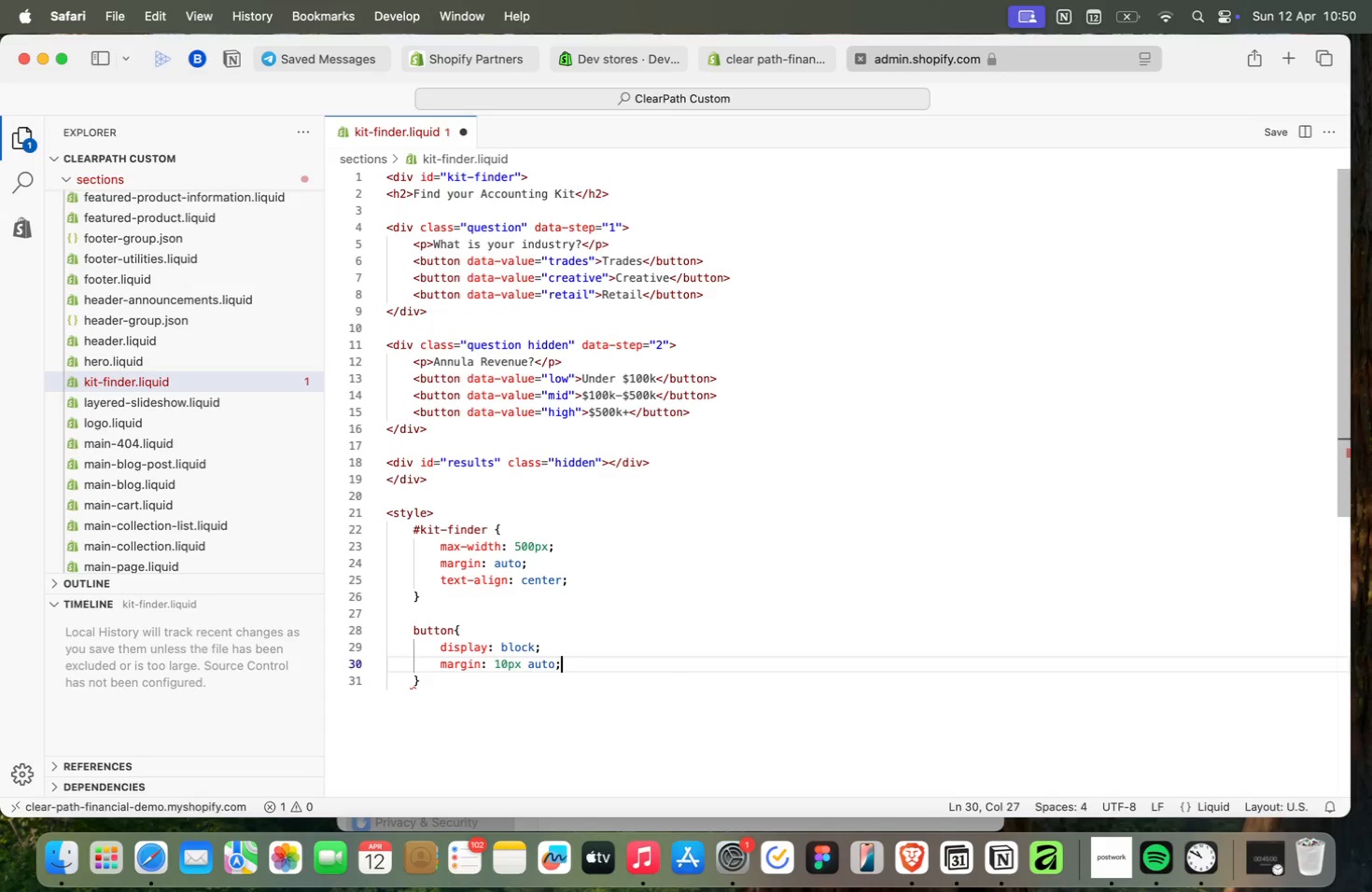 
key(Enter)
 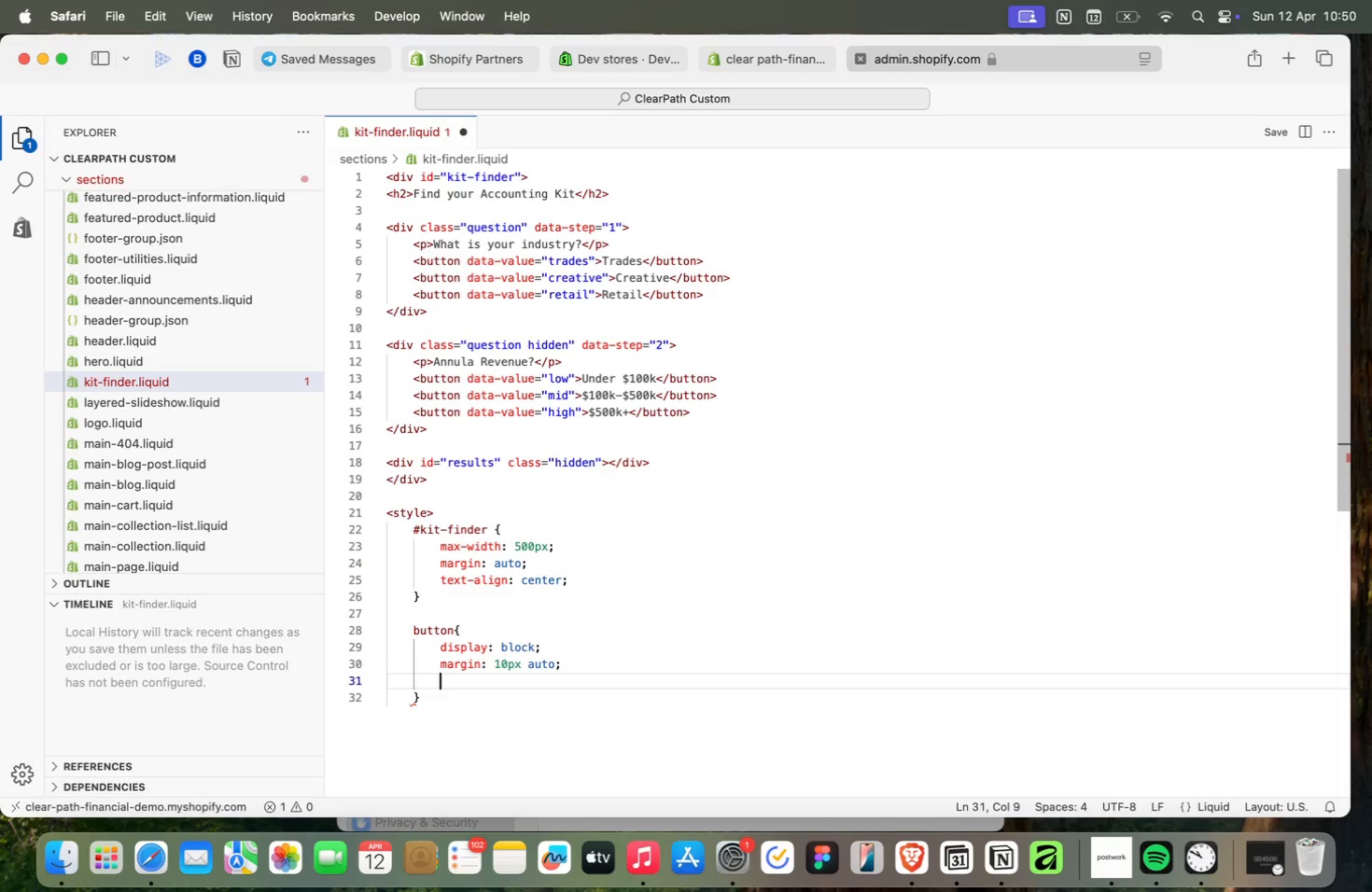 
type(padding: 12px;)
 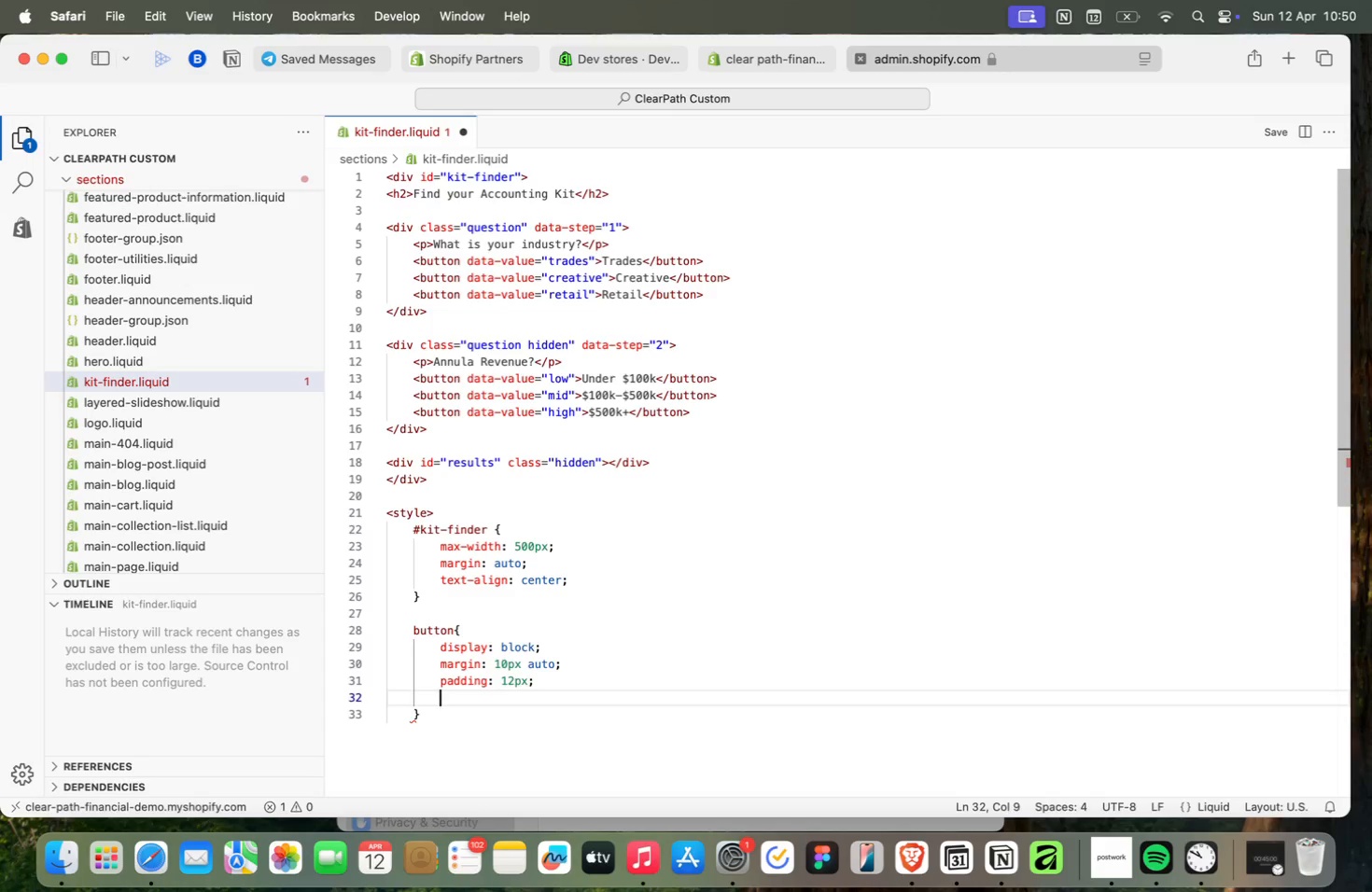 
 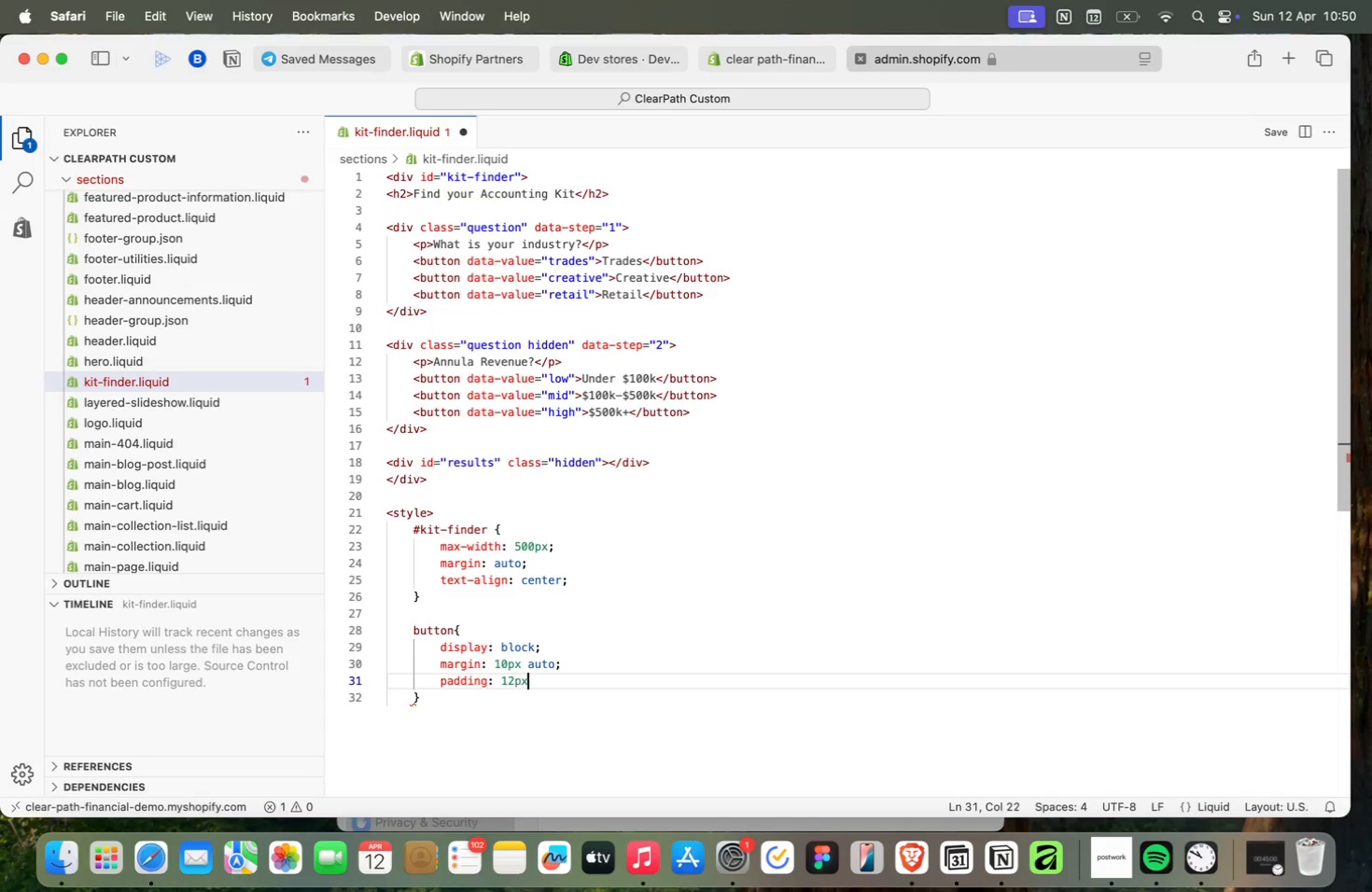 
key(Enter)
 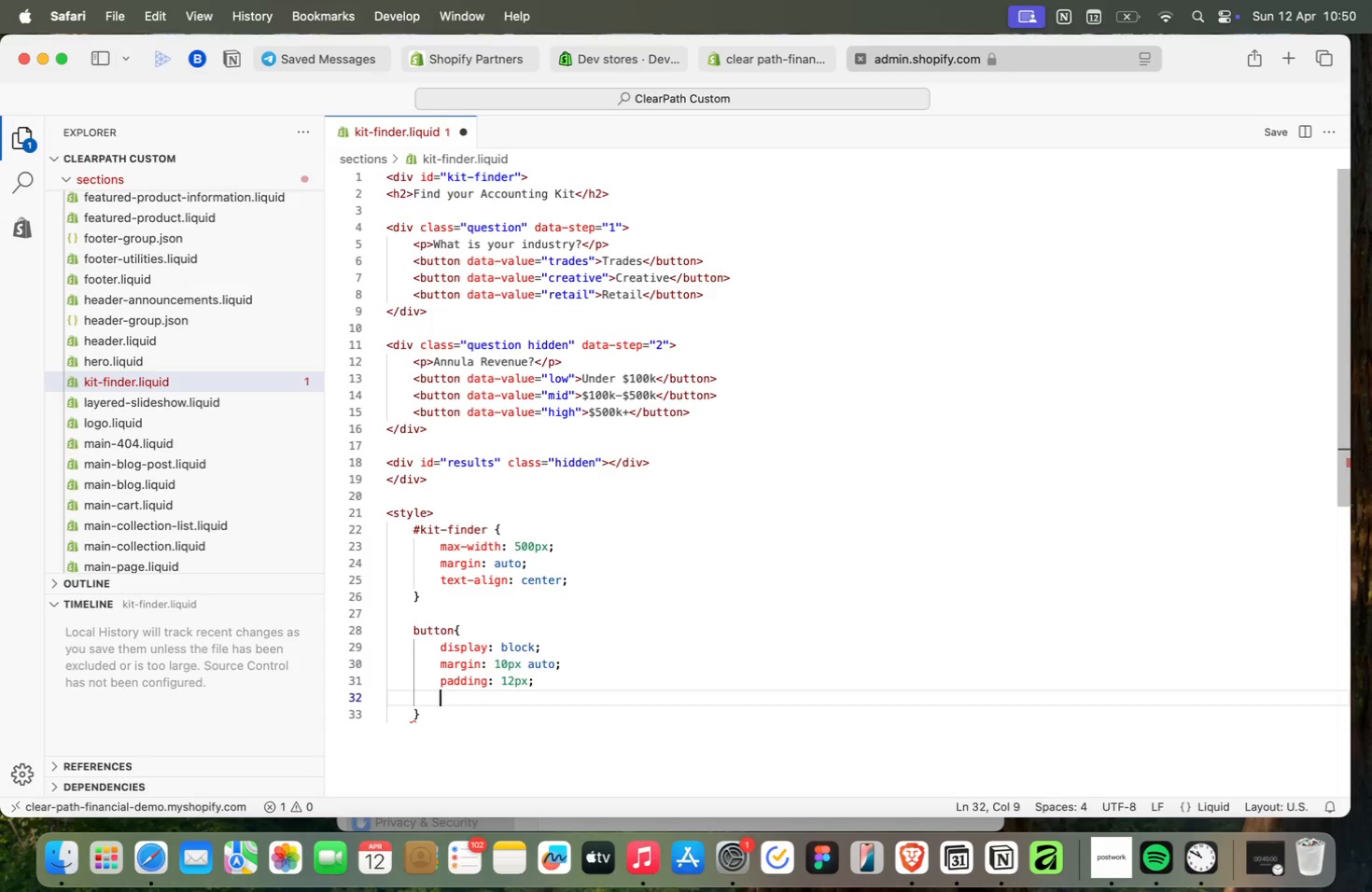 
type(backgrounf)
key(Backspace)
type(d: #1)
 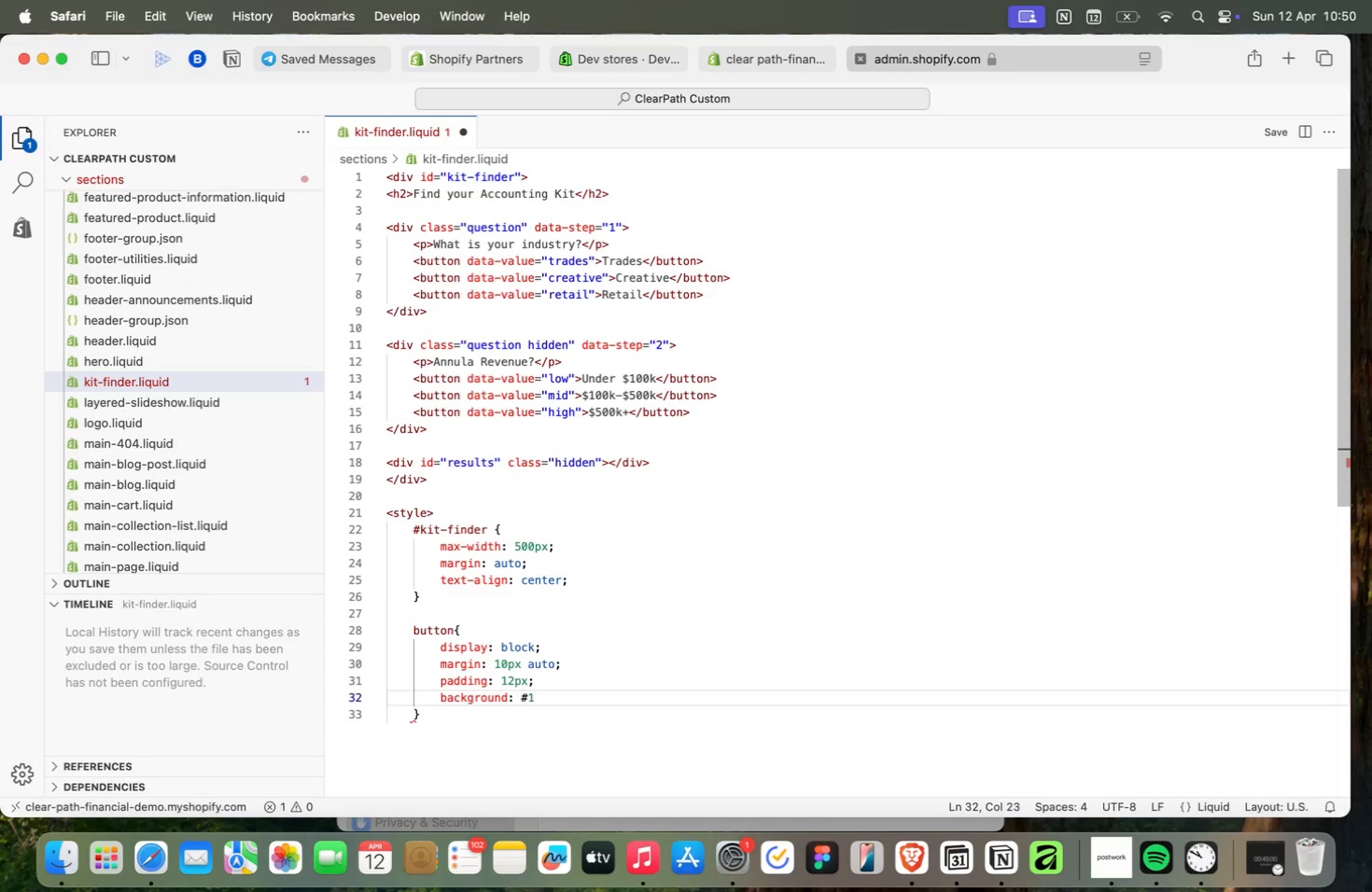 
type(e3a5f;)
 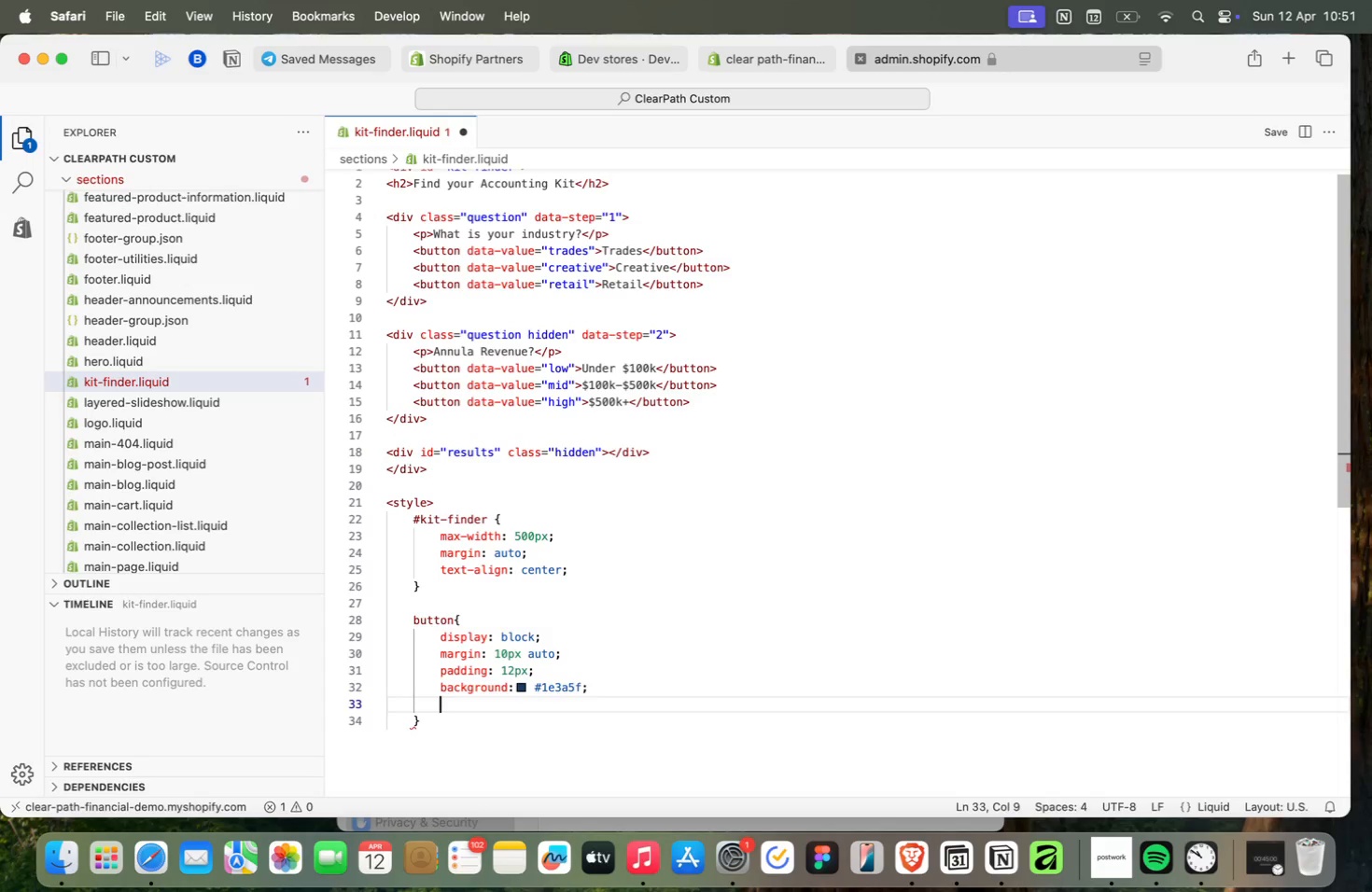 
key(Enter)
 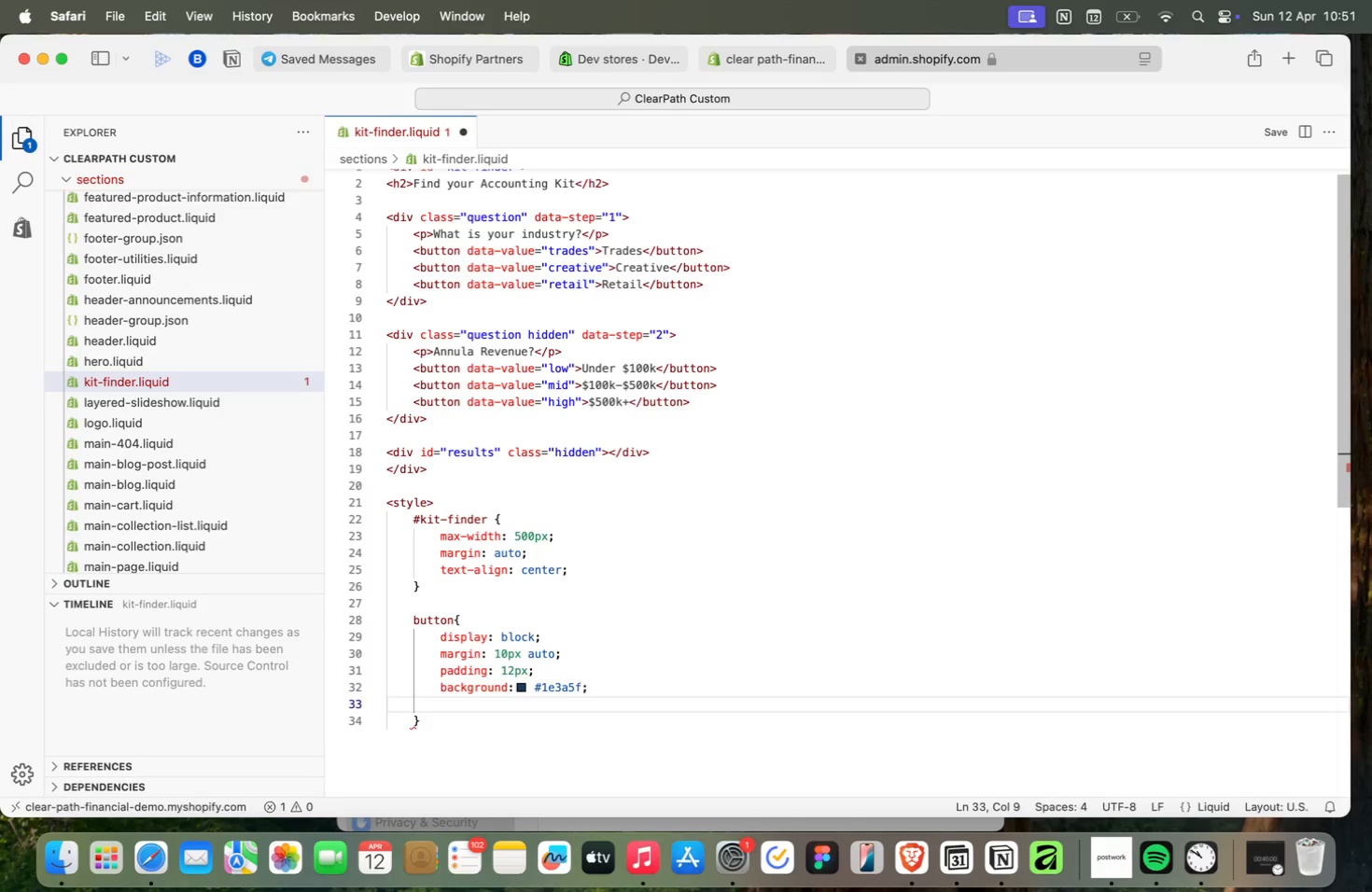 
type(color:whi)
key(Backspace)
key(Backspace)
key(Backspace)
type( white;)
 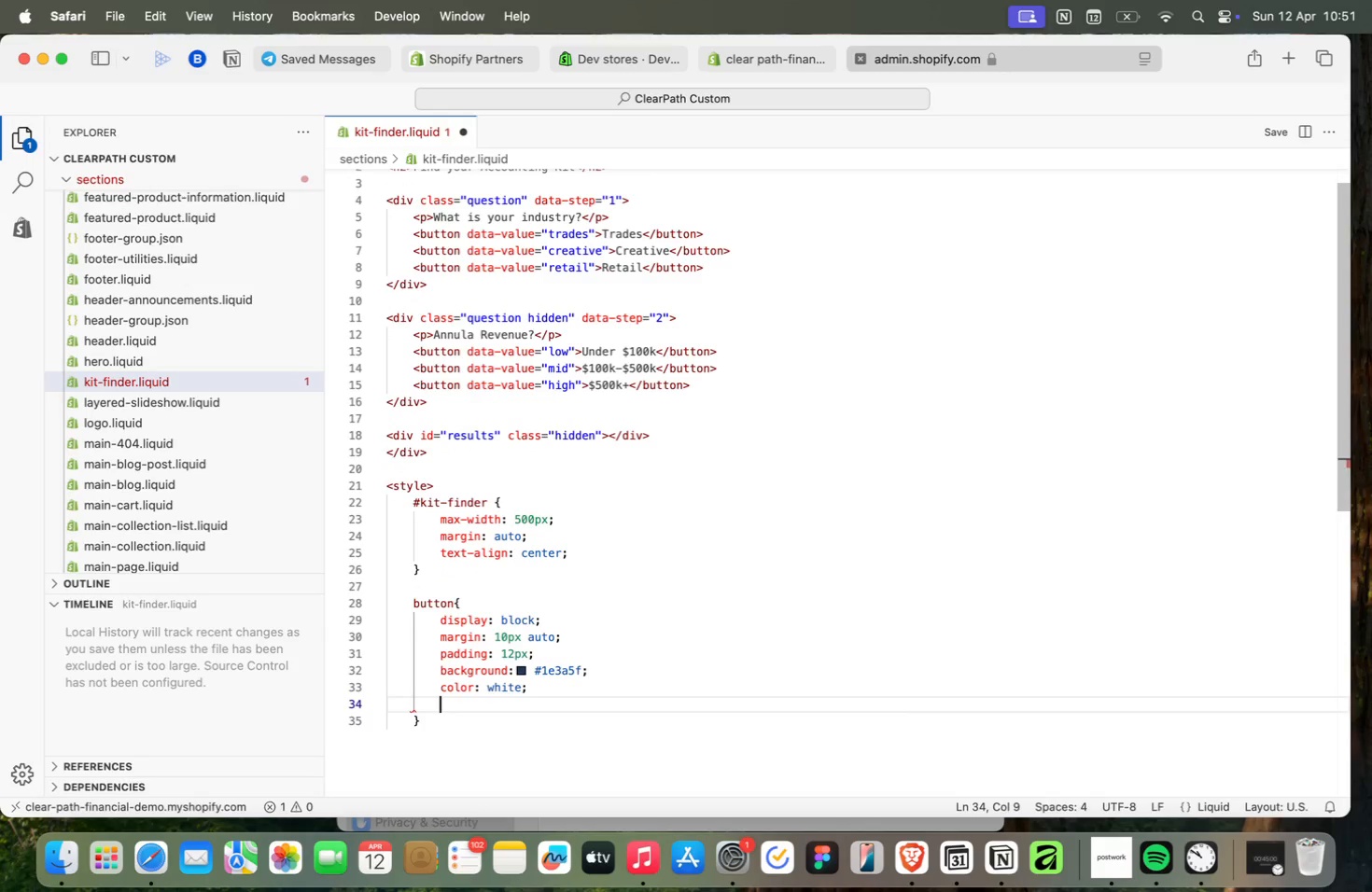 
 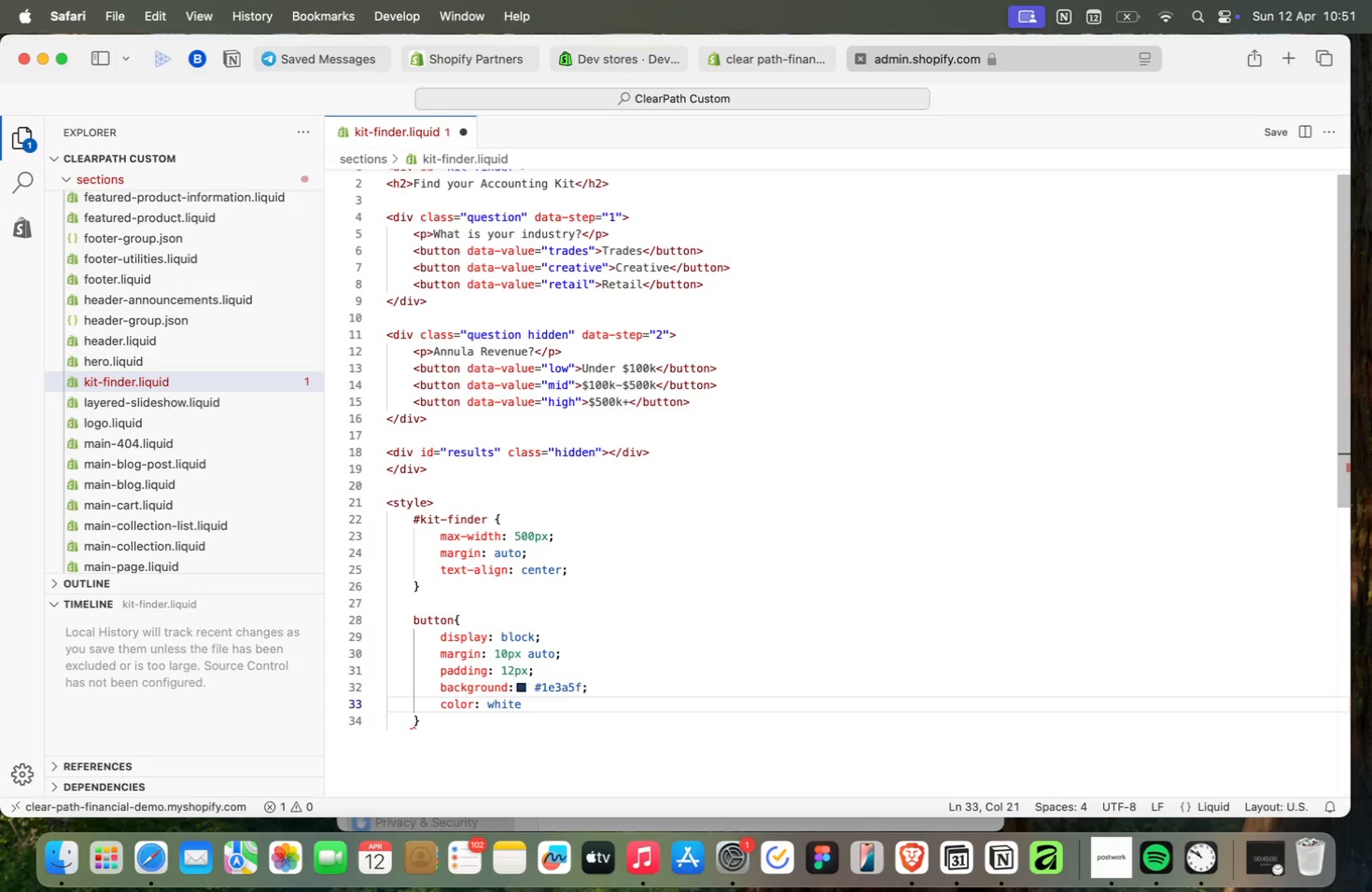 
key(Enter)
 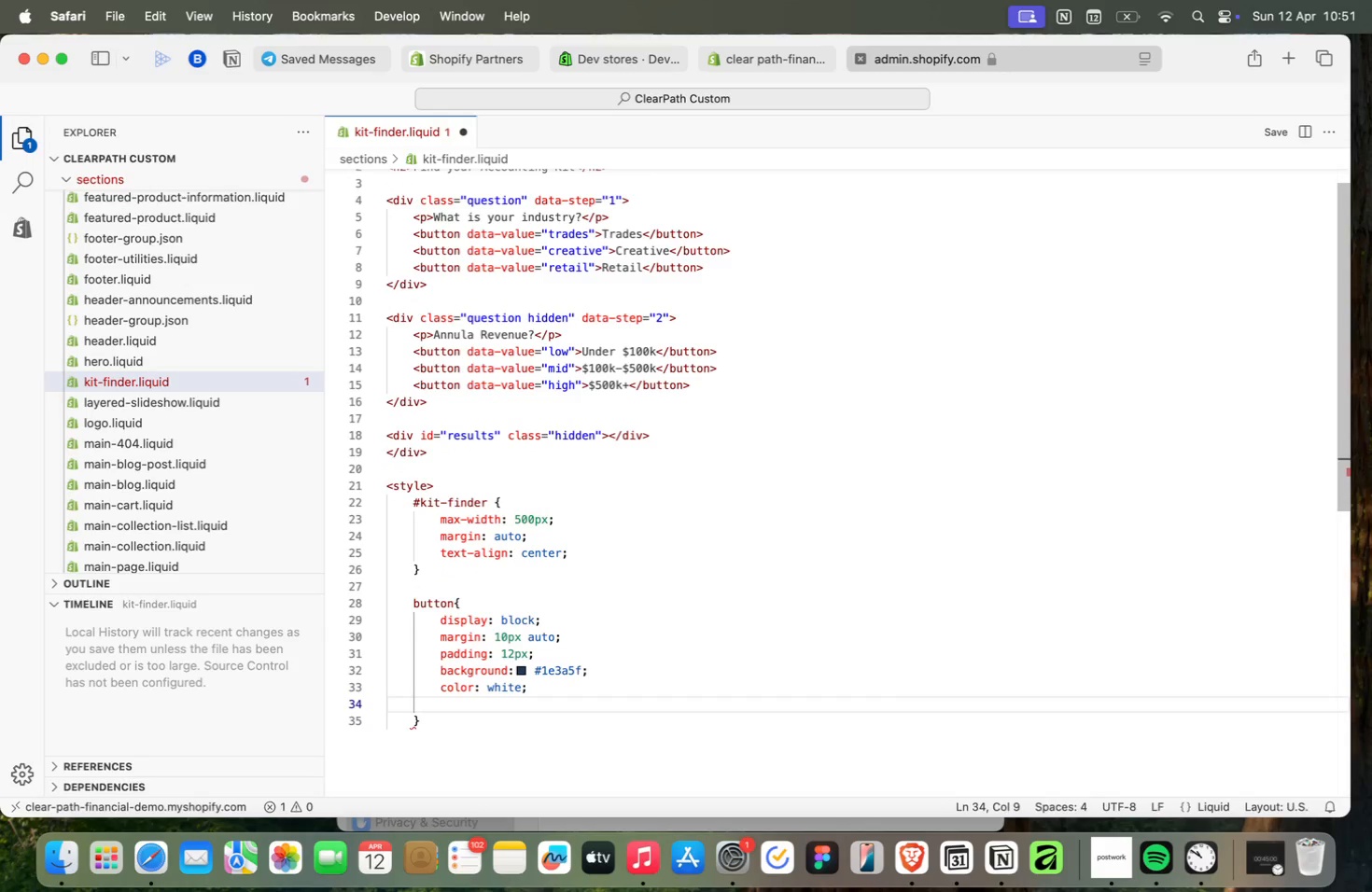 
type(border: none;)
 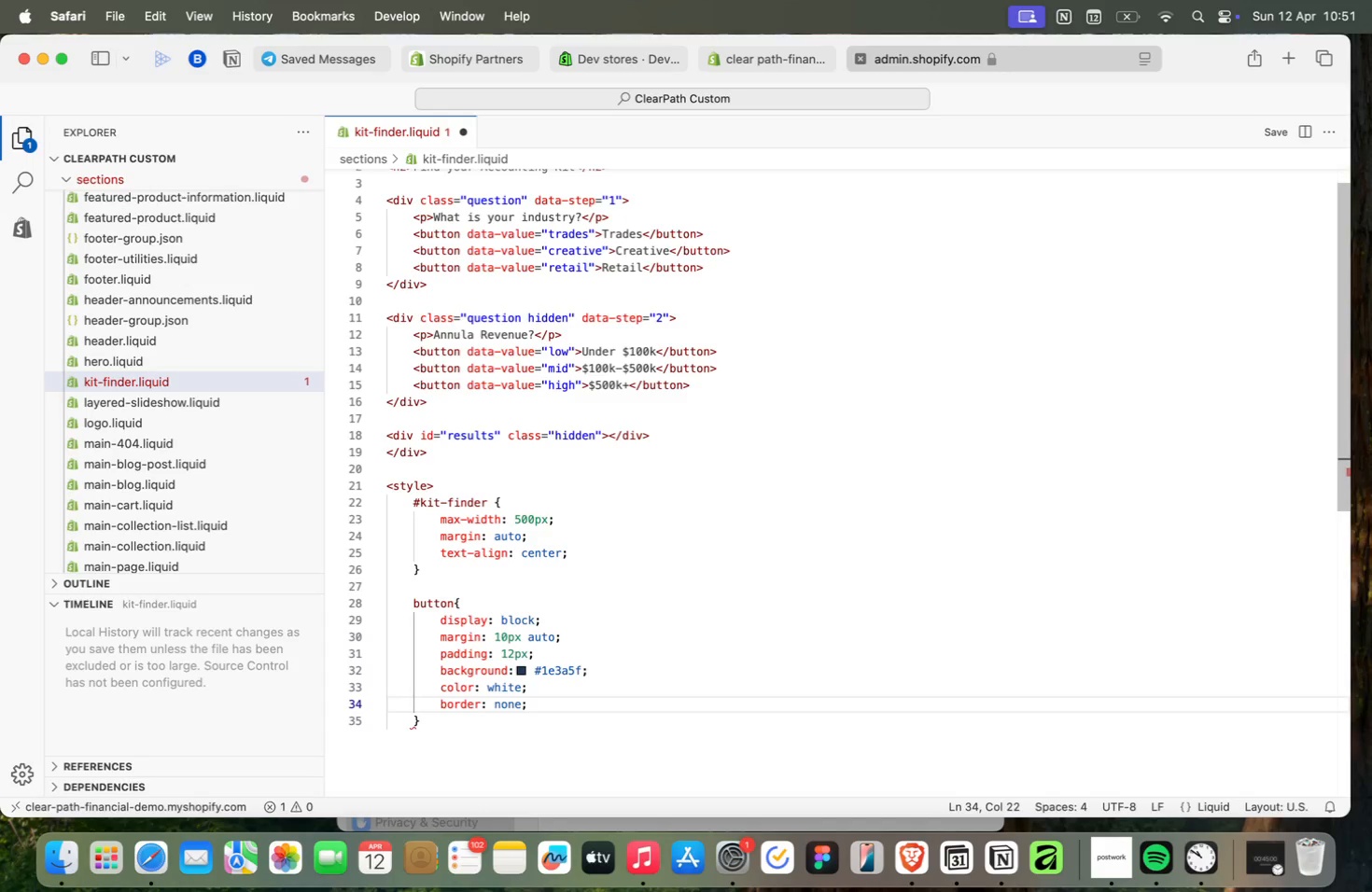 
key(Enter)
 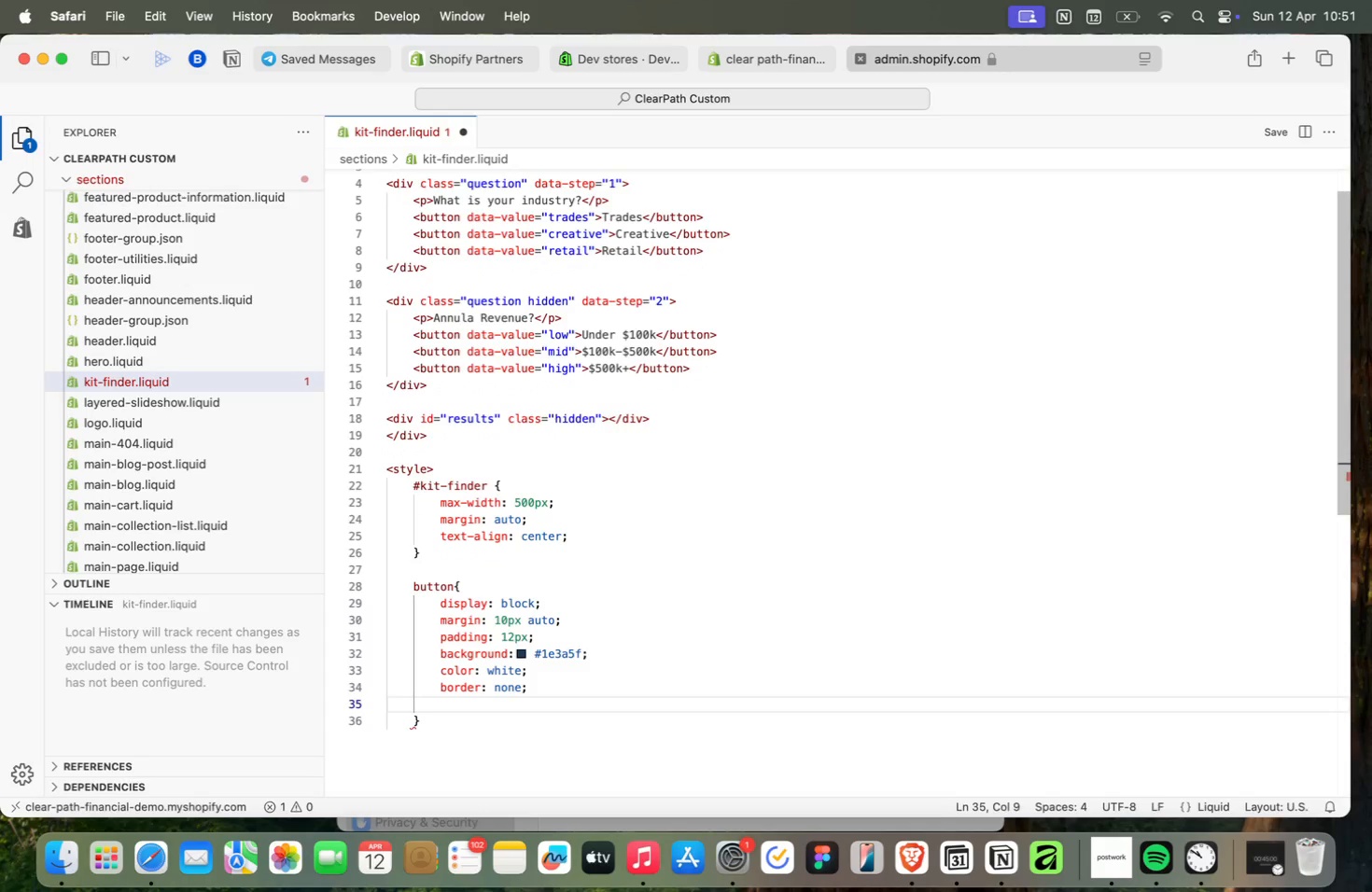 
type(border-radius: 6px;)
 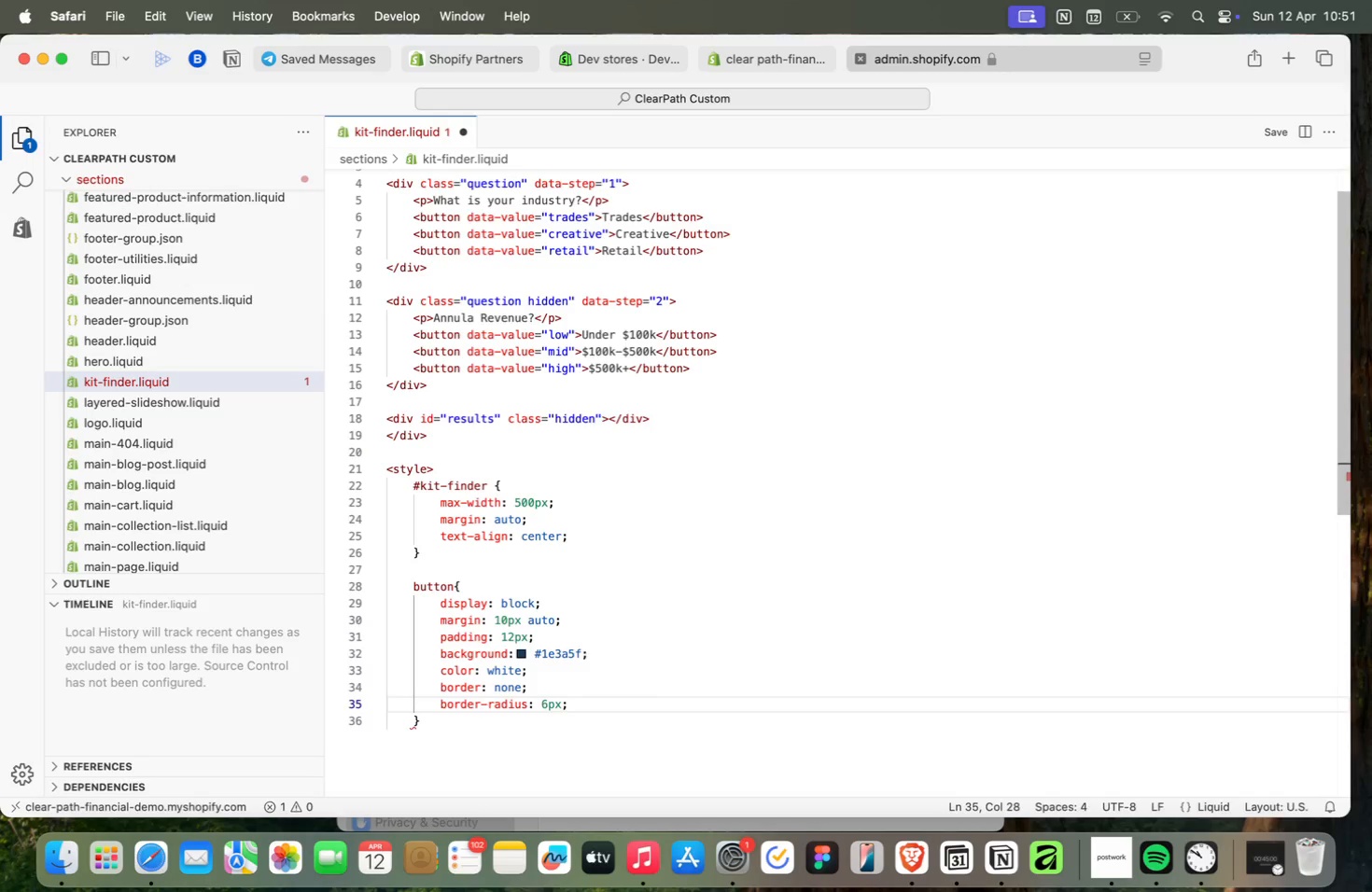 
key(ArrowDown)
 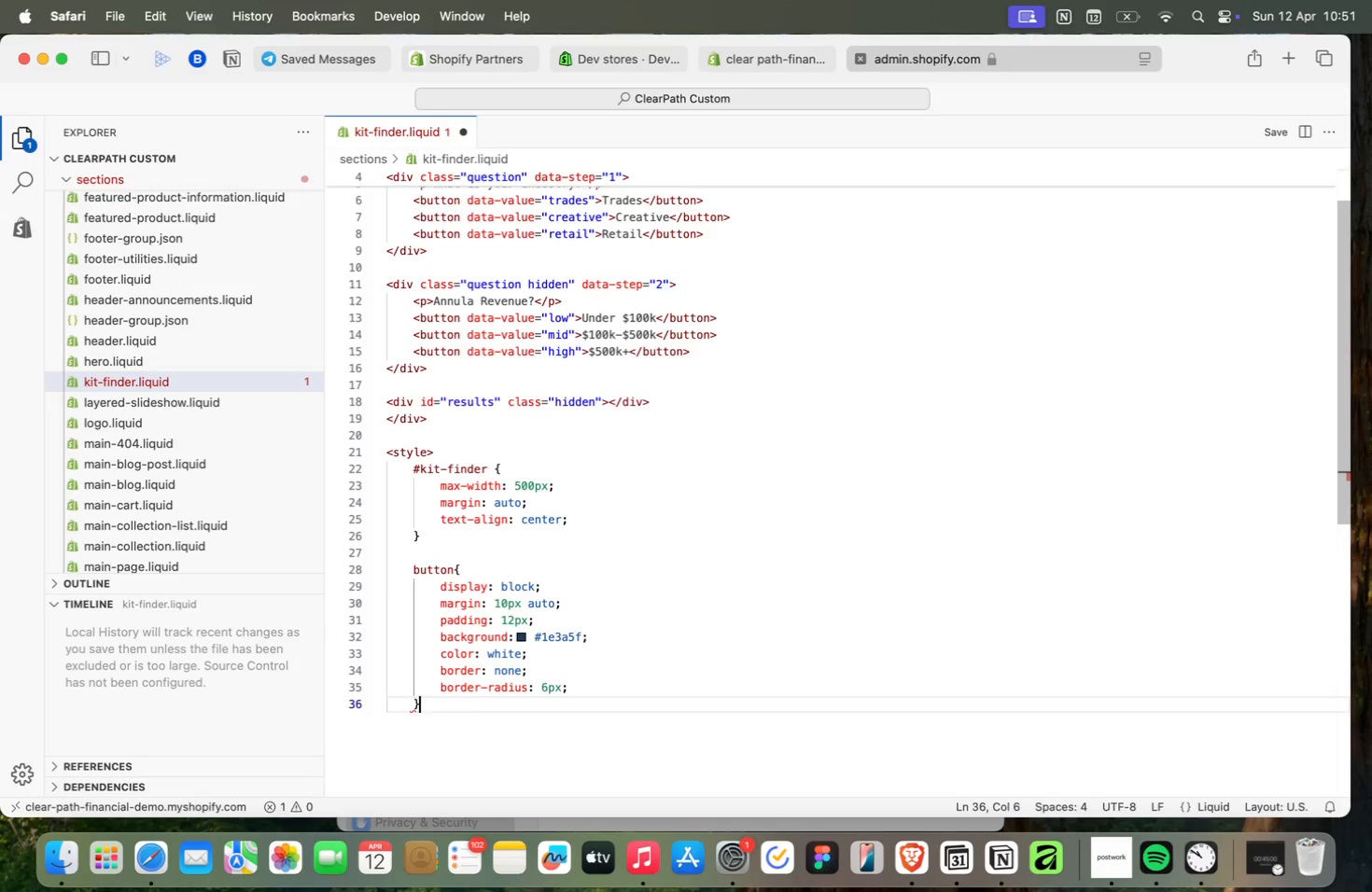 
key(Enter)
 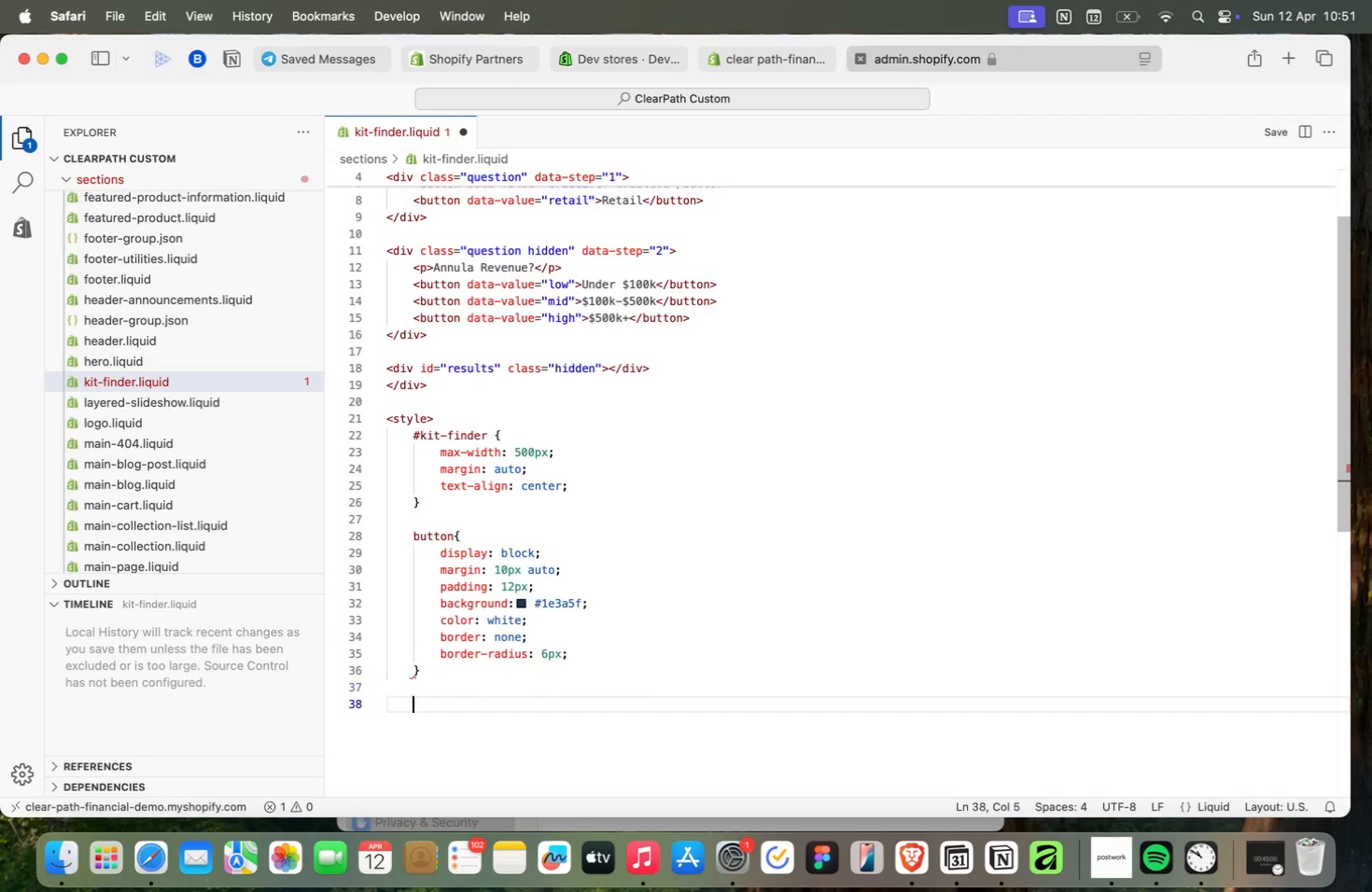 
key(Enter)
 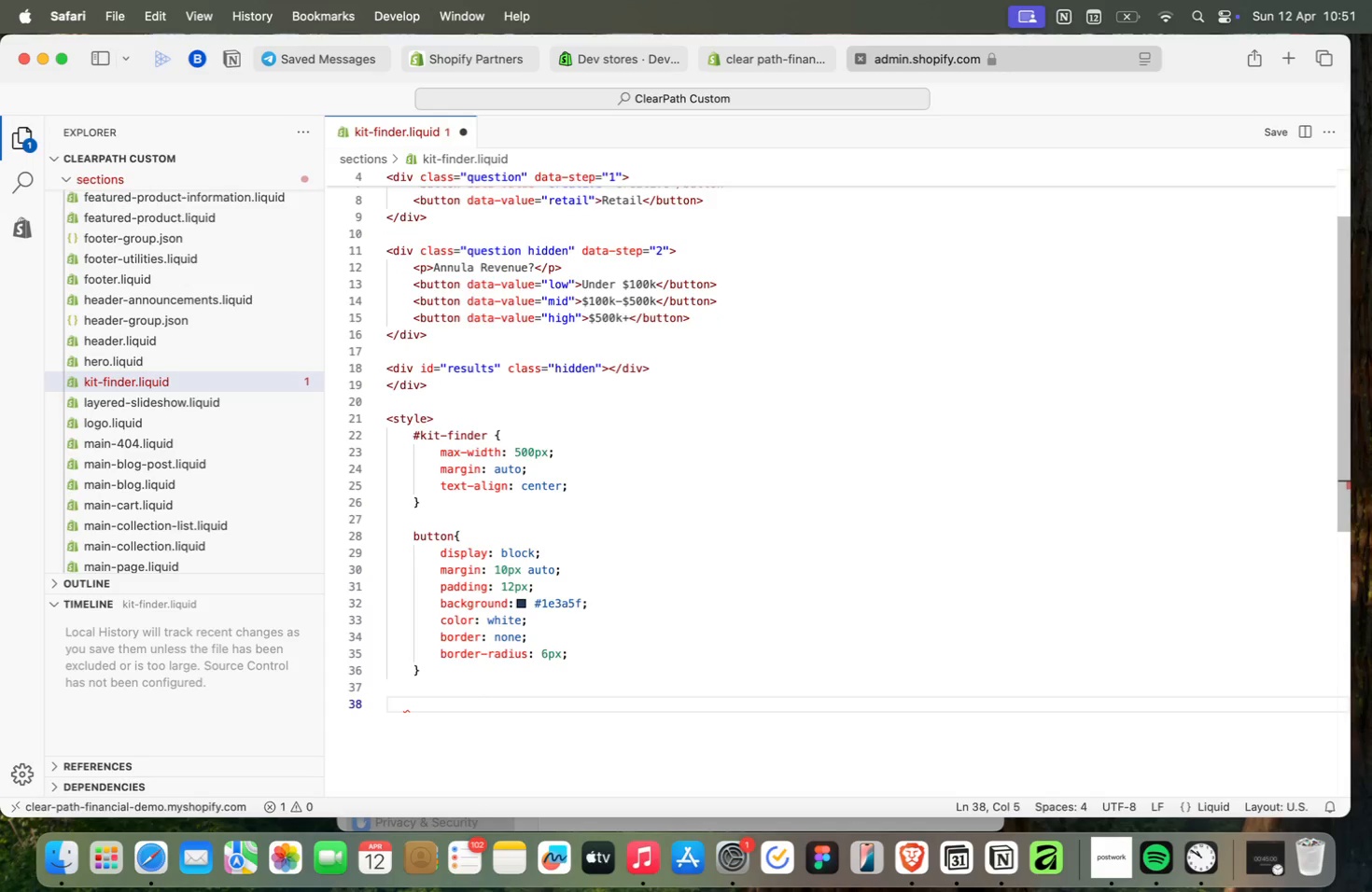 
type(.hidden{)
 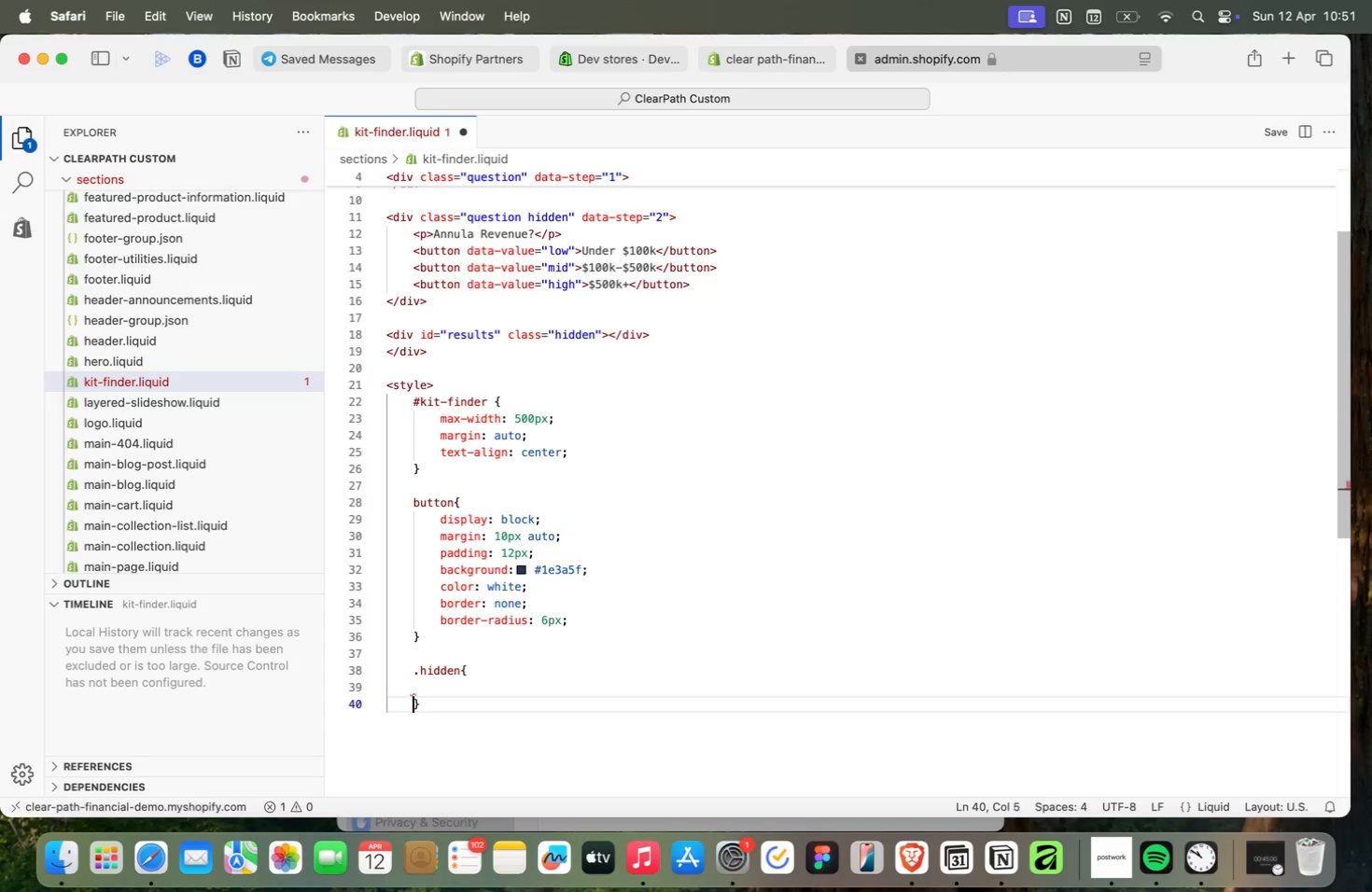 
 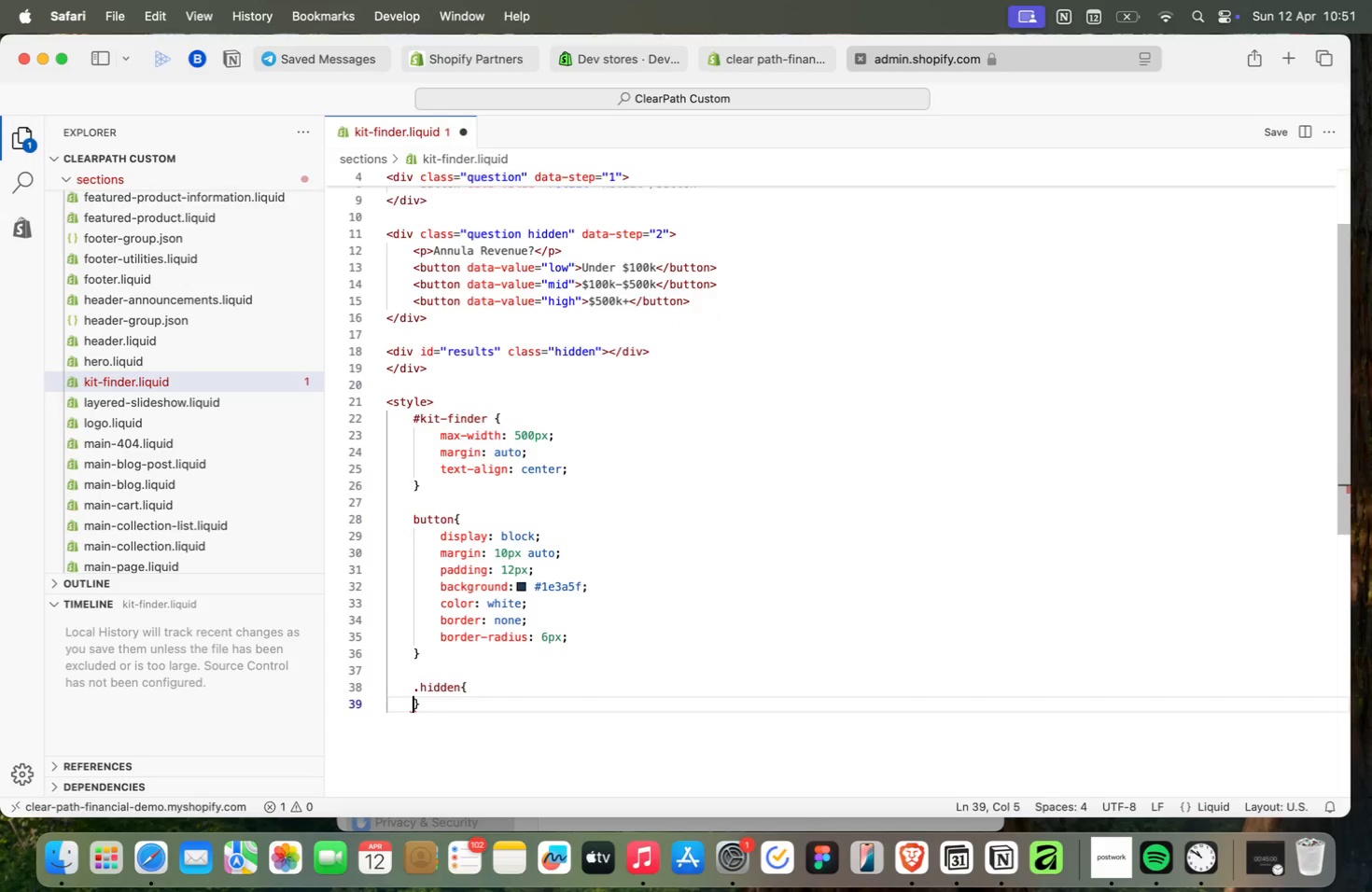 
key(Enter)
 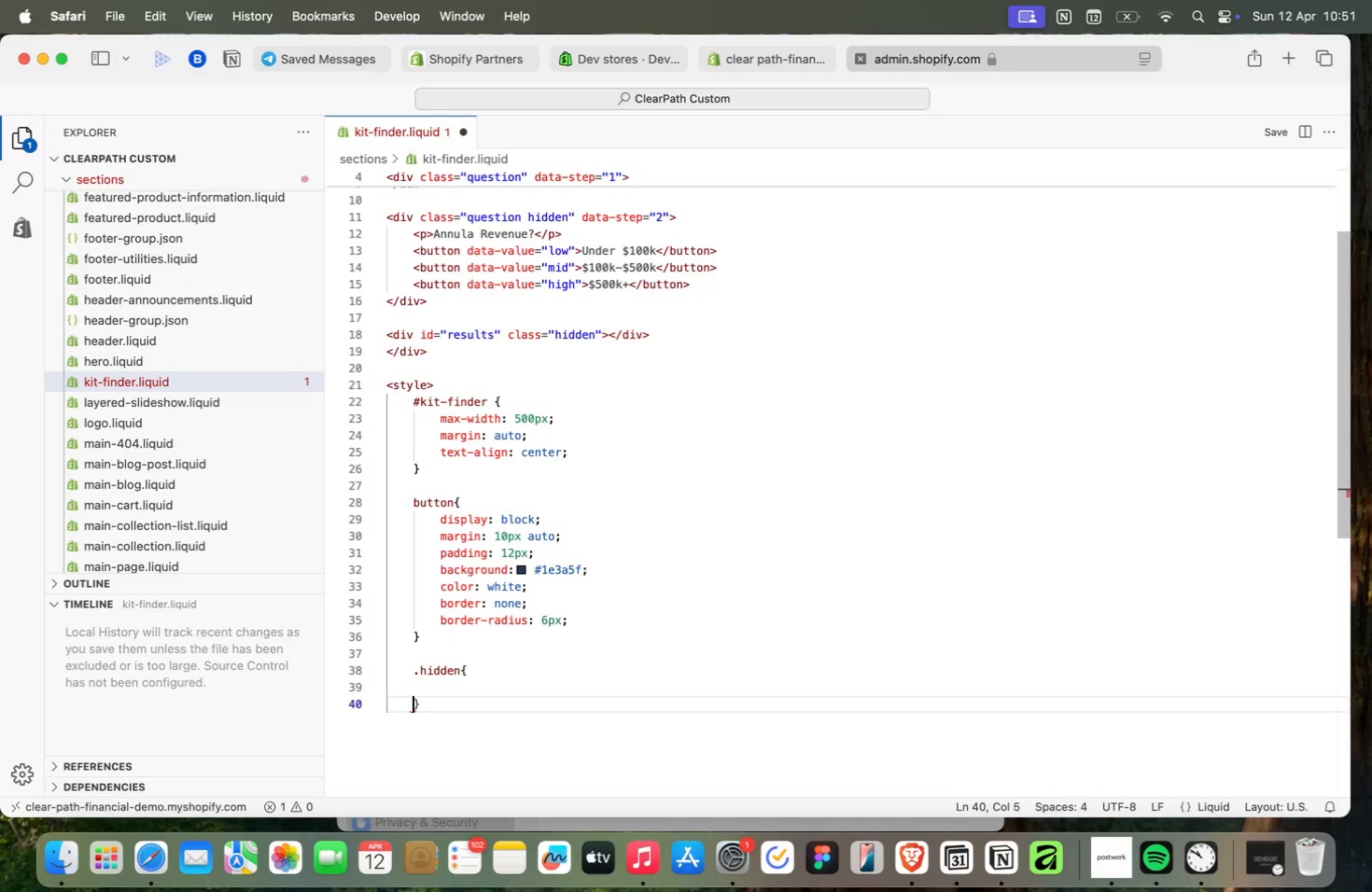 
key(Enter)
 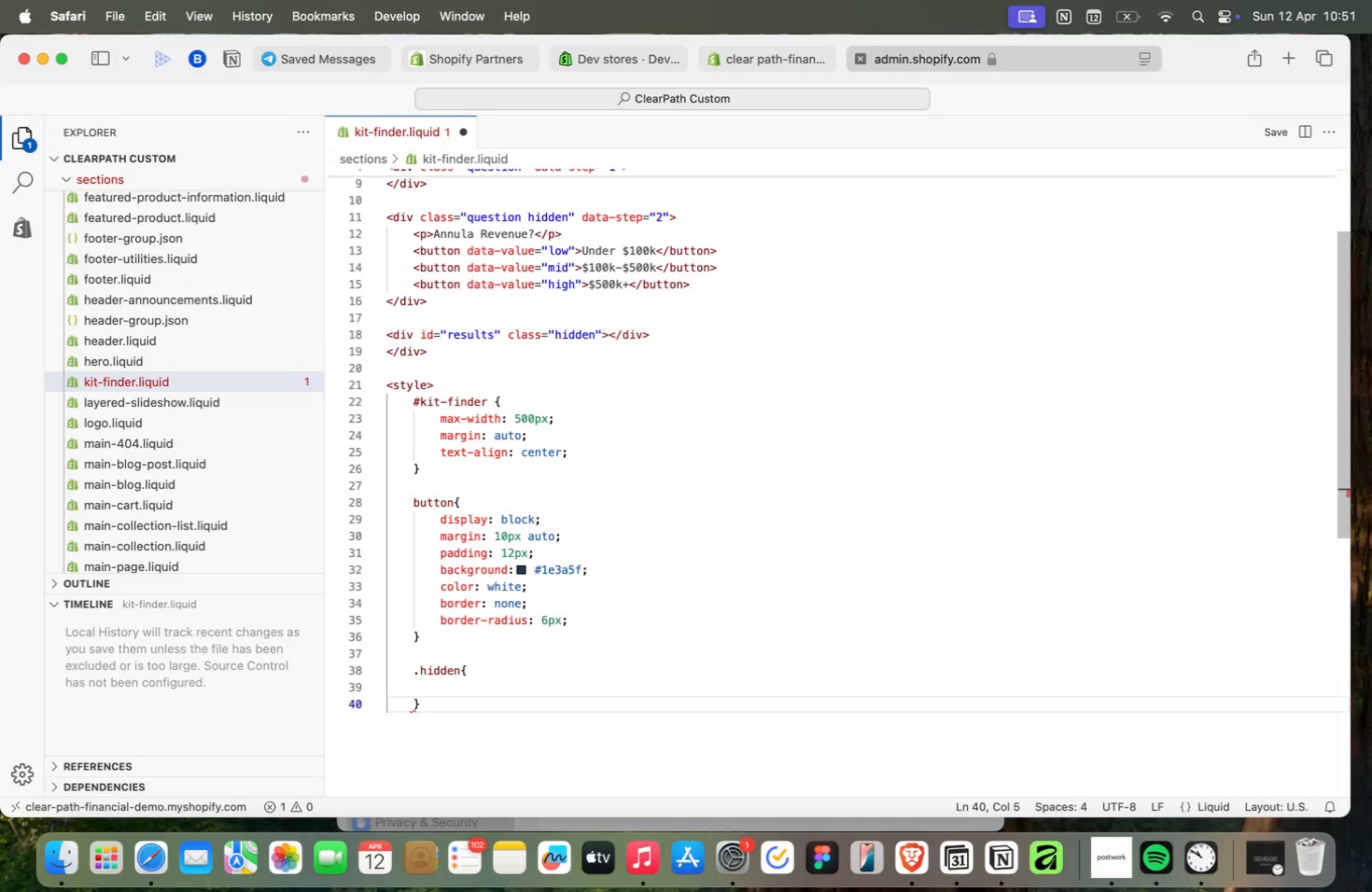 
key(ArrowUp)
 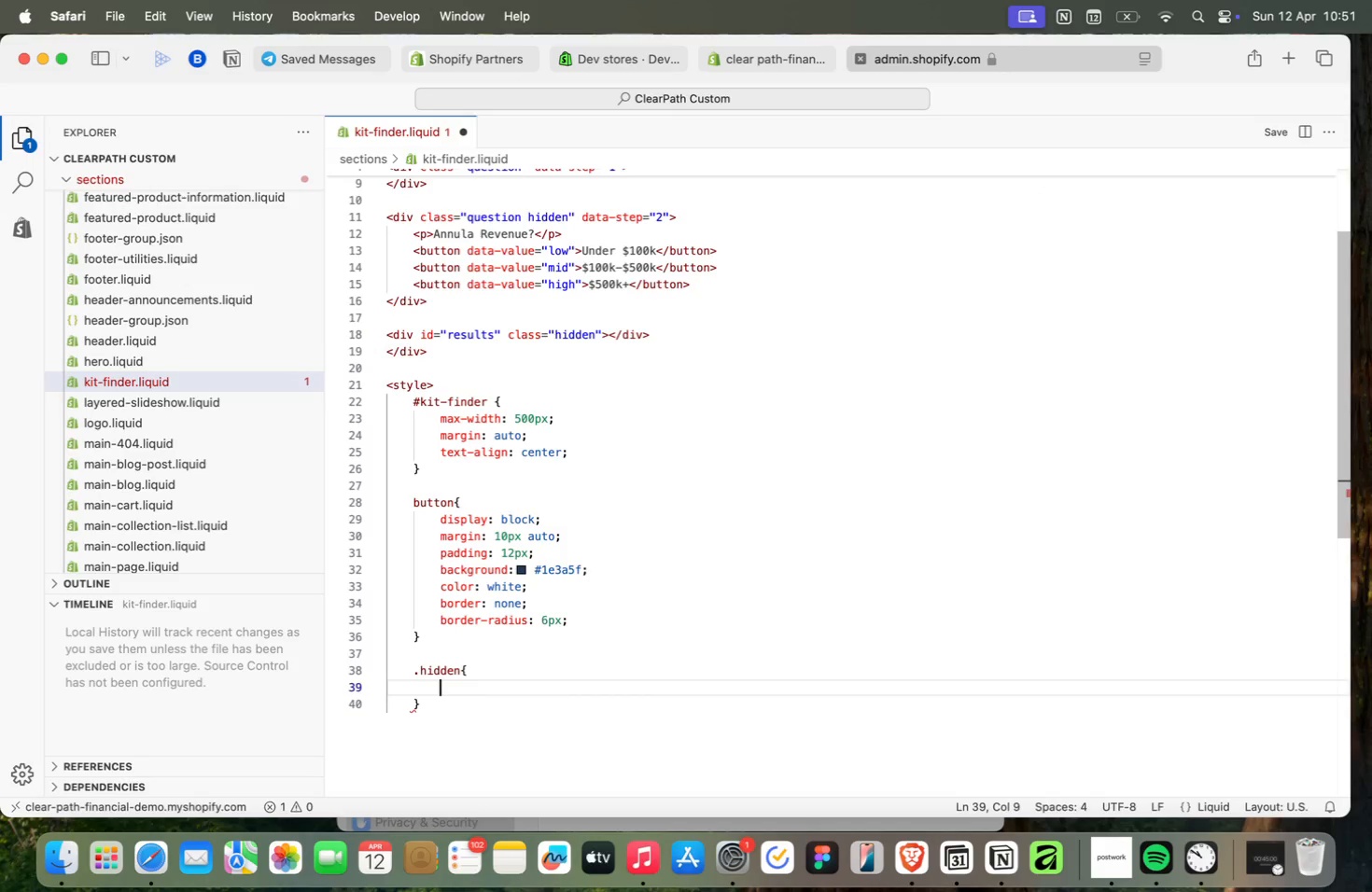 
key(Tab)
 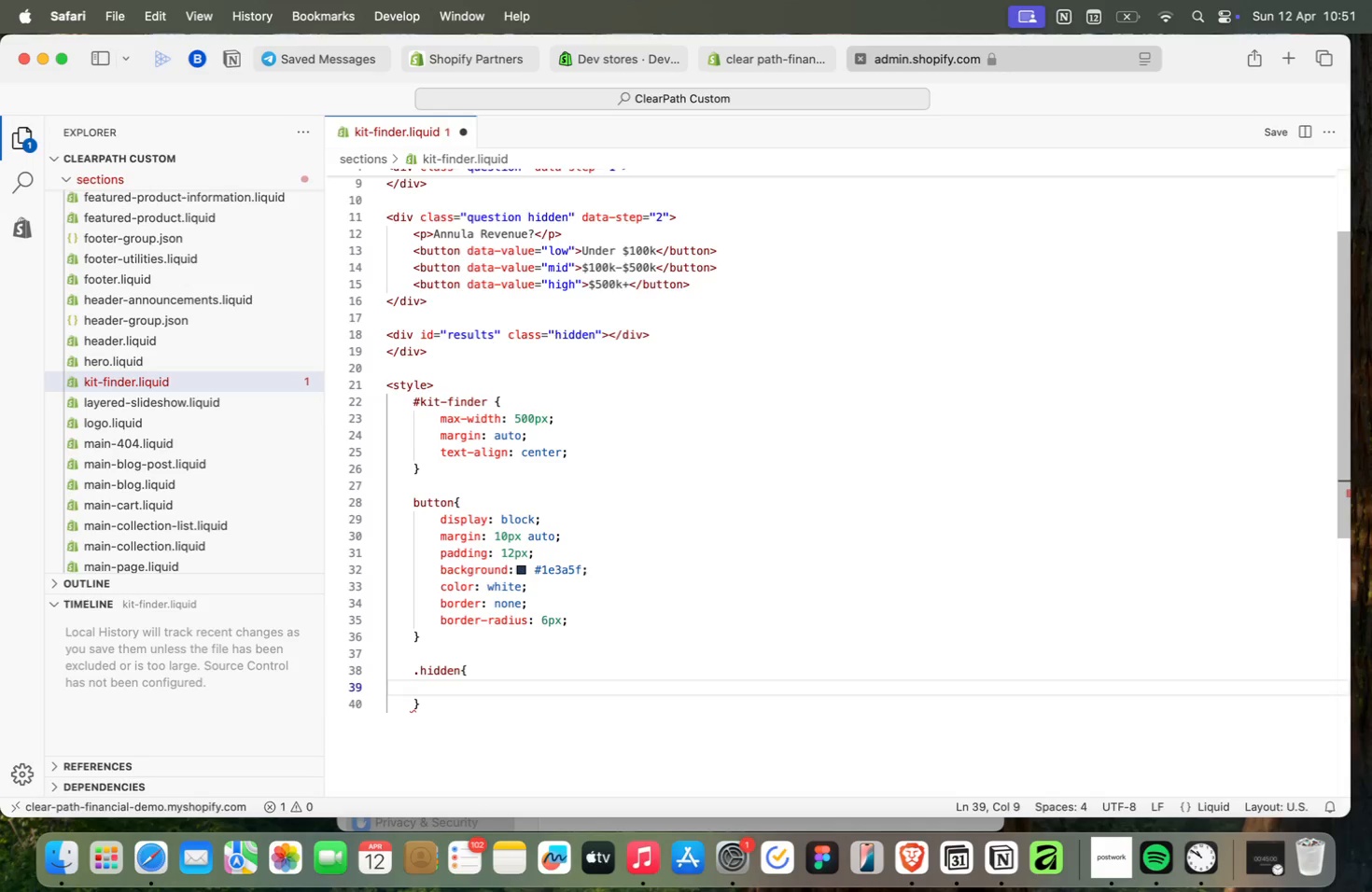 
type(displ)
 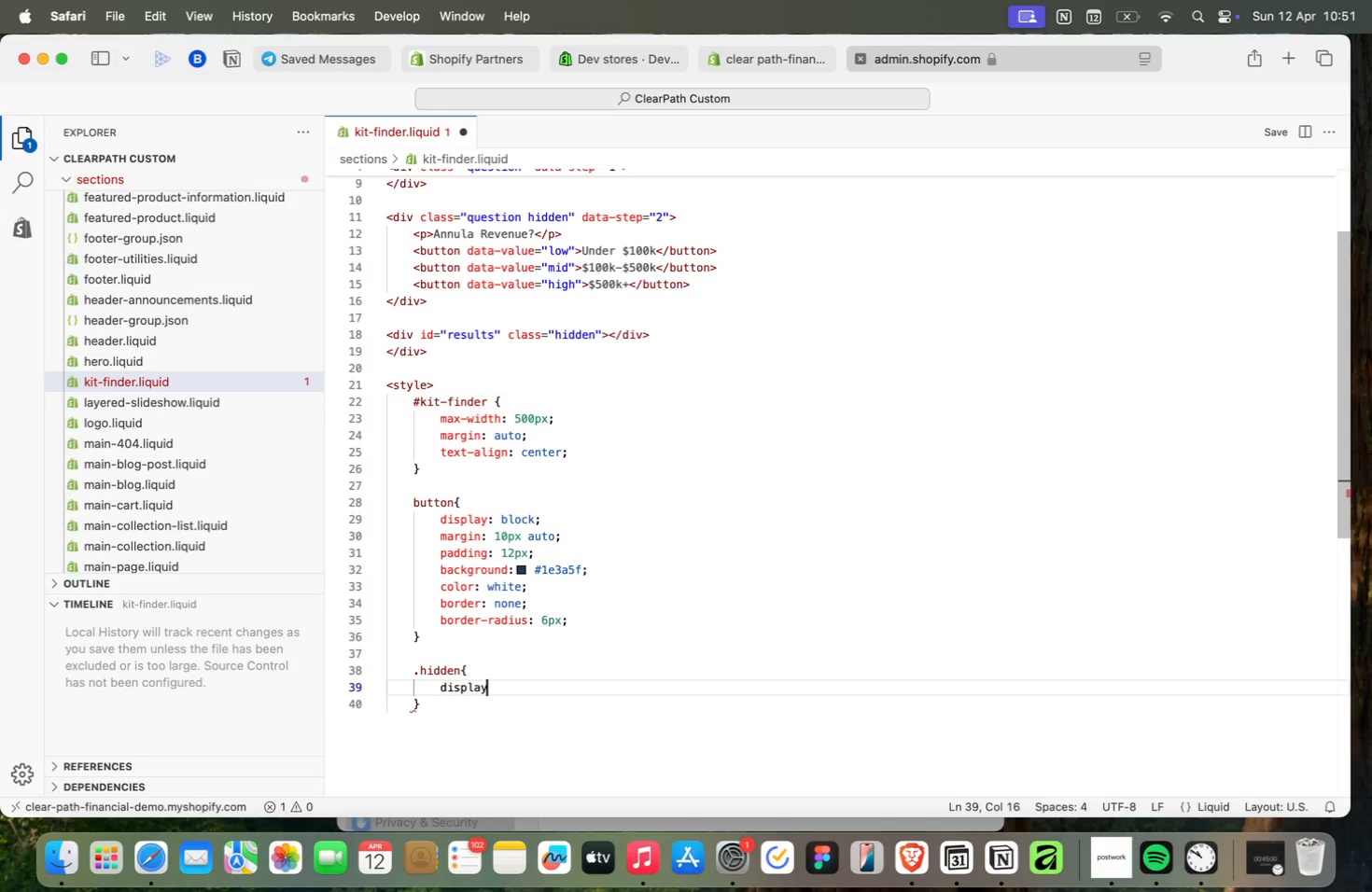 
key(Enter)
 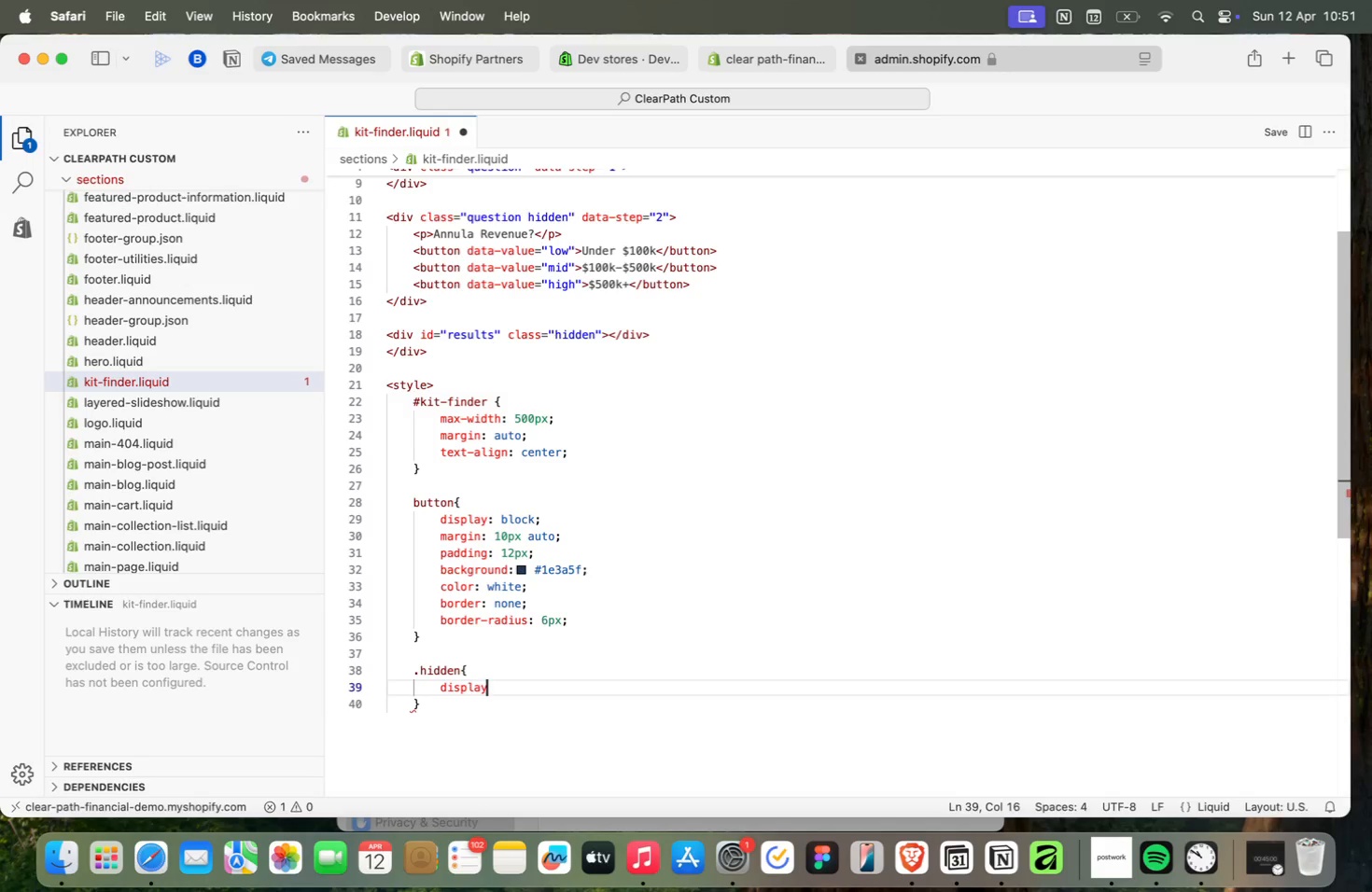 
type(: none;)
 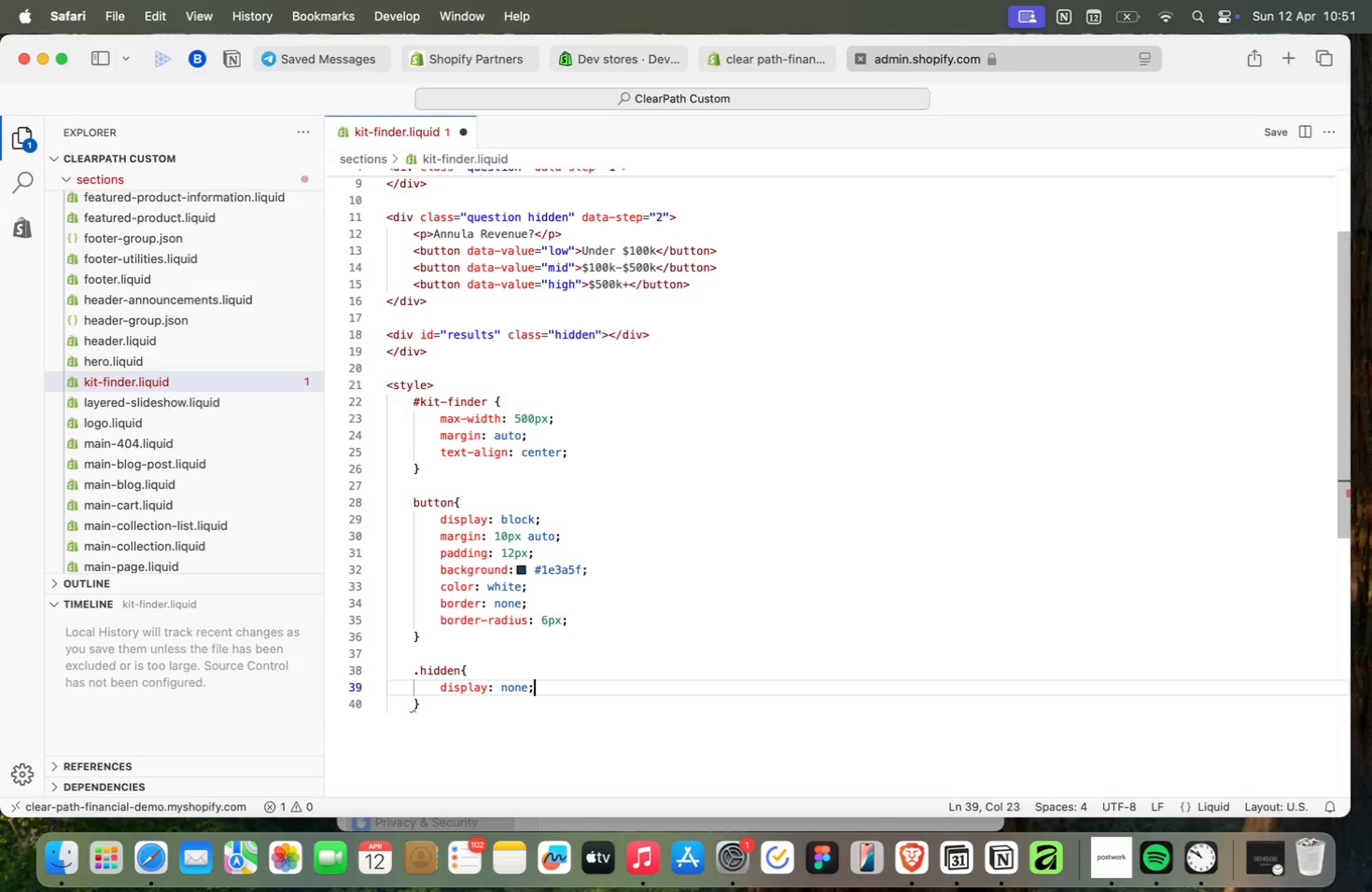 
key(ArrowDown)
 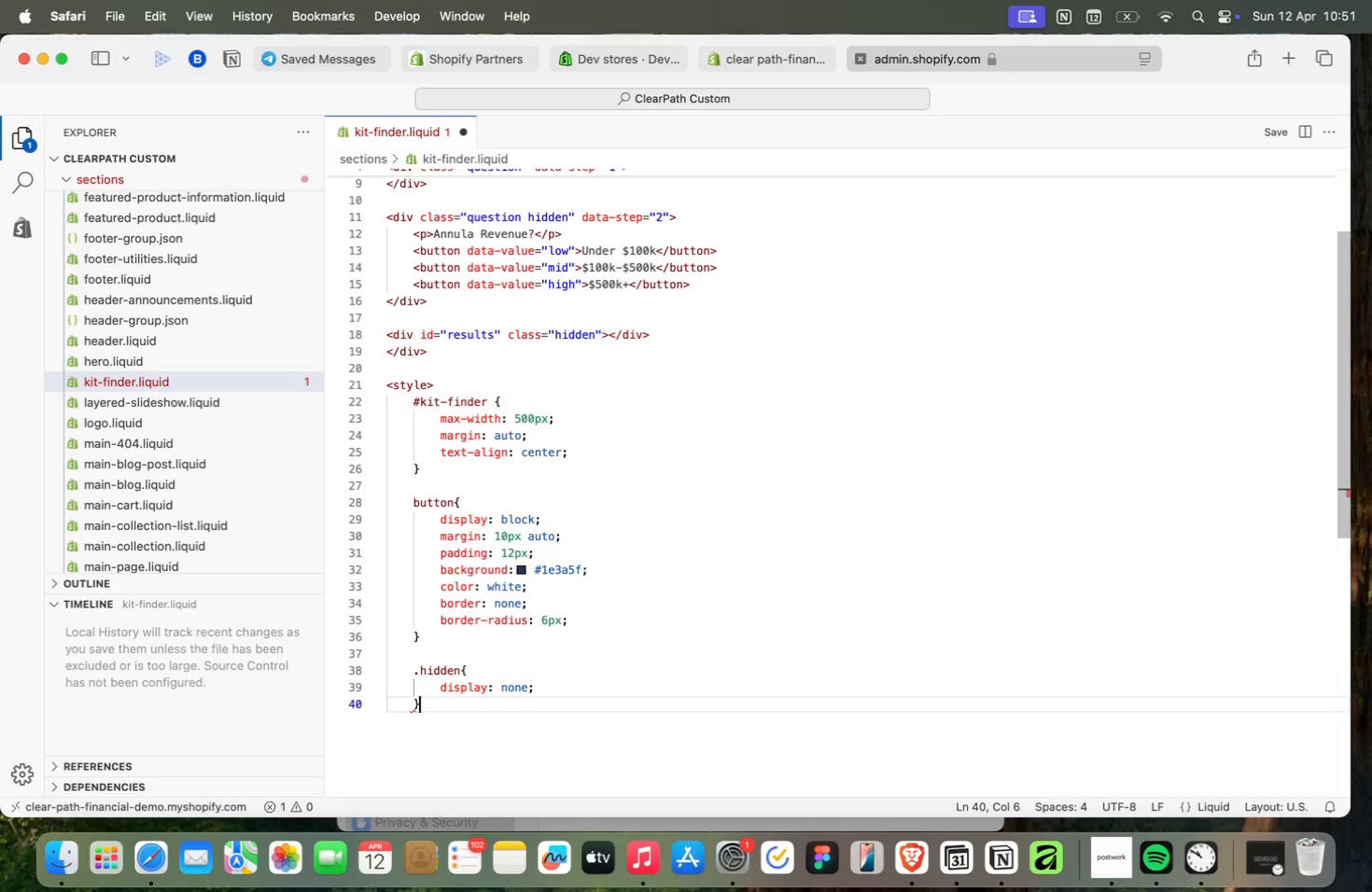 
key(Enter)
 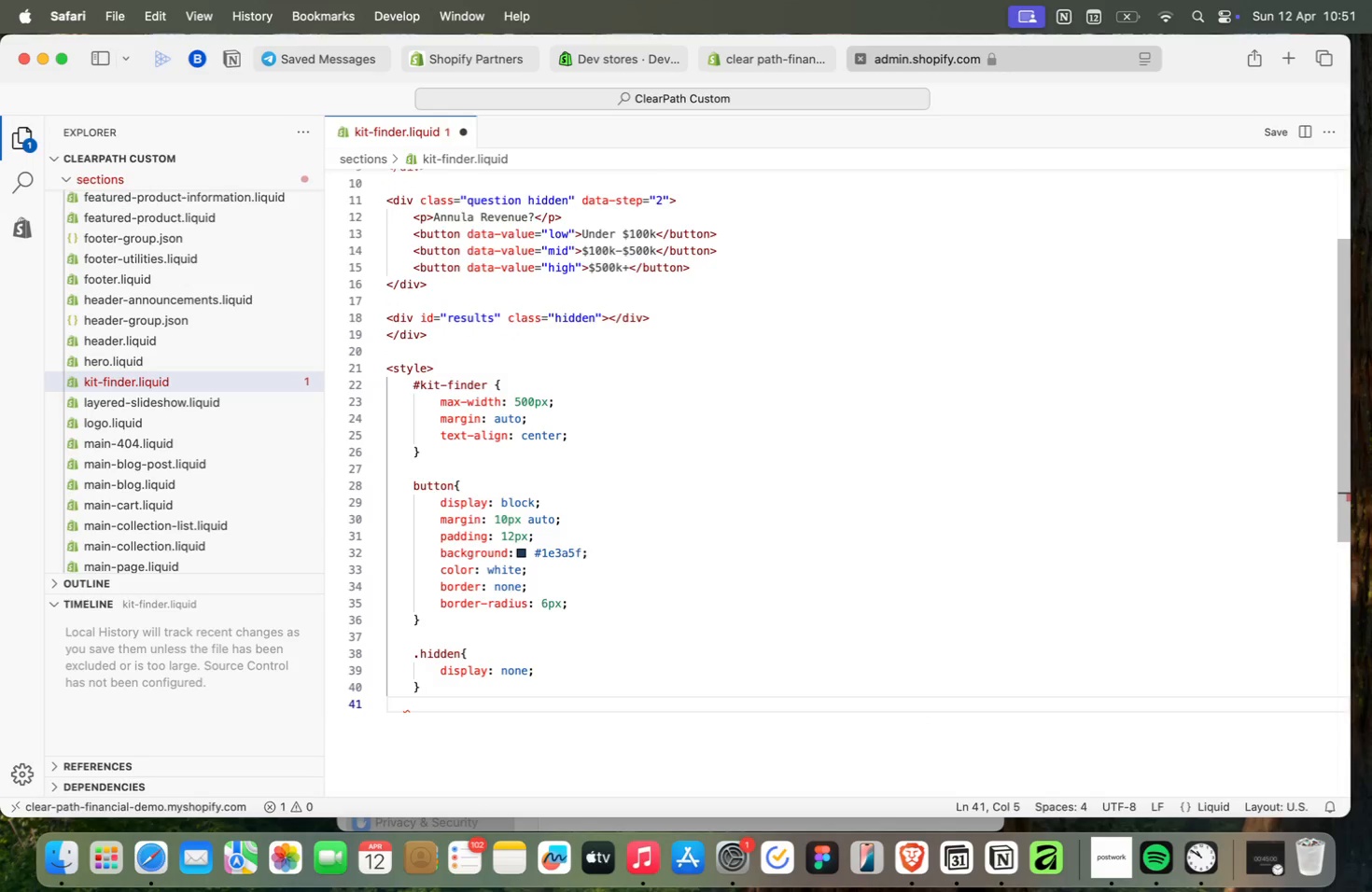 
key(Backspace)
 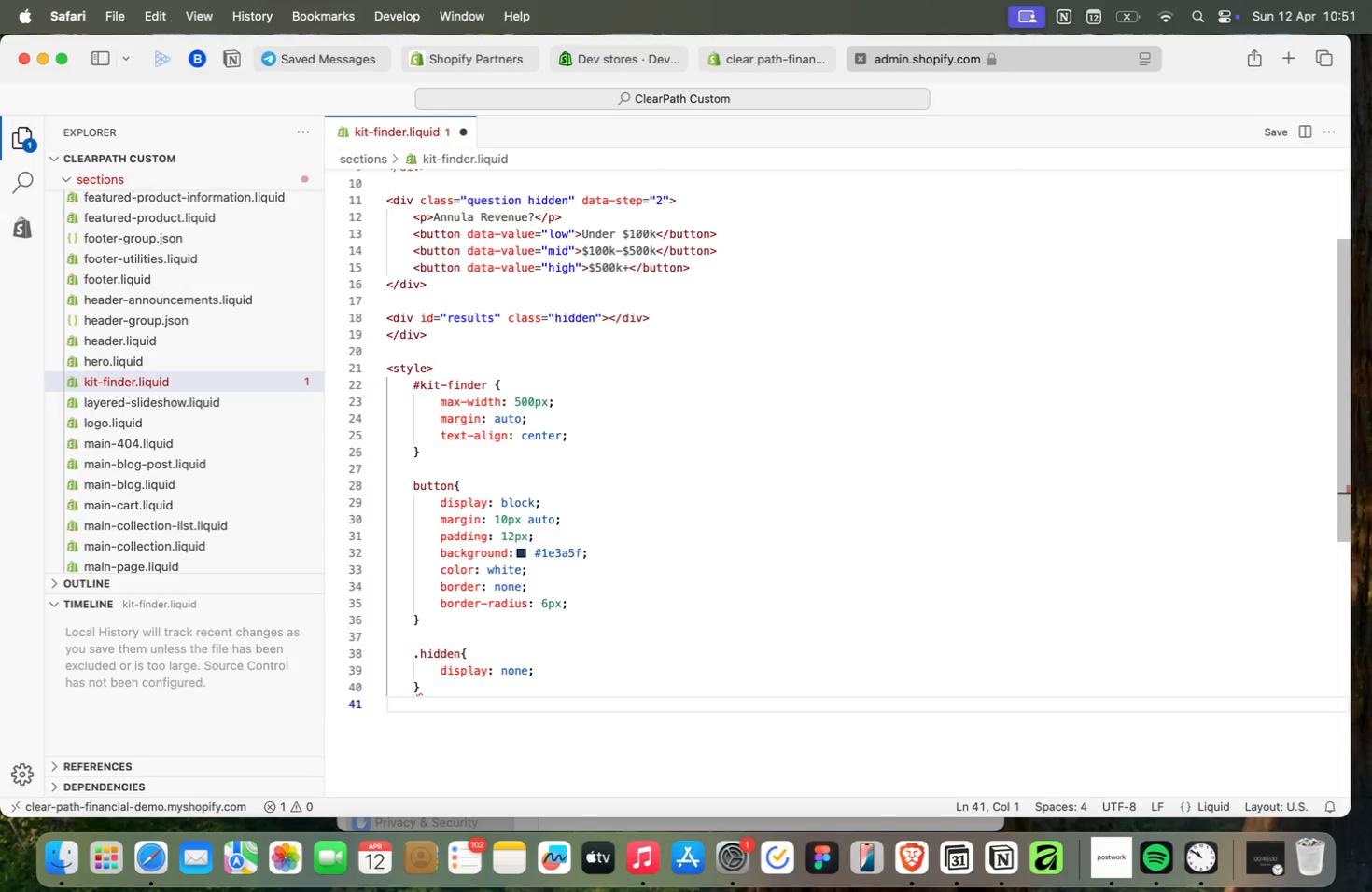 
key(Shift+Comma)
 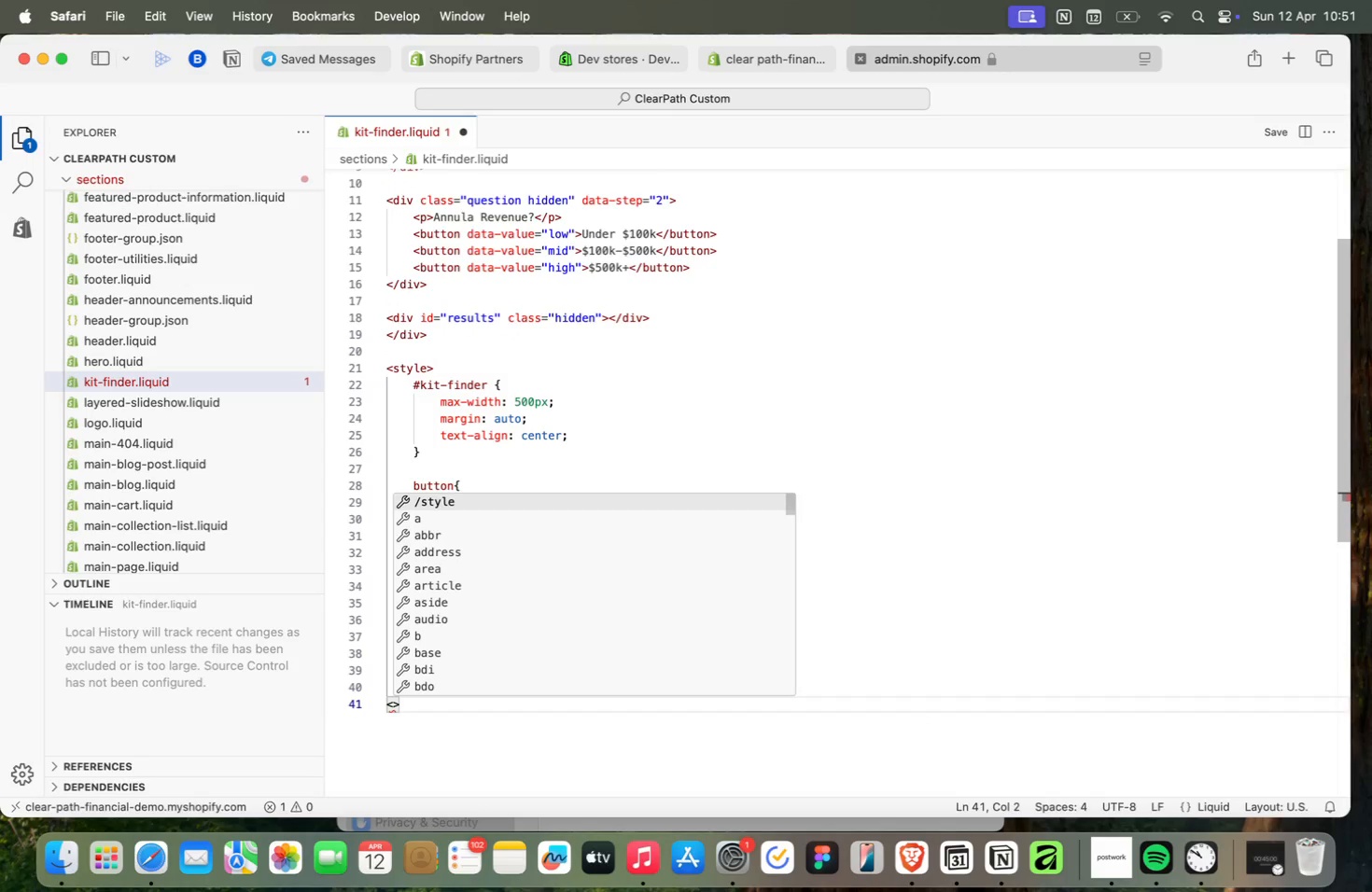 
key(Enter)
 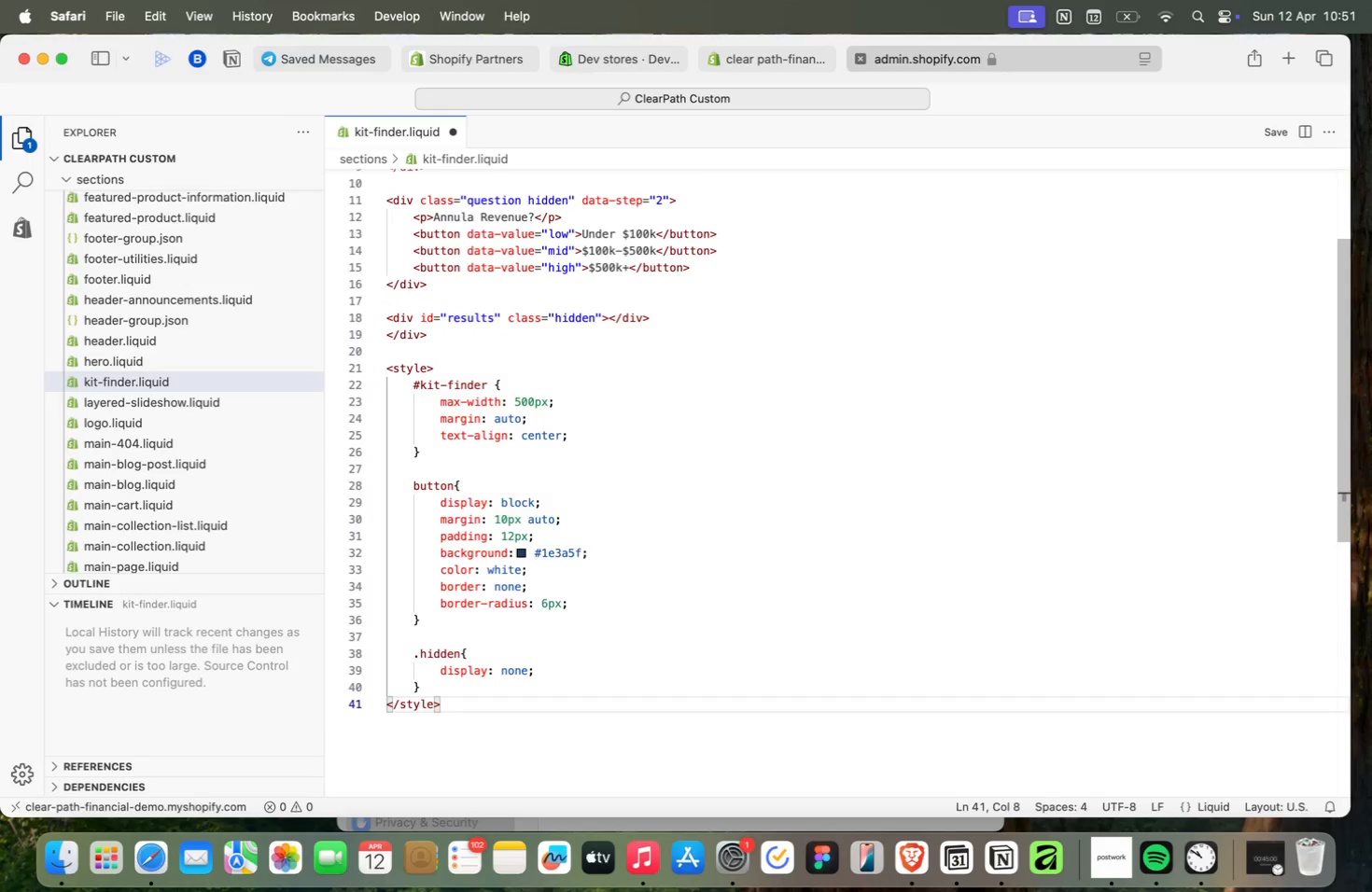 
key(ArrowRight)
 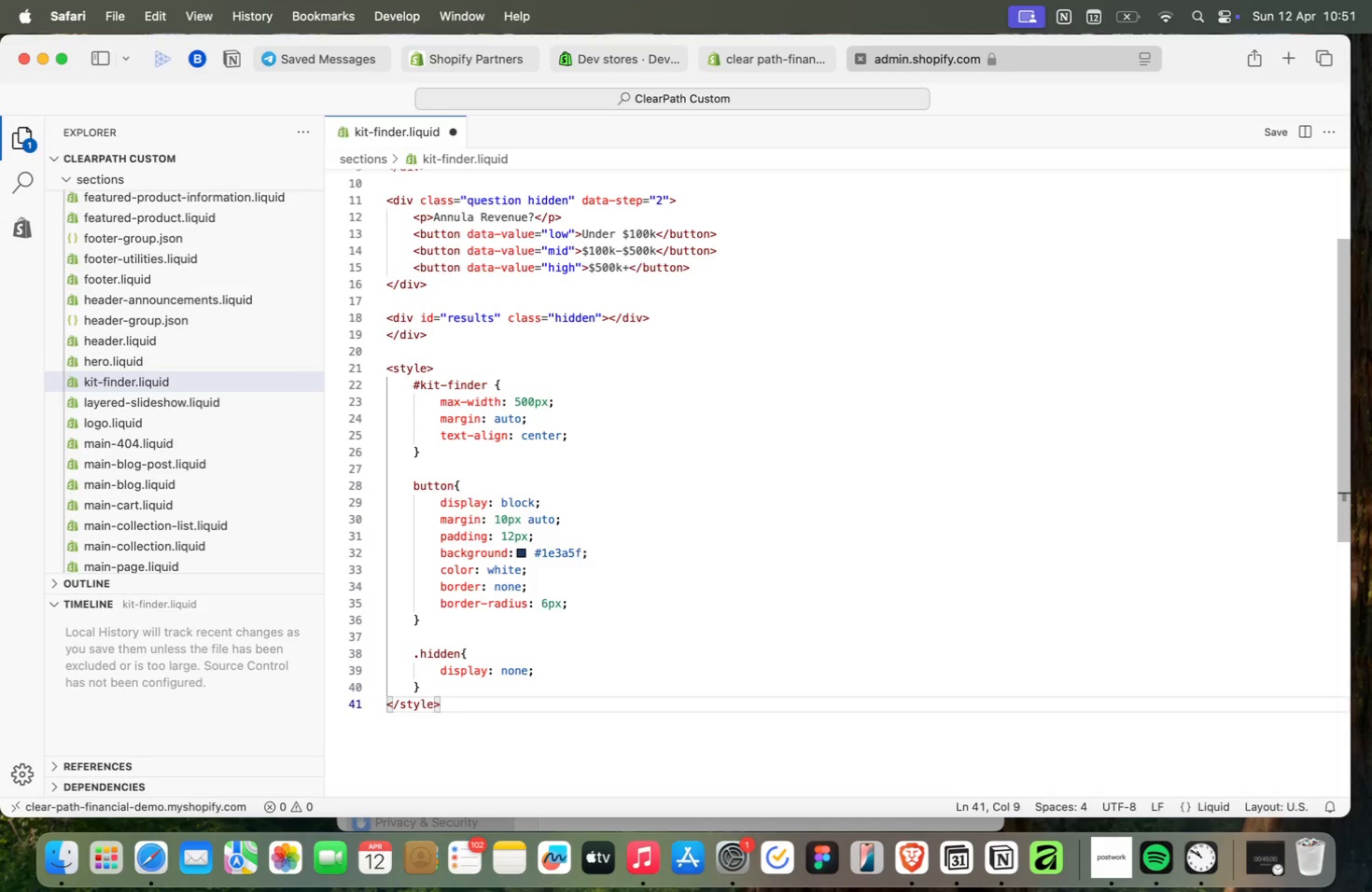 
key(Enter)
 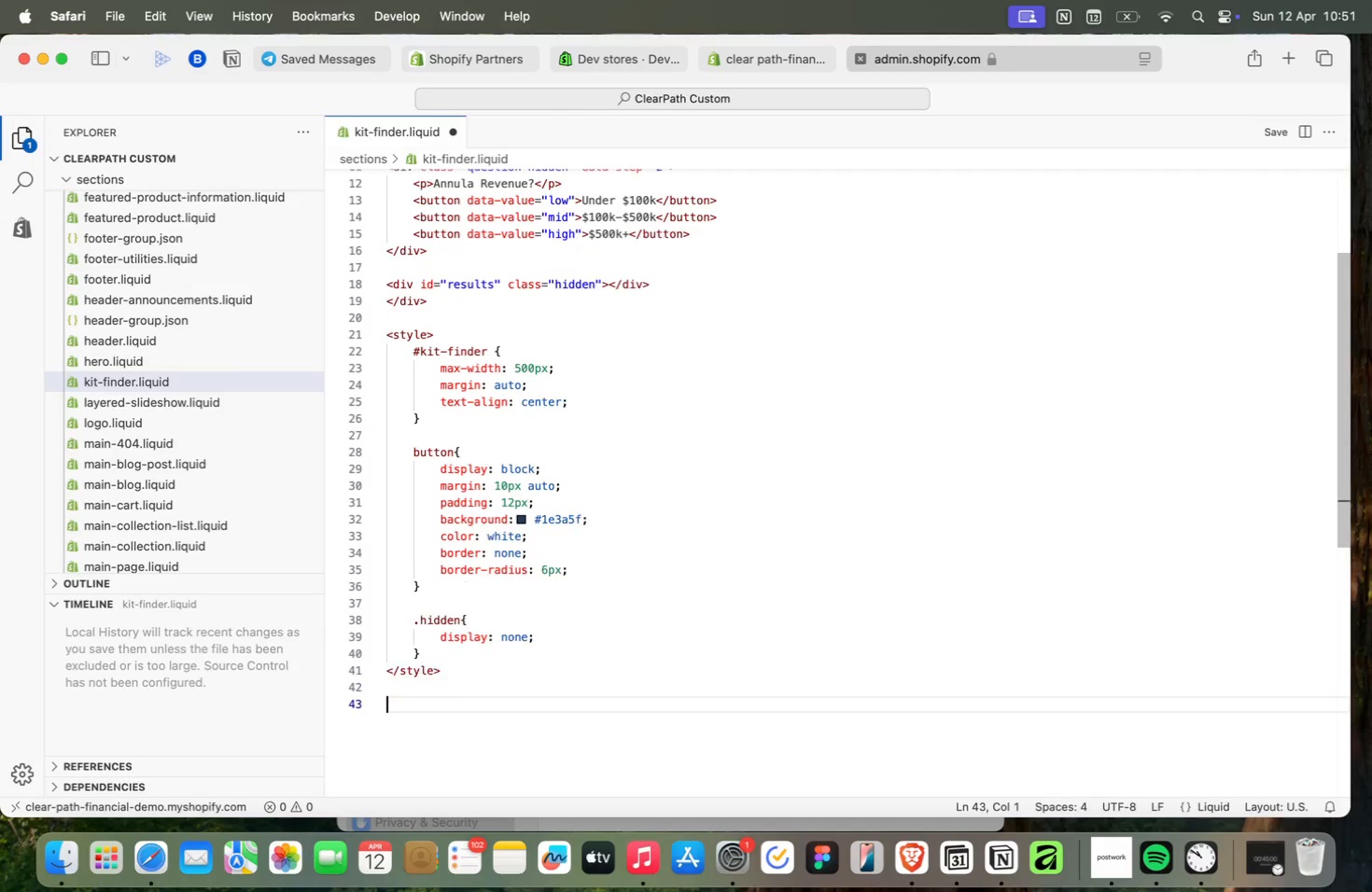 
key(Enter)
 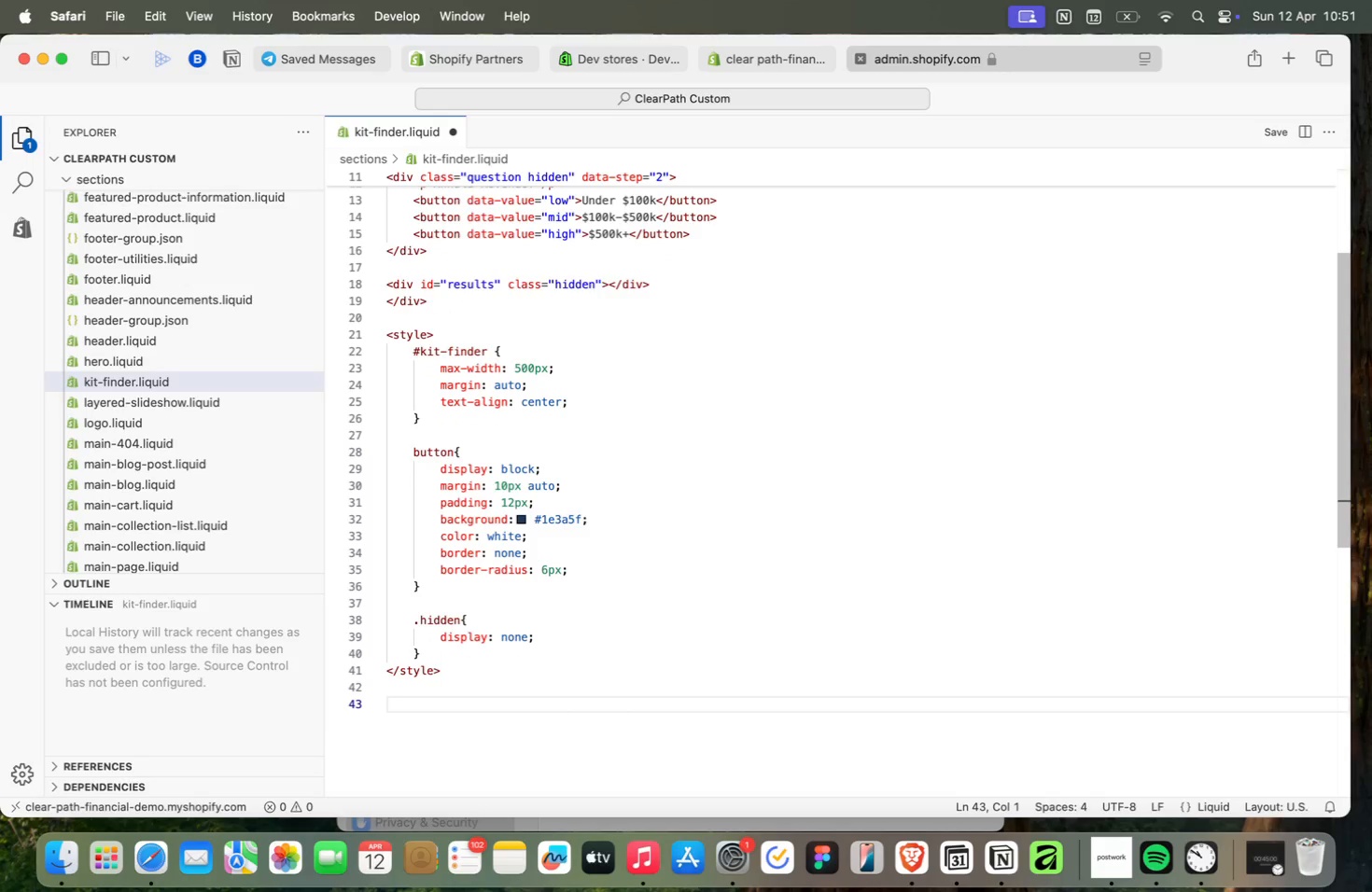 
type(<sc)
 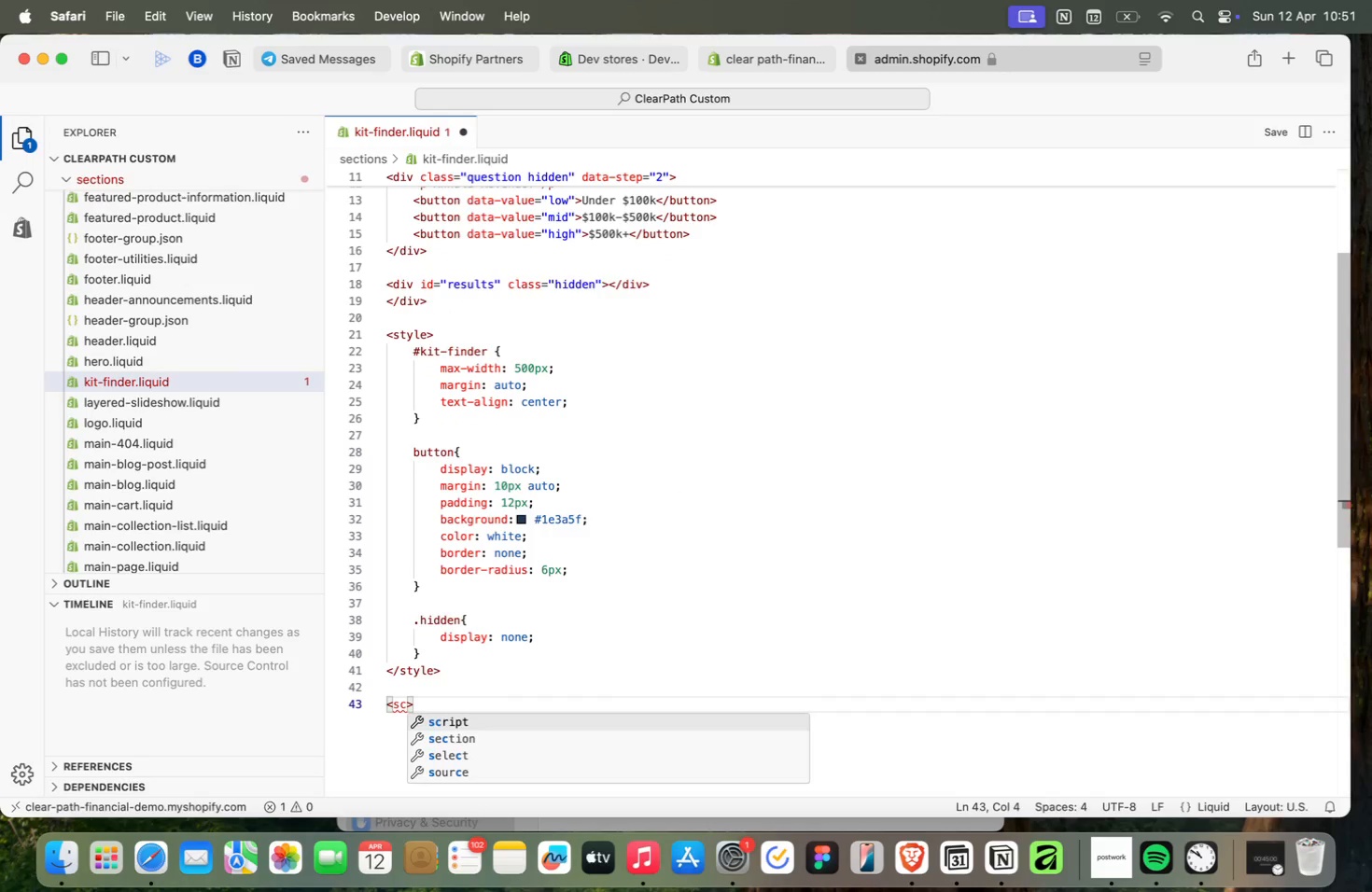 
key(Enter)
 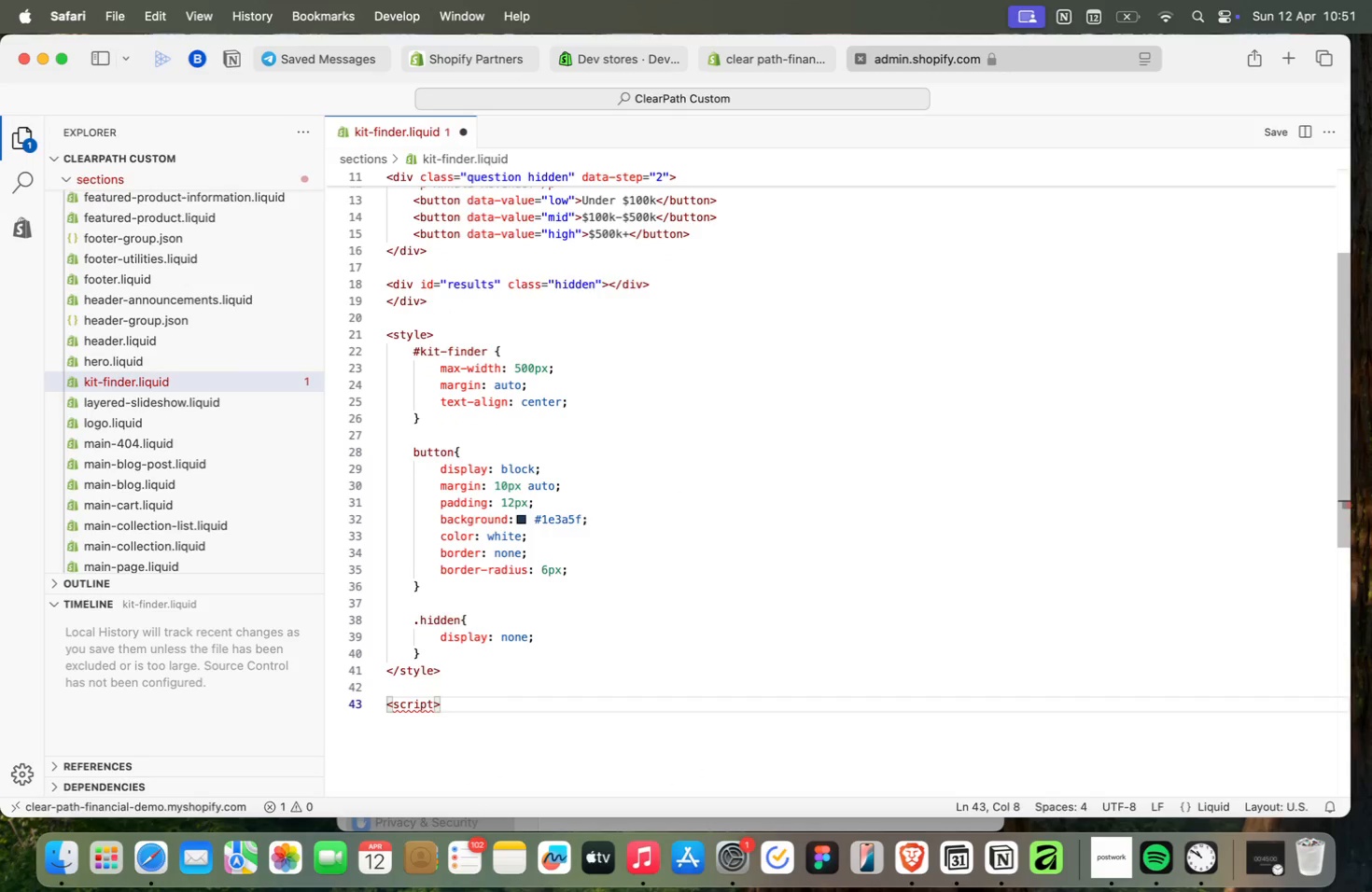 
key(ArrowRight)
 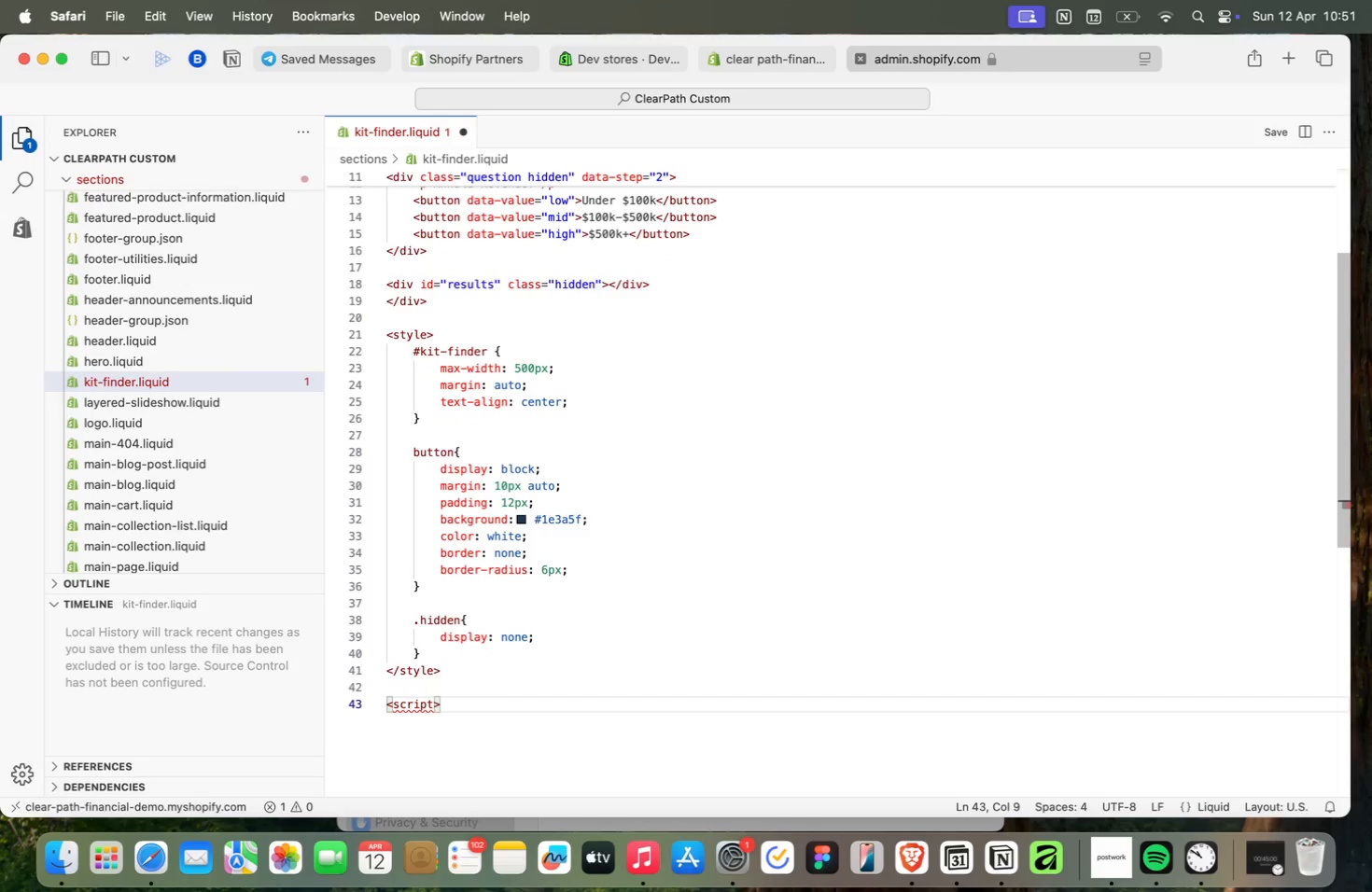 
key(Enter)
 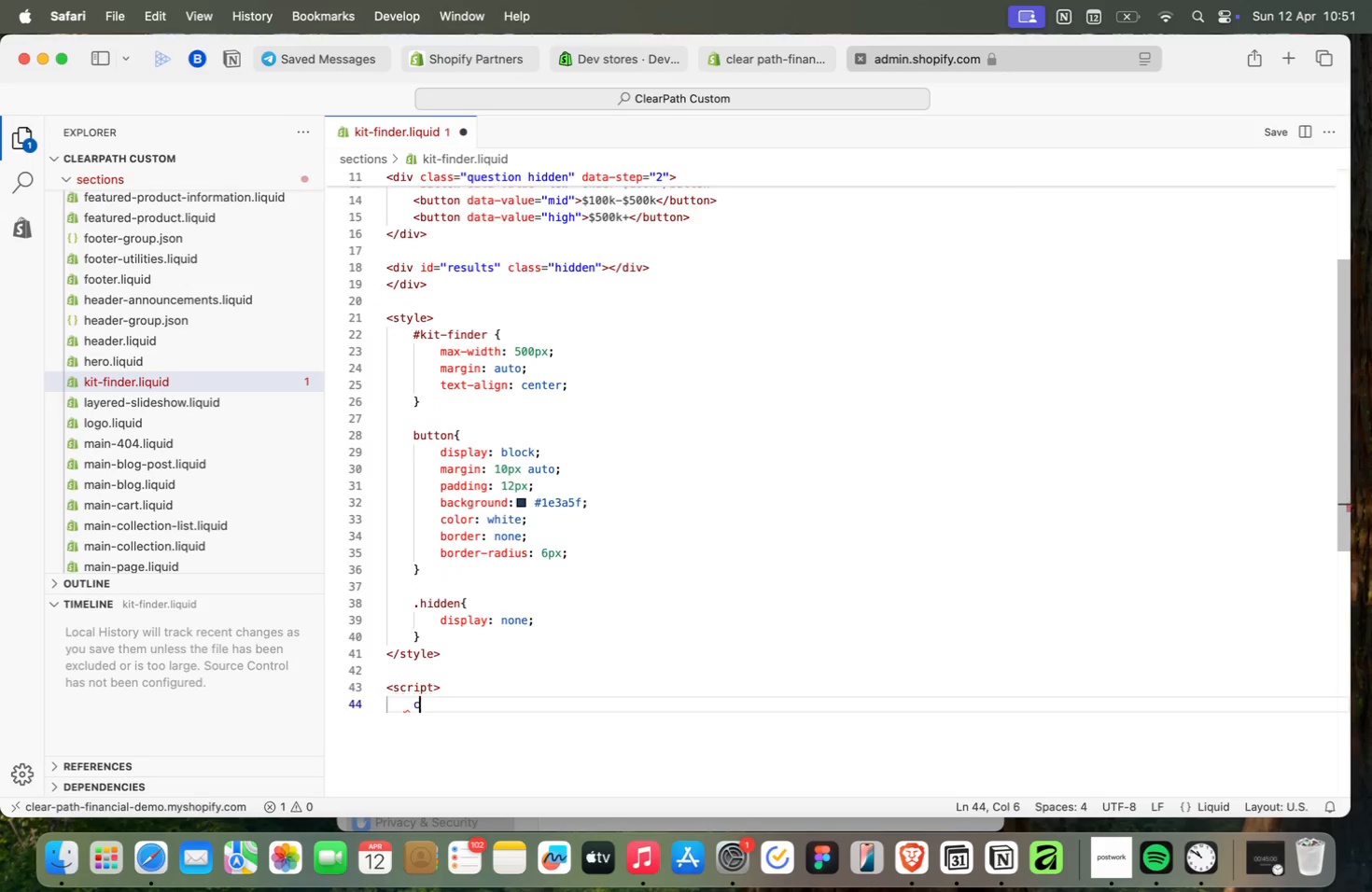 
type(const answer = {)
 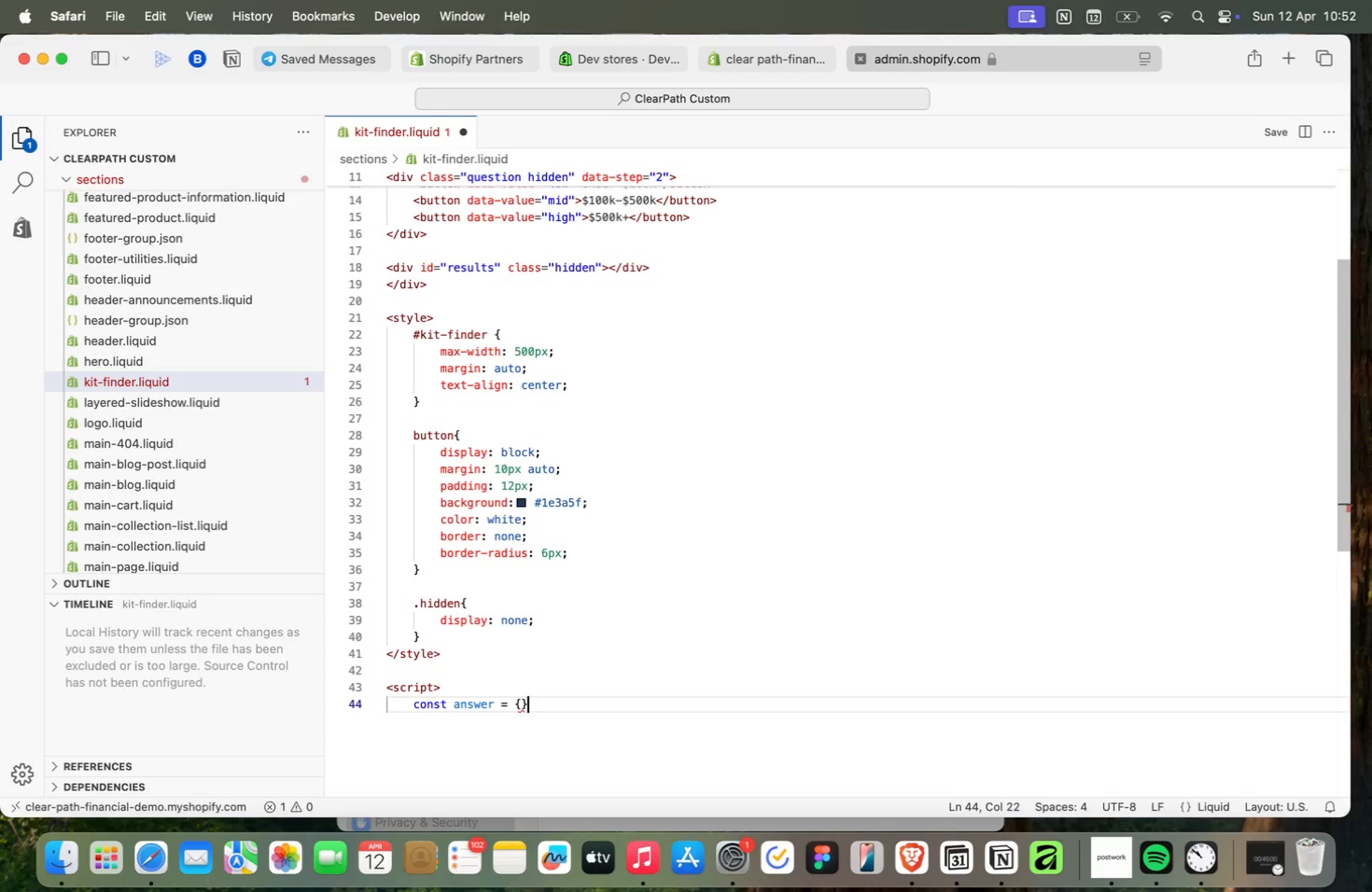 
 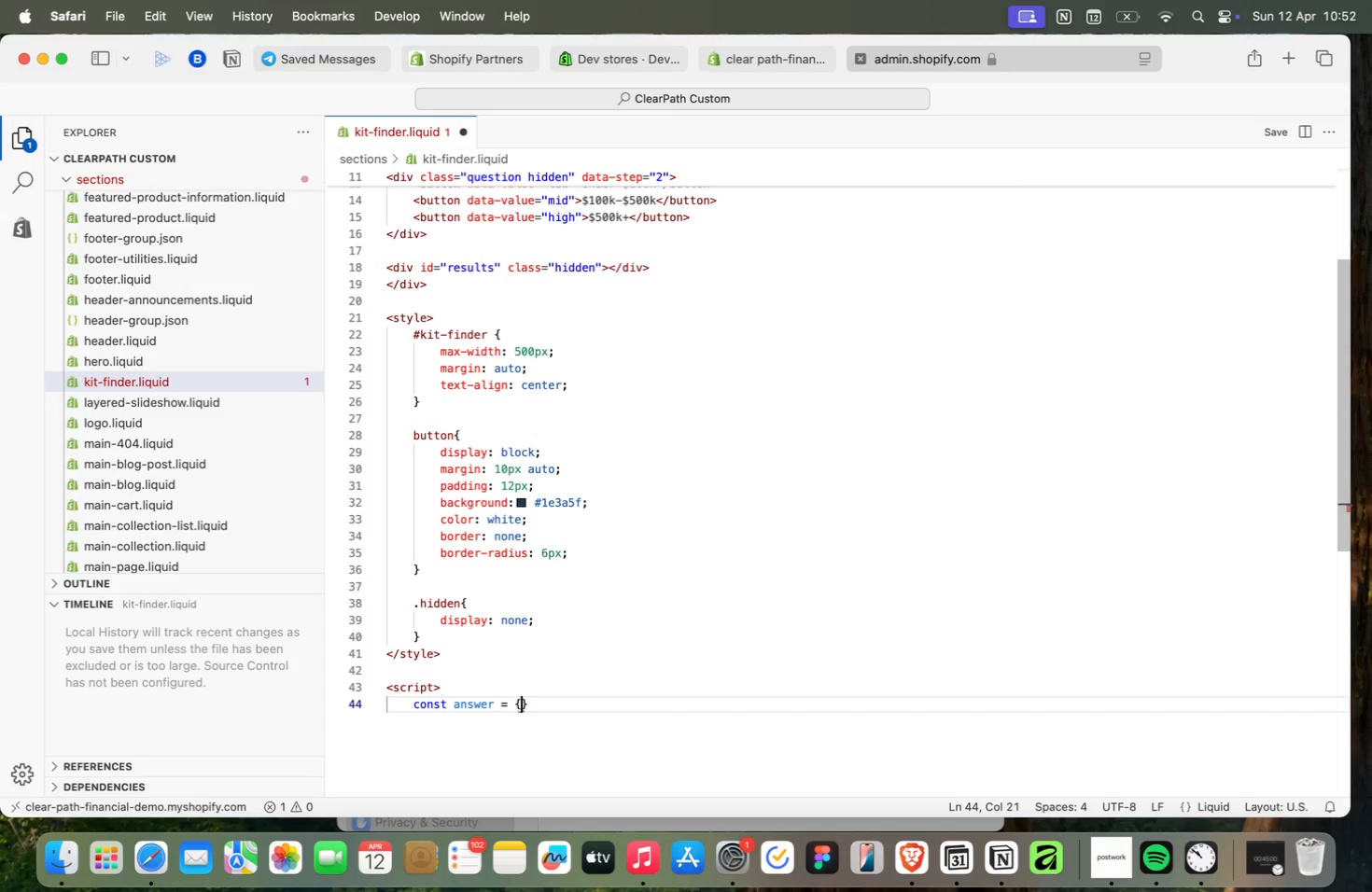 
key(ArrowRight)
 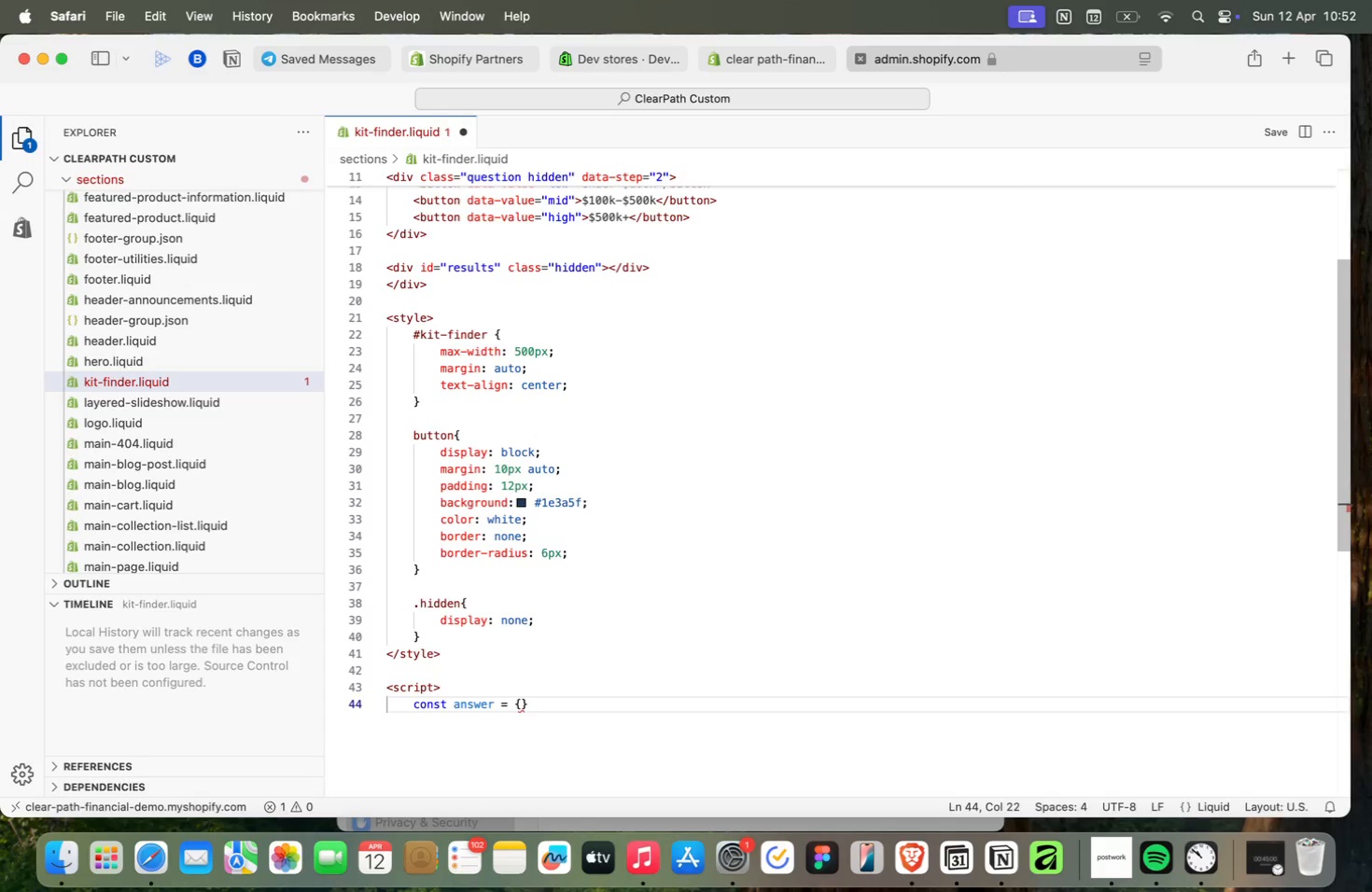 
key(Semicolon)
 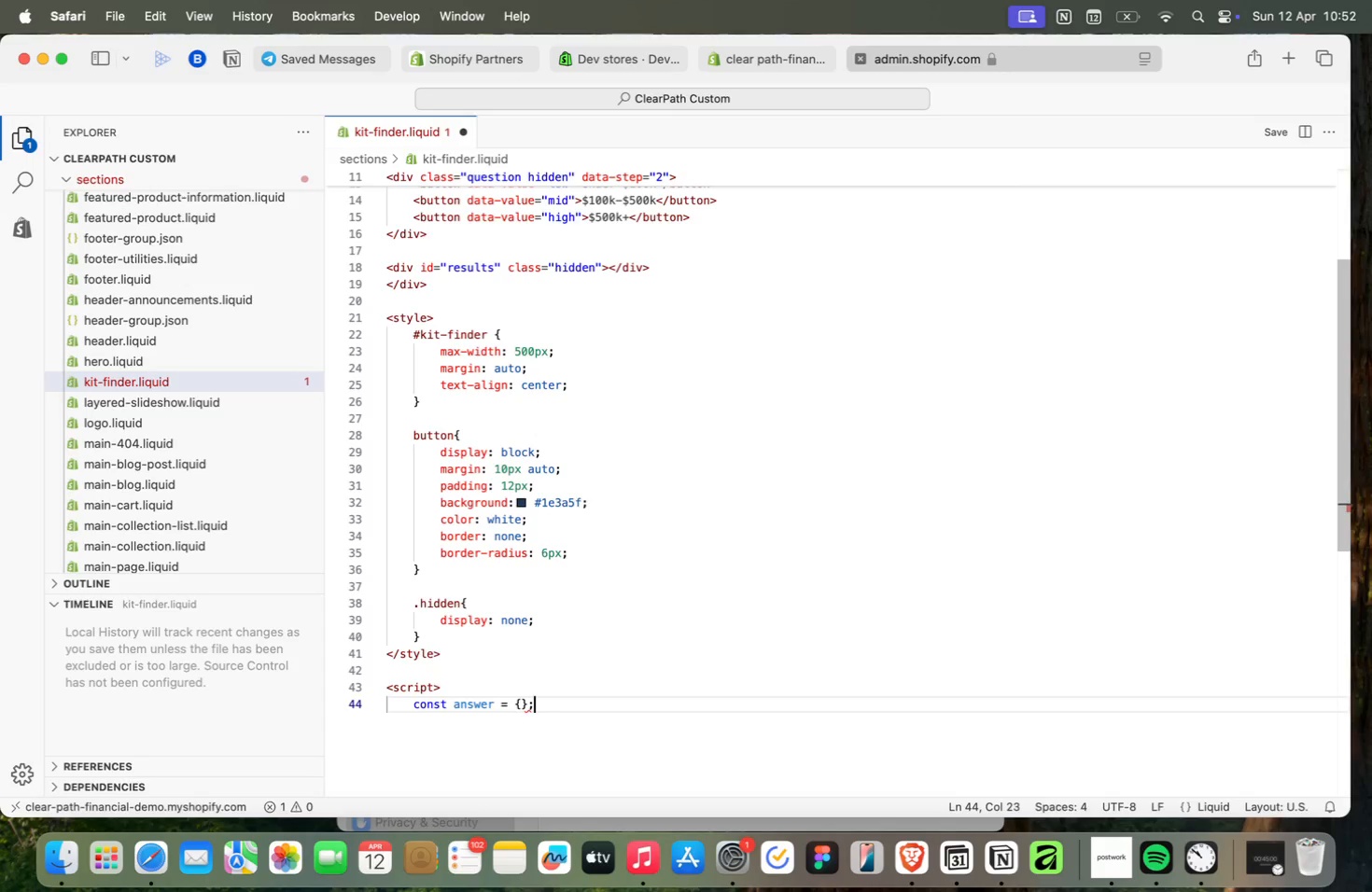 
key(Enter)
 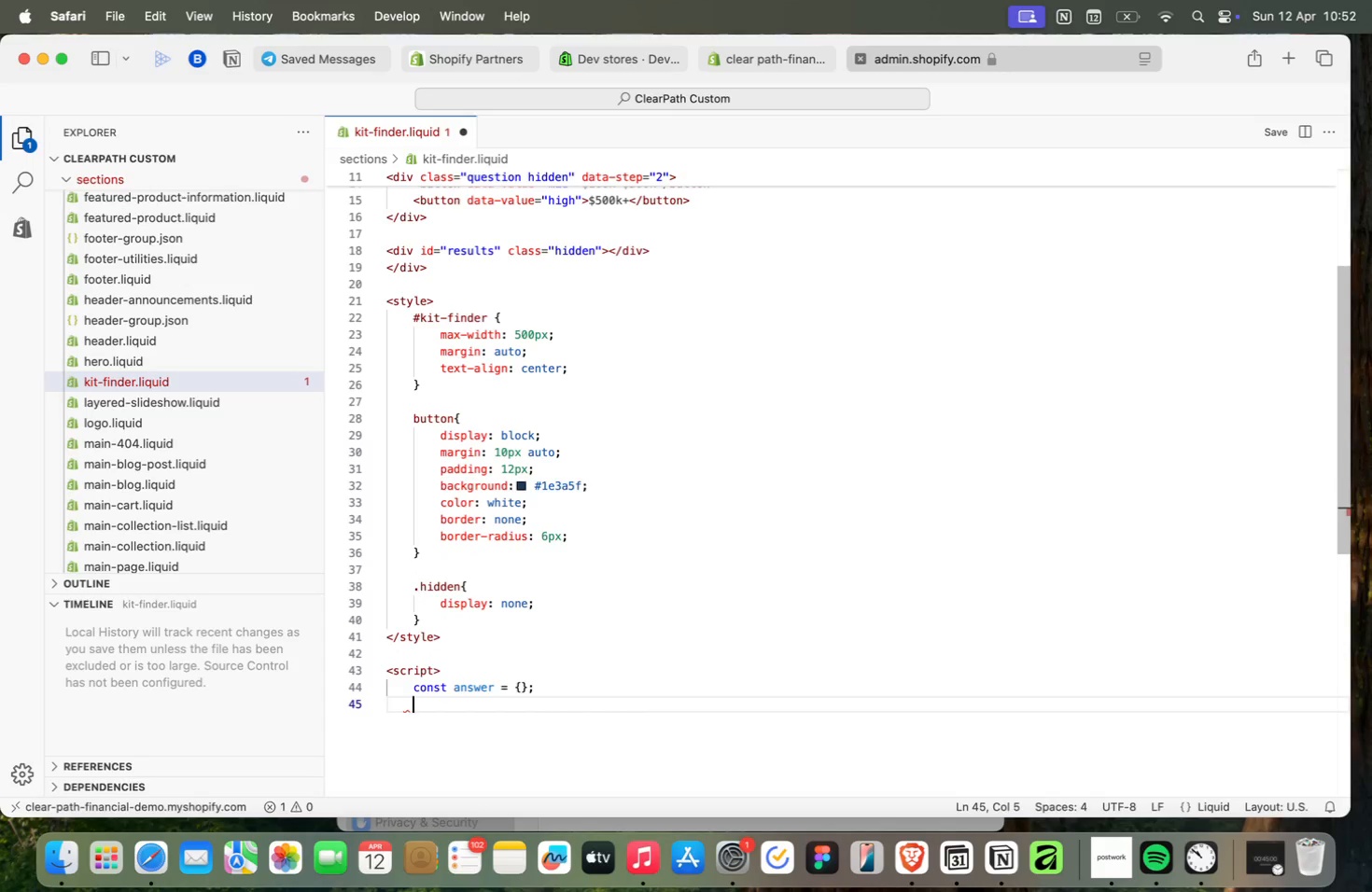 
key(Enter)
 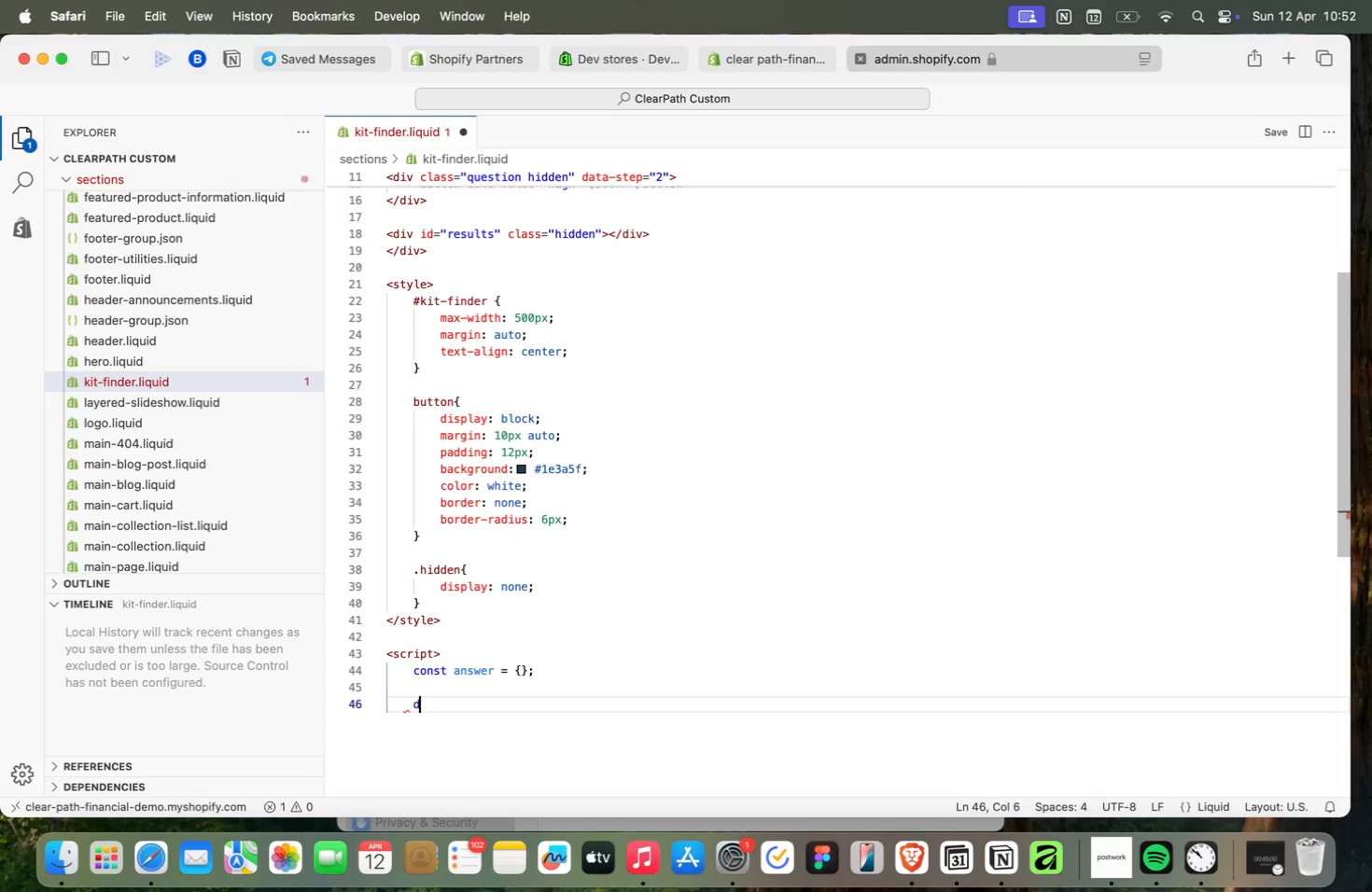 
type(document.)
 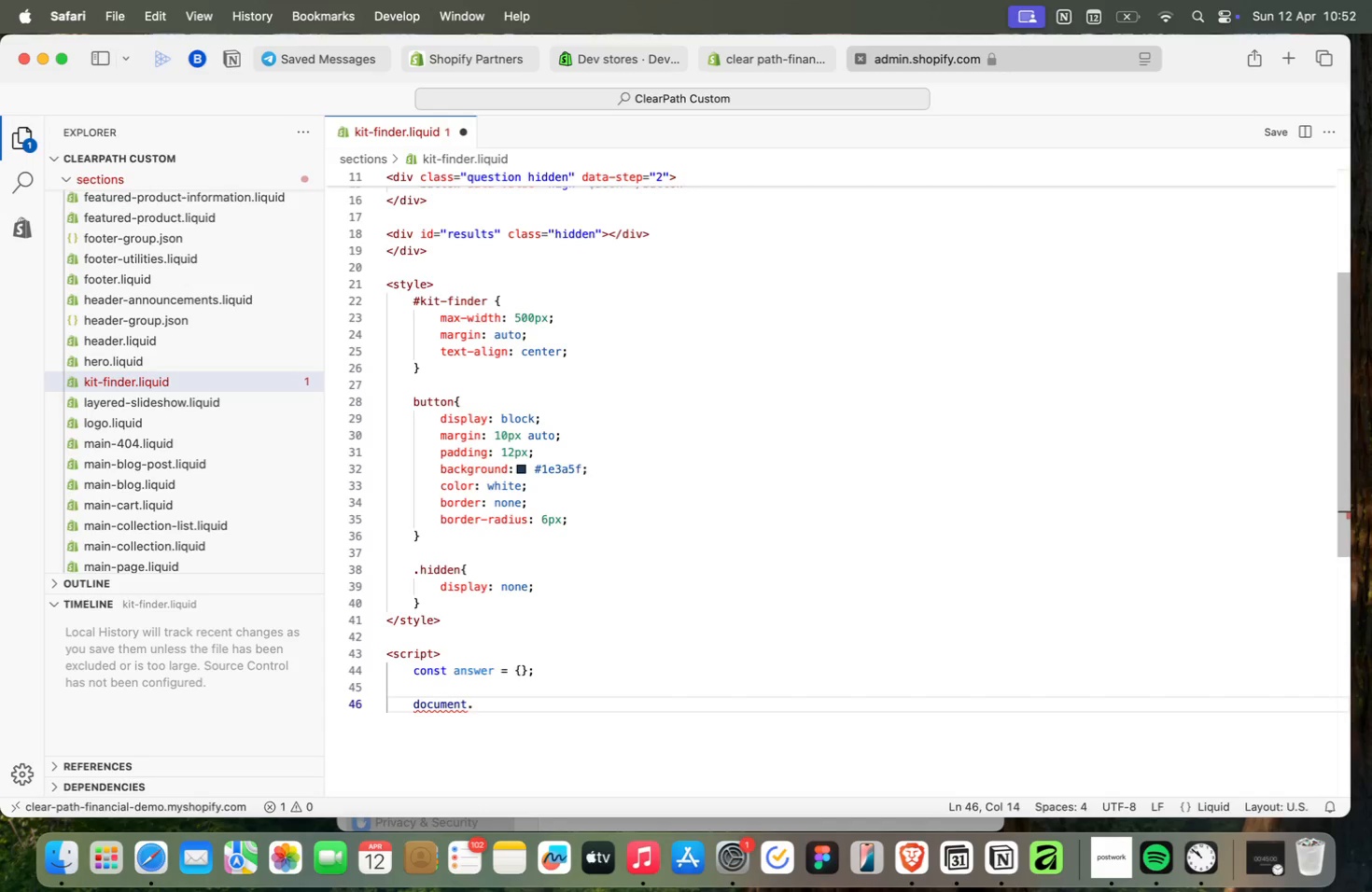 
type(querySelectorAll)
 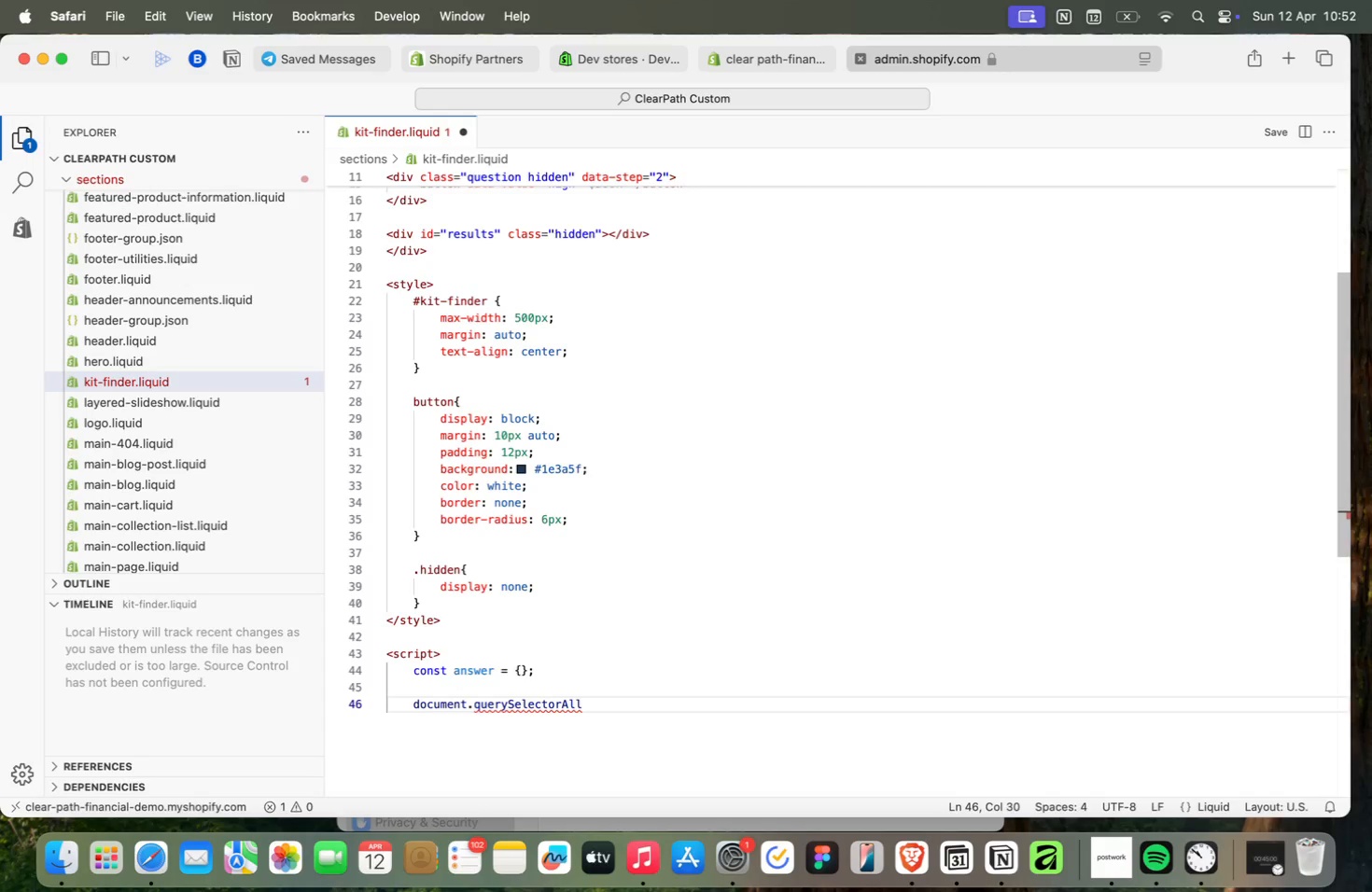 
key(Shift+9)
 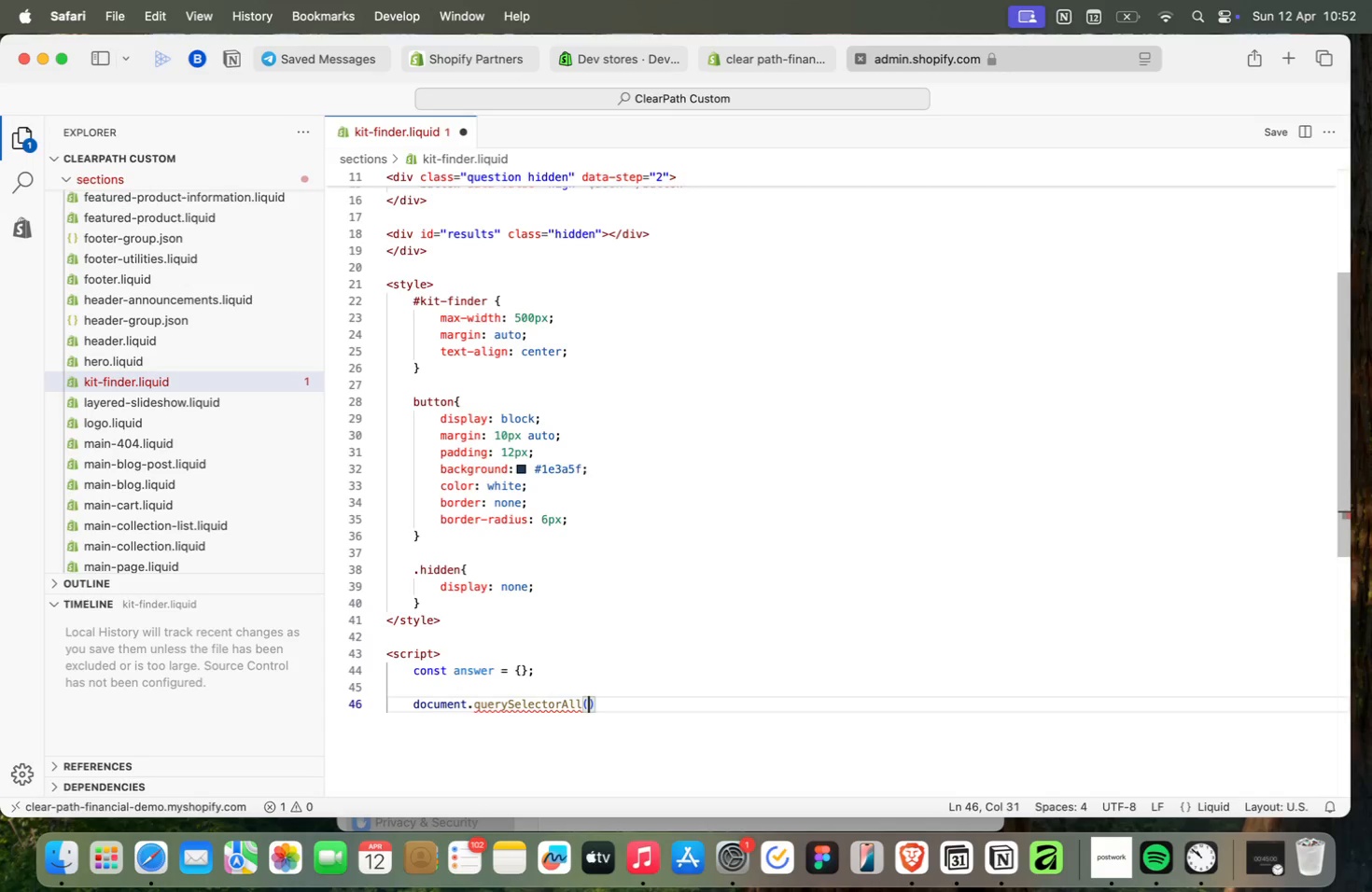 
key(Shift+ShiftRight)
 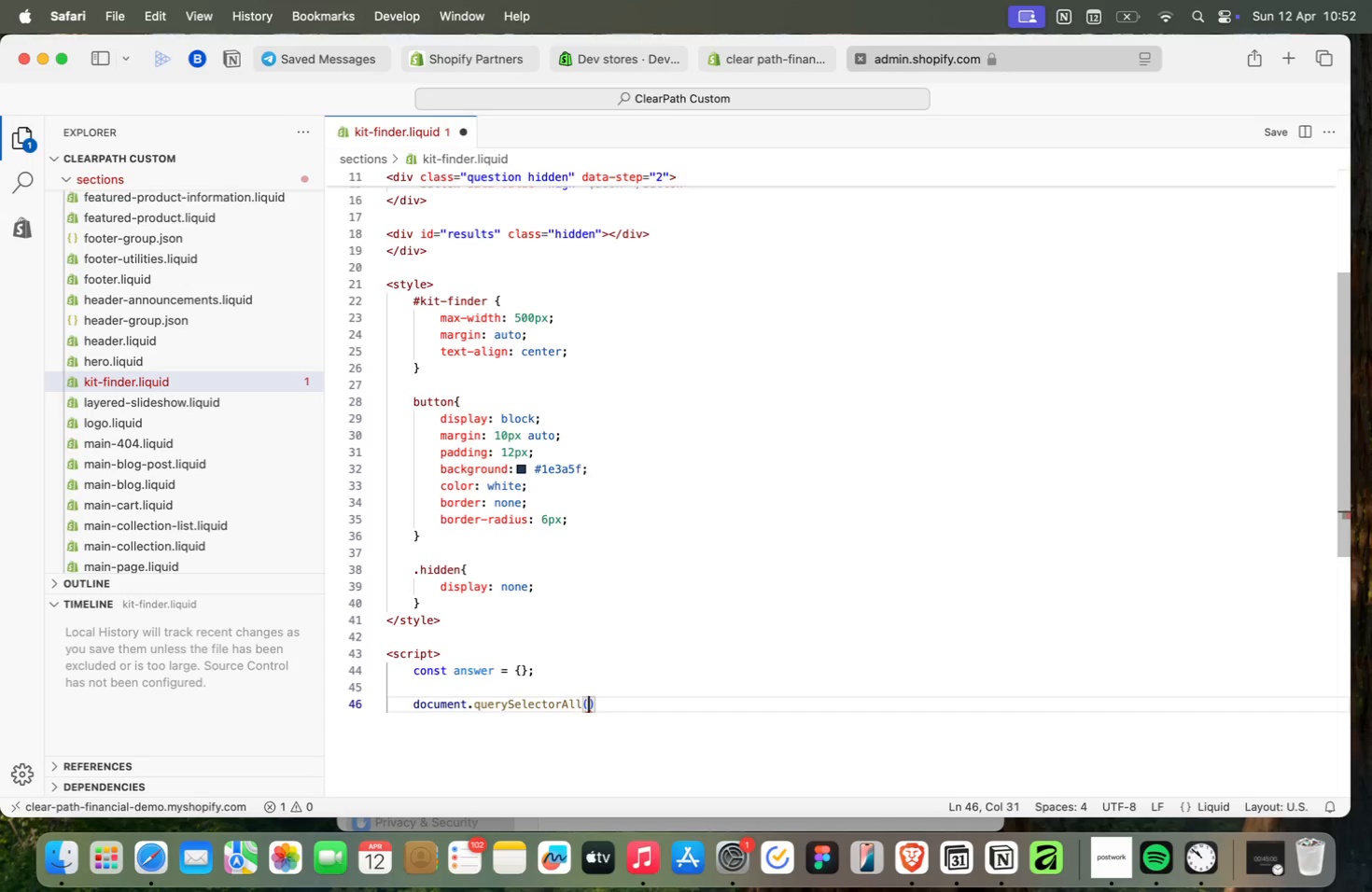 
hold_key(key=ShiftRight, duration=0.33)
 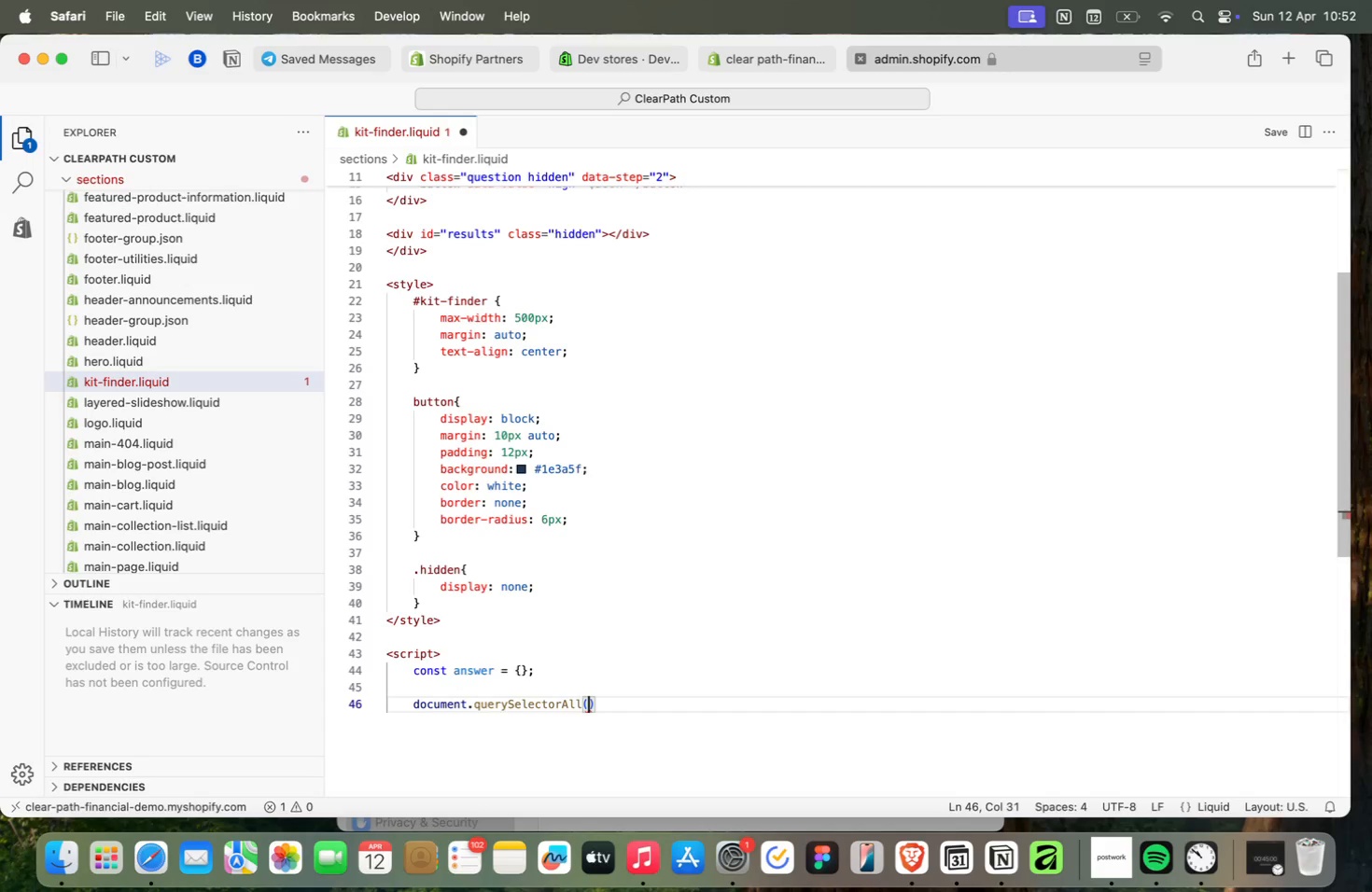 
key(Quote)
 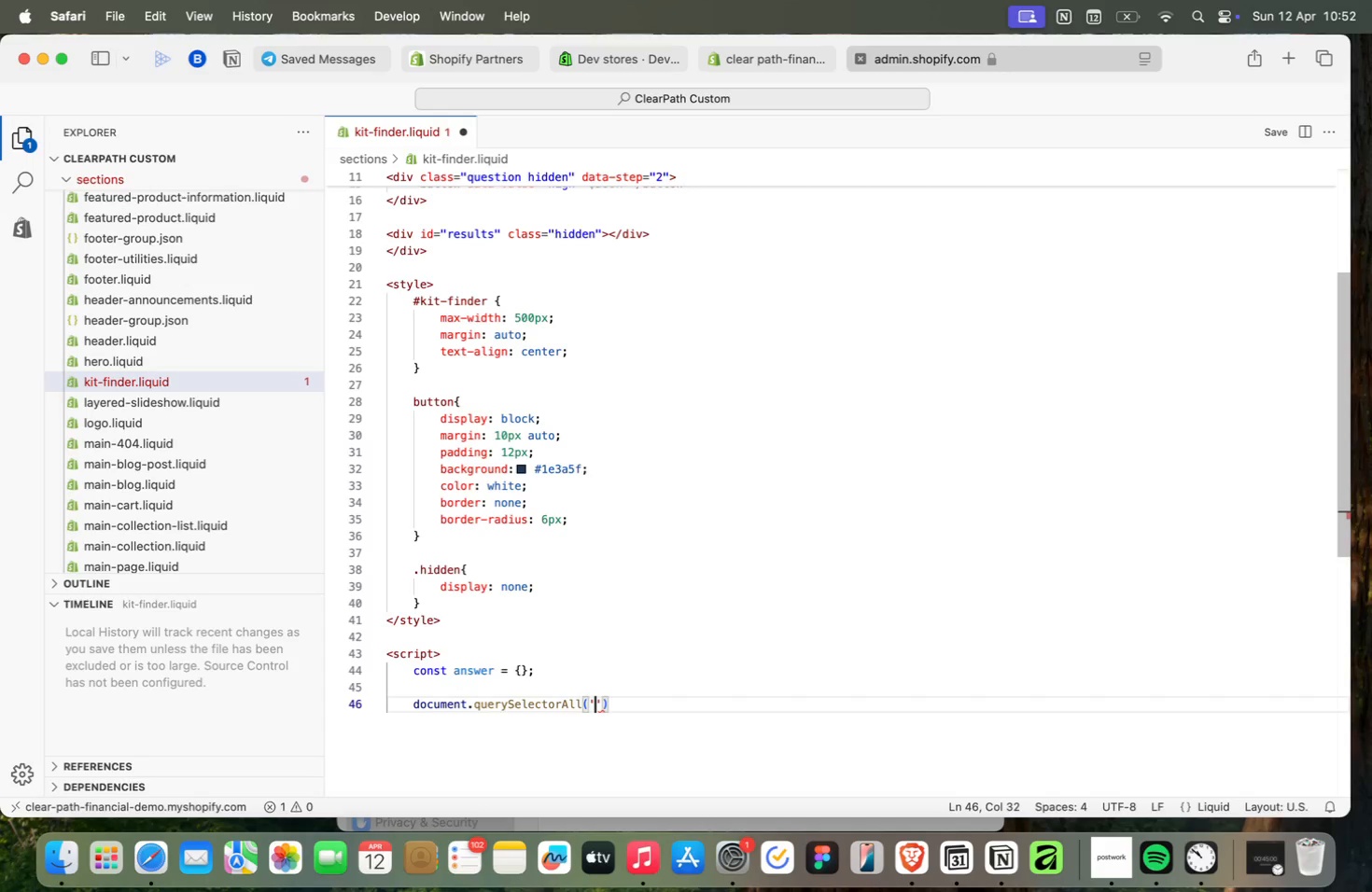 
key(Shift+3)
 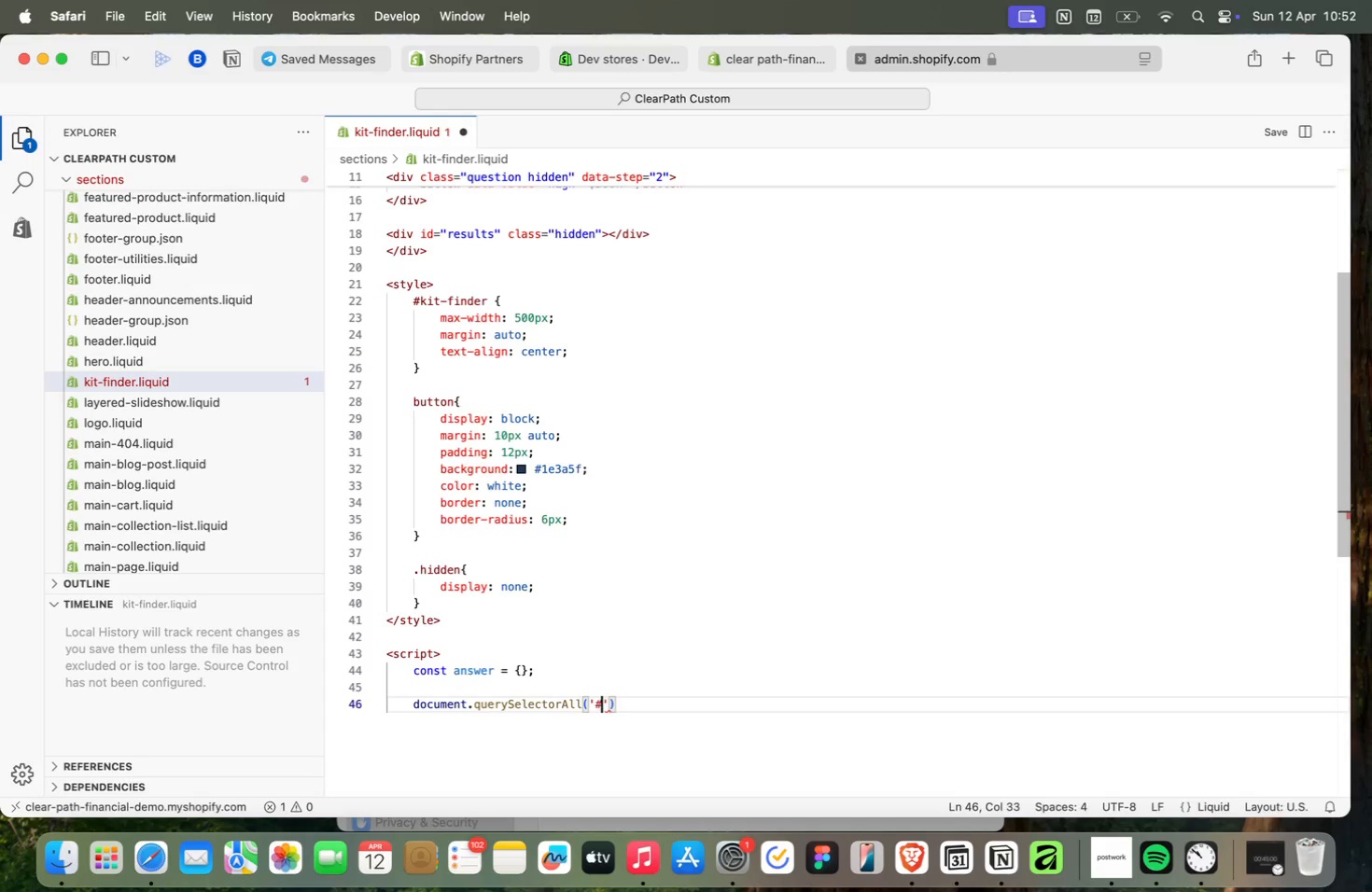 
key(Meta+V)
 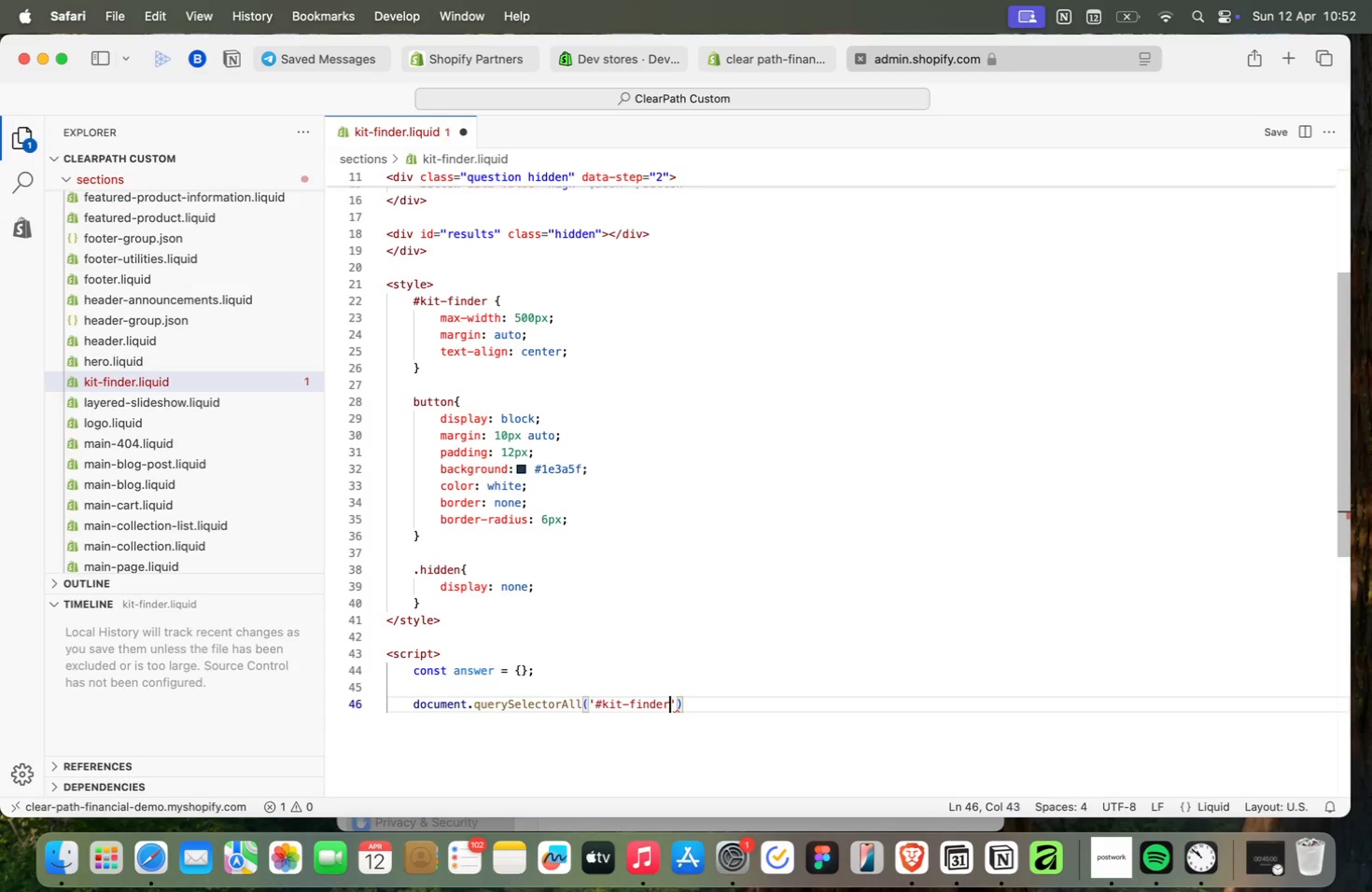 
type( bi)
key(Backspace)
type(utton)
 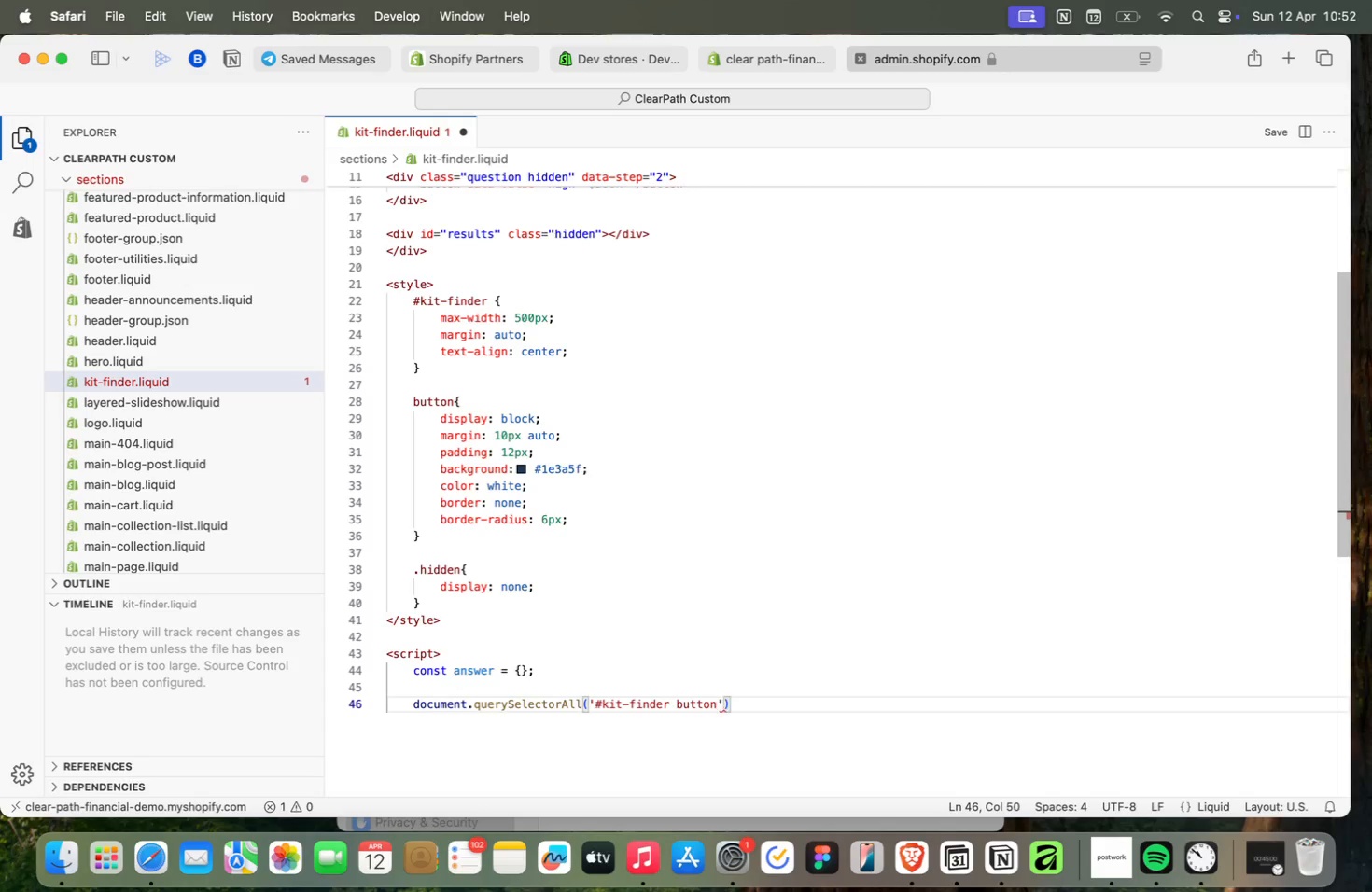 
key(ArrowRight)
 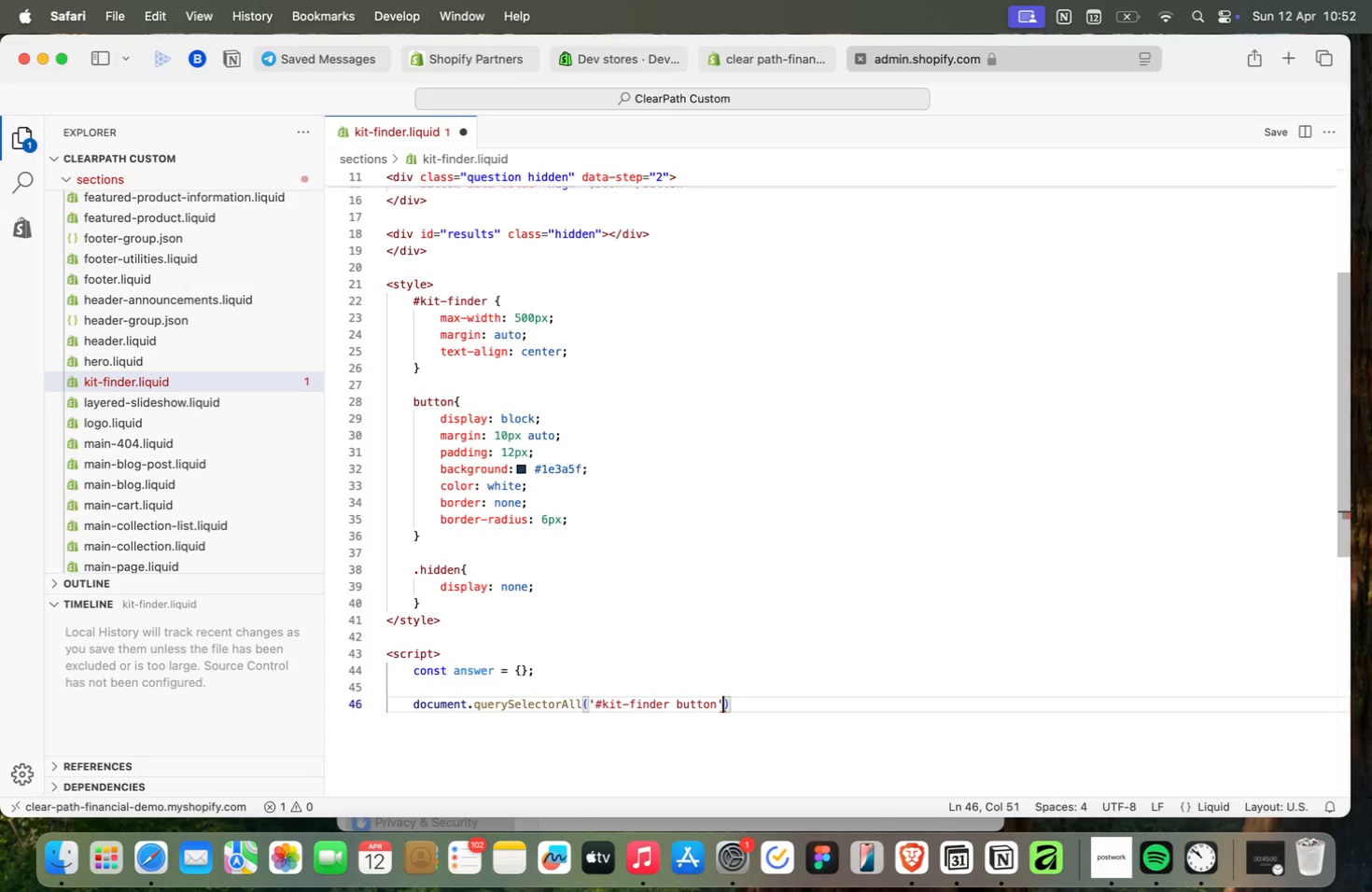 
key(ArrowRight)
 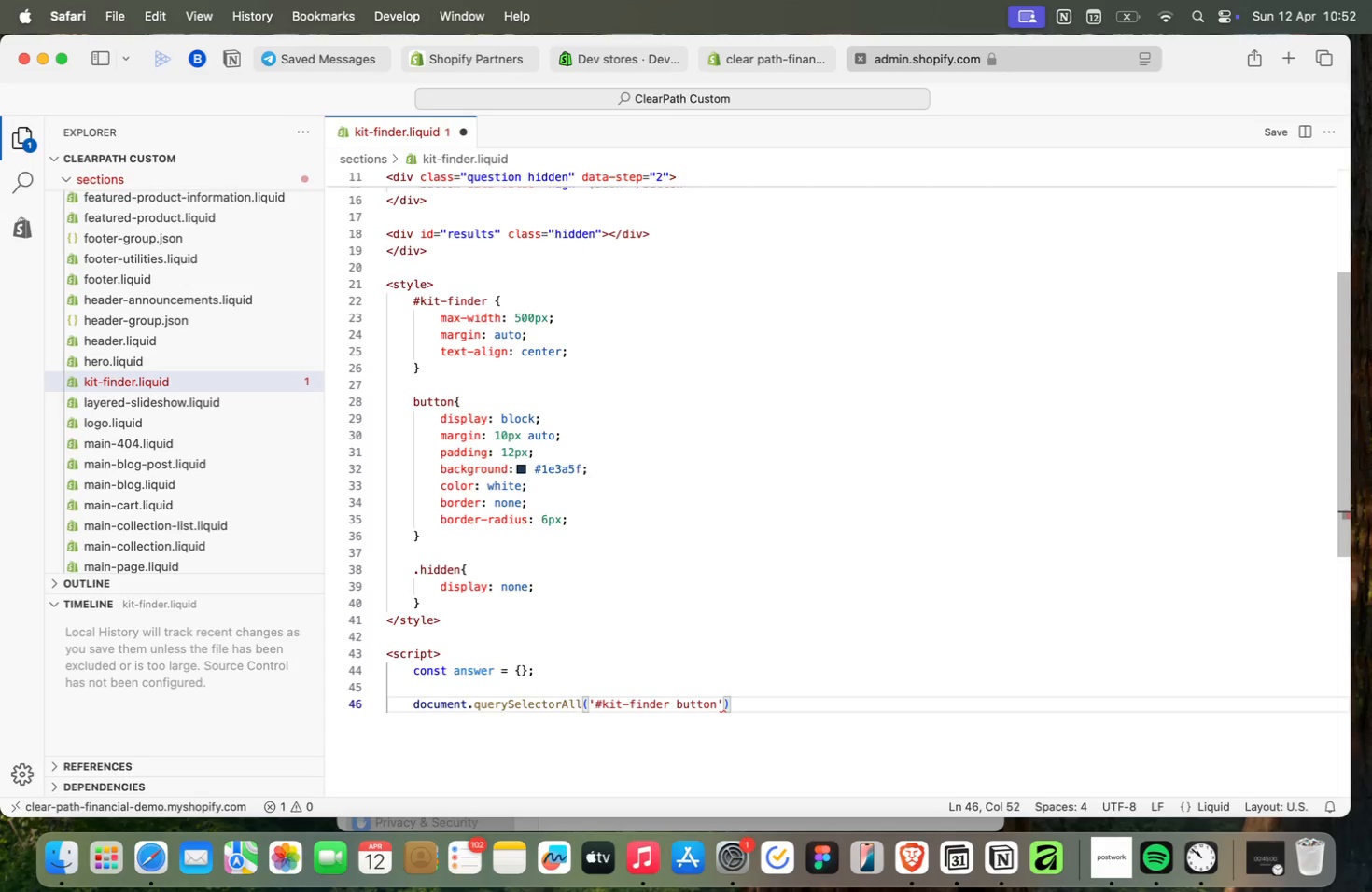 
type(.for )
key(Backspace)
type(Each(btn => {)
 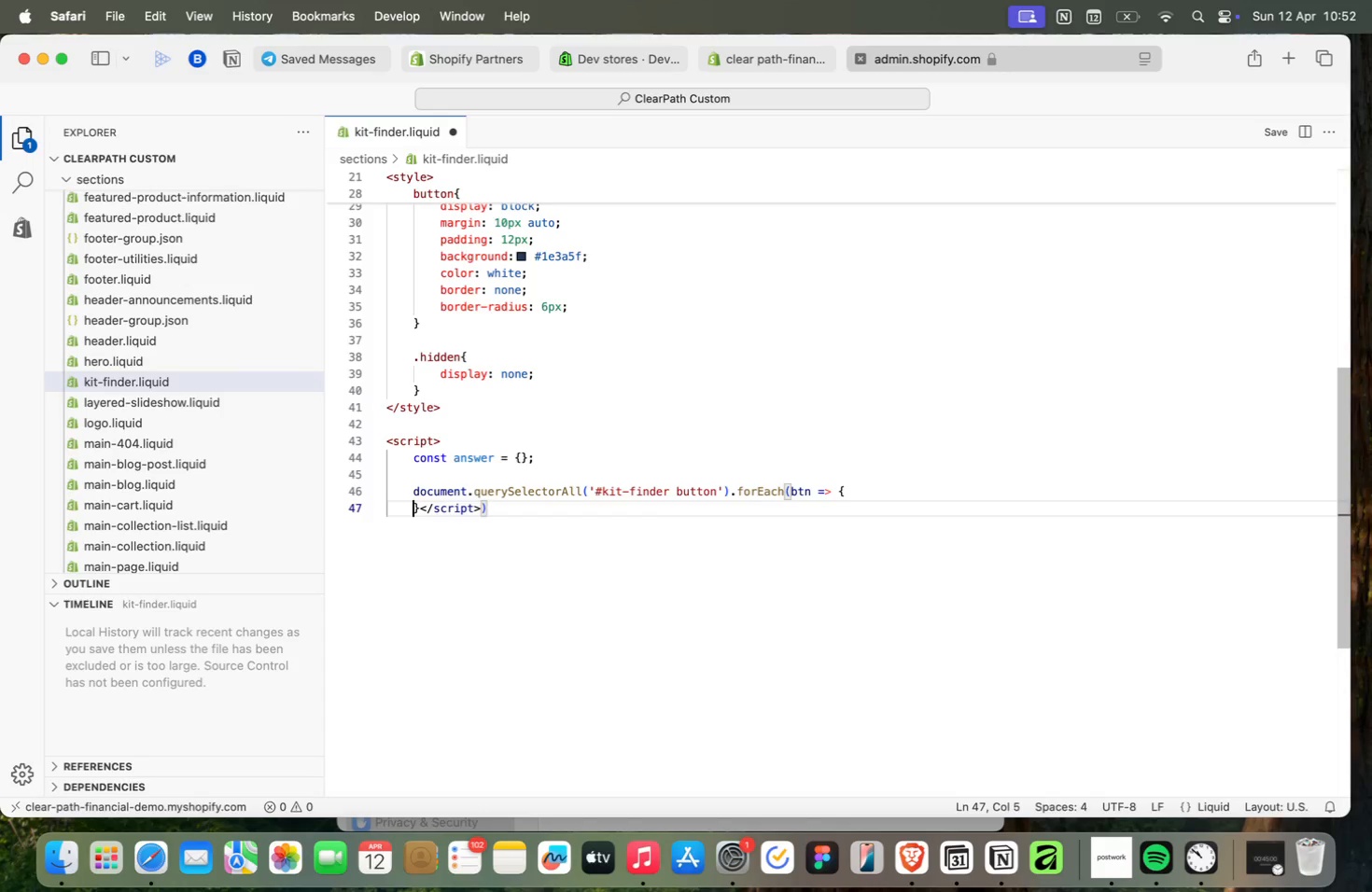 
 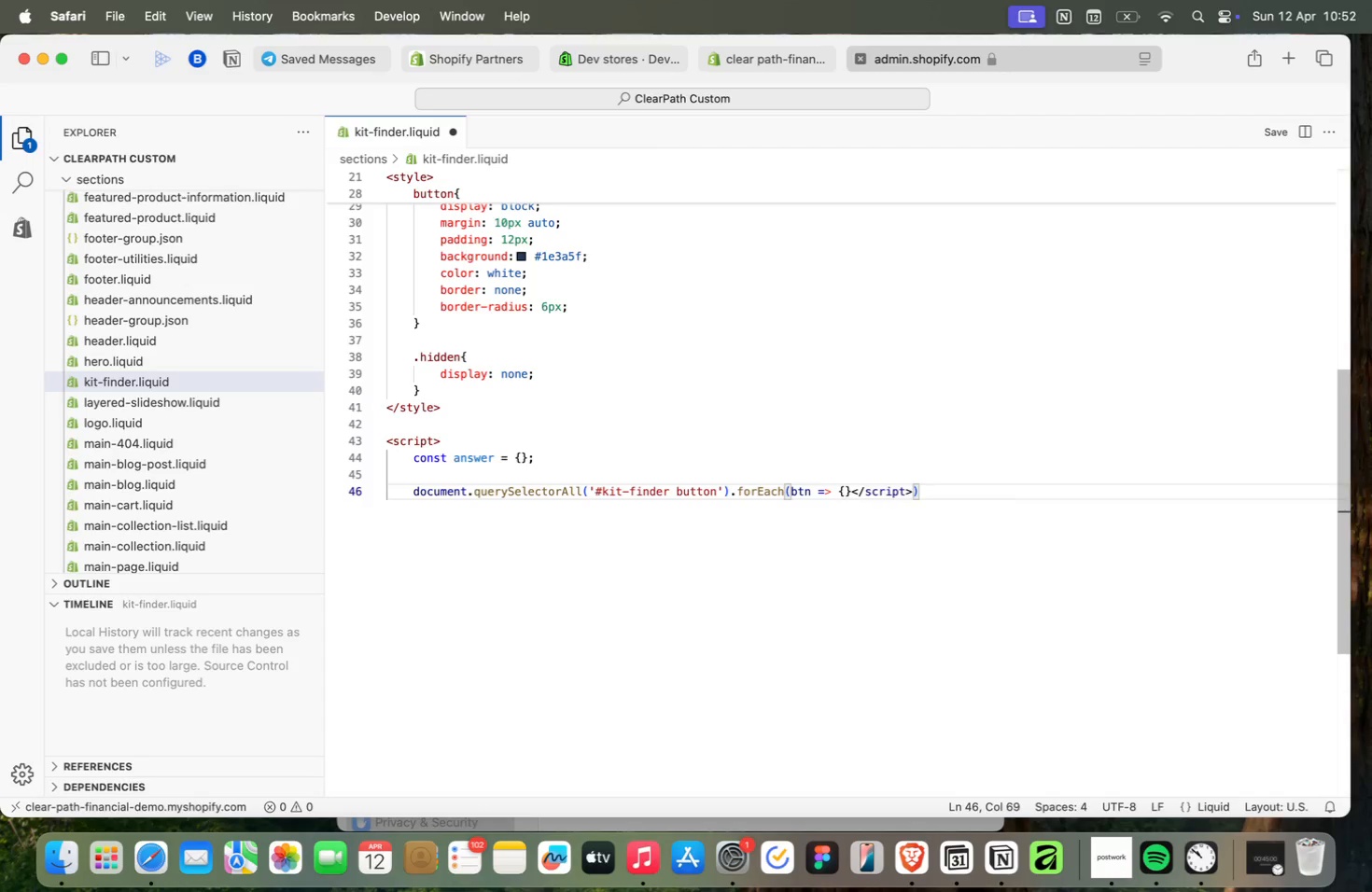 
key(Enter)
 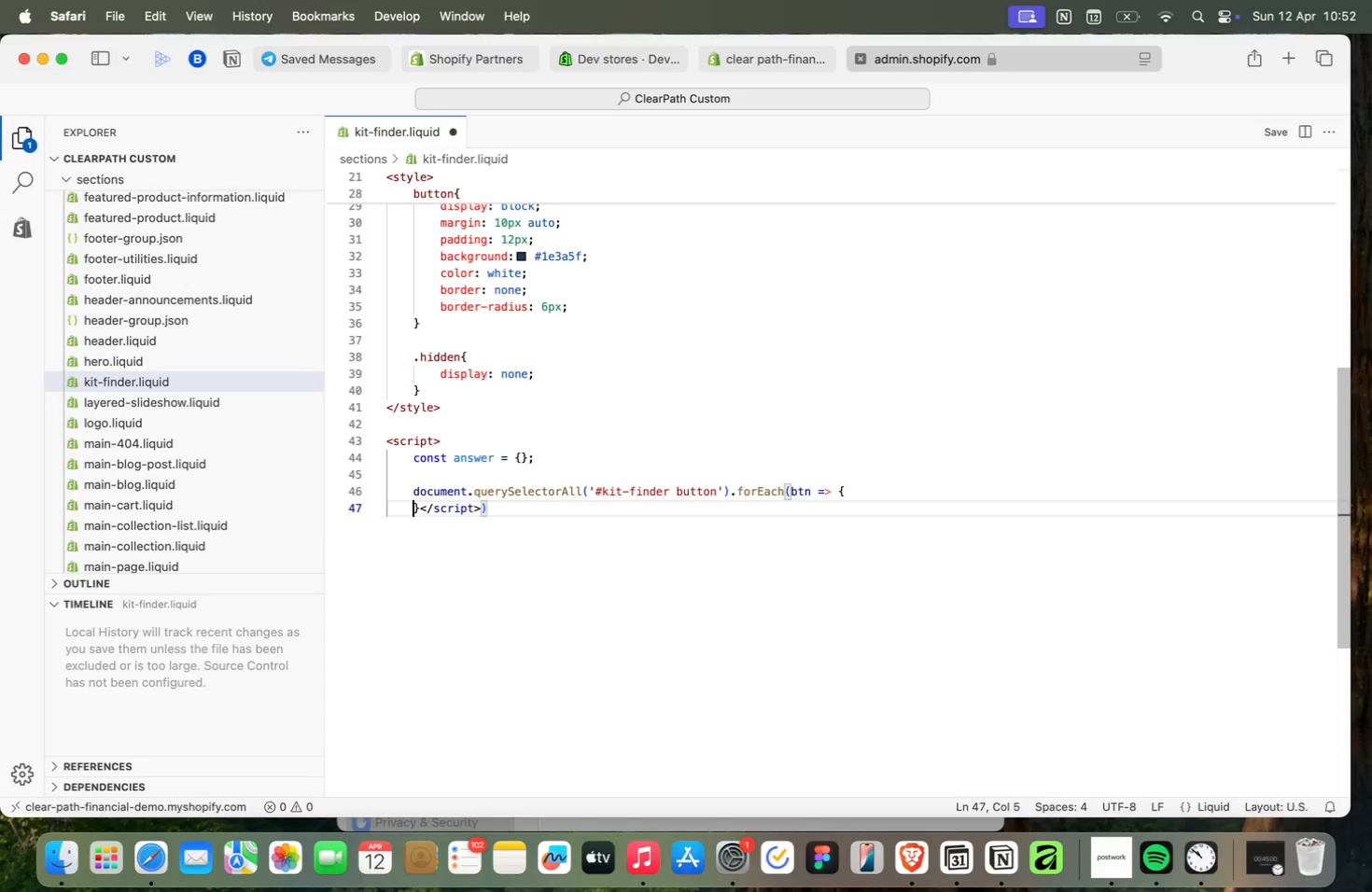 
key(Enter)
 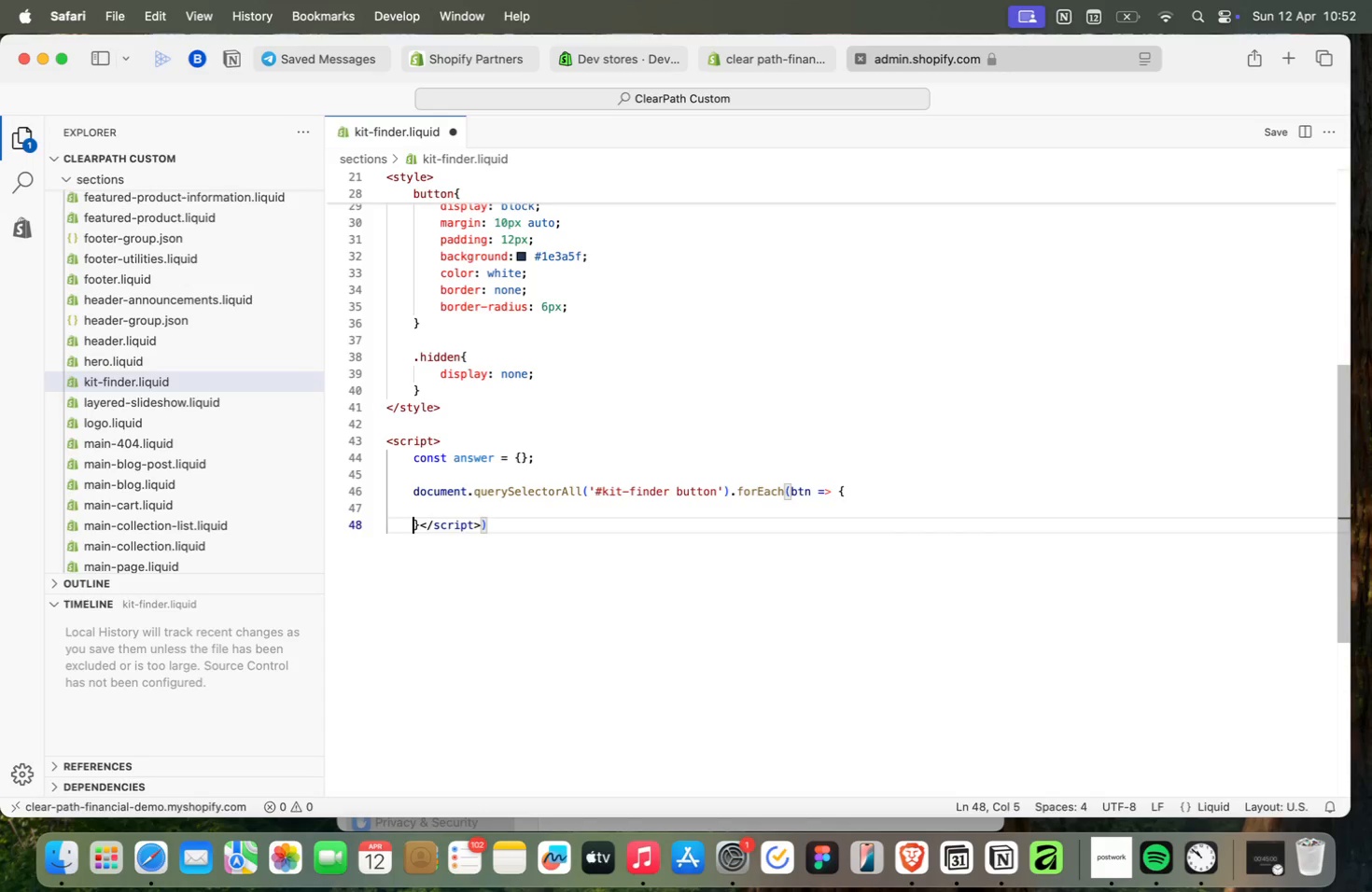 
key(ArrowUp)
 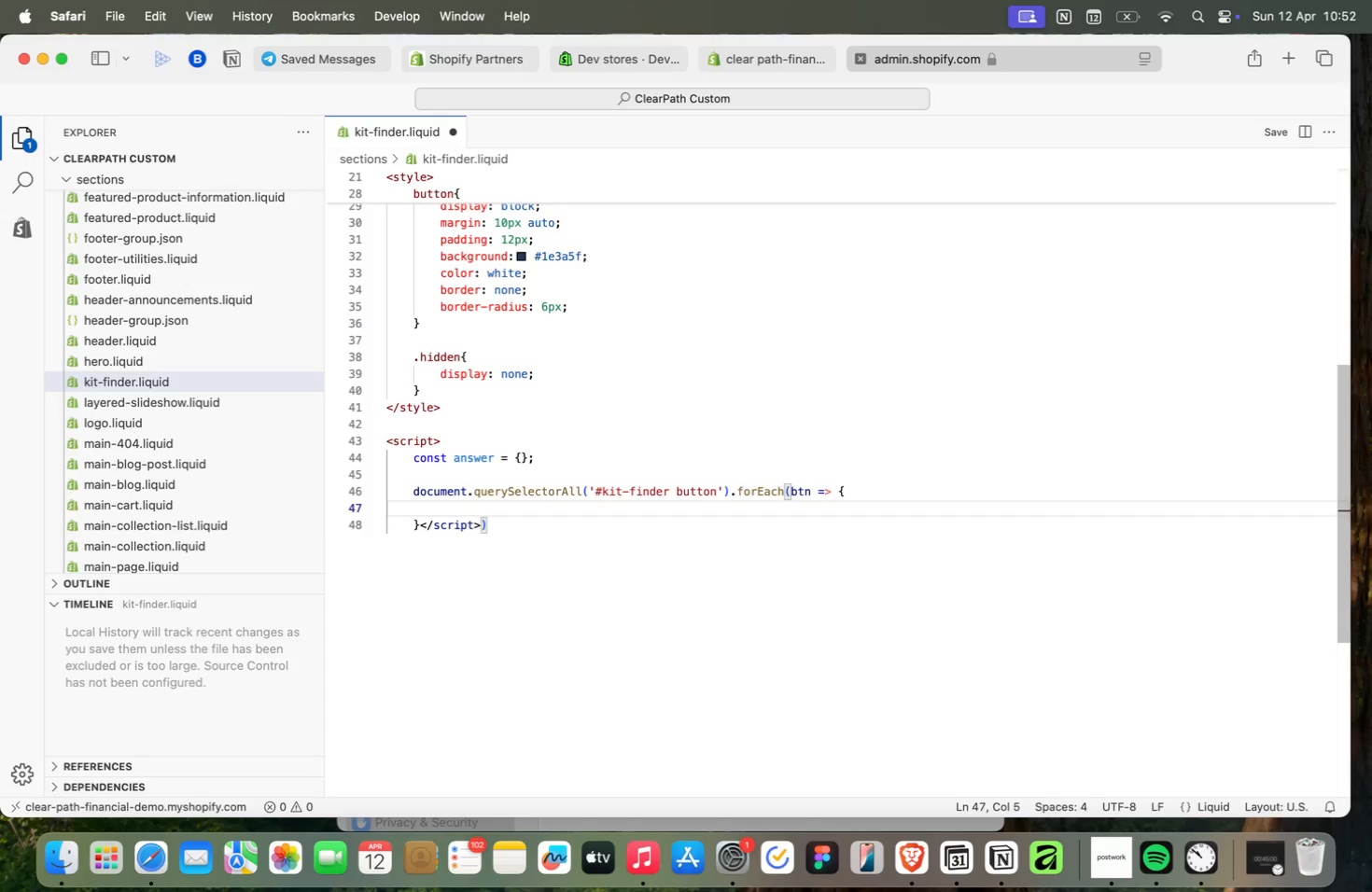 
key(Tab)
type(btn.addEventListenet)
key(Backspace)
type(r('click)
 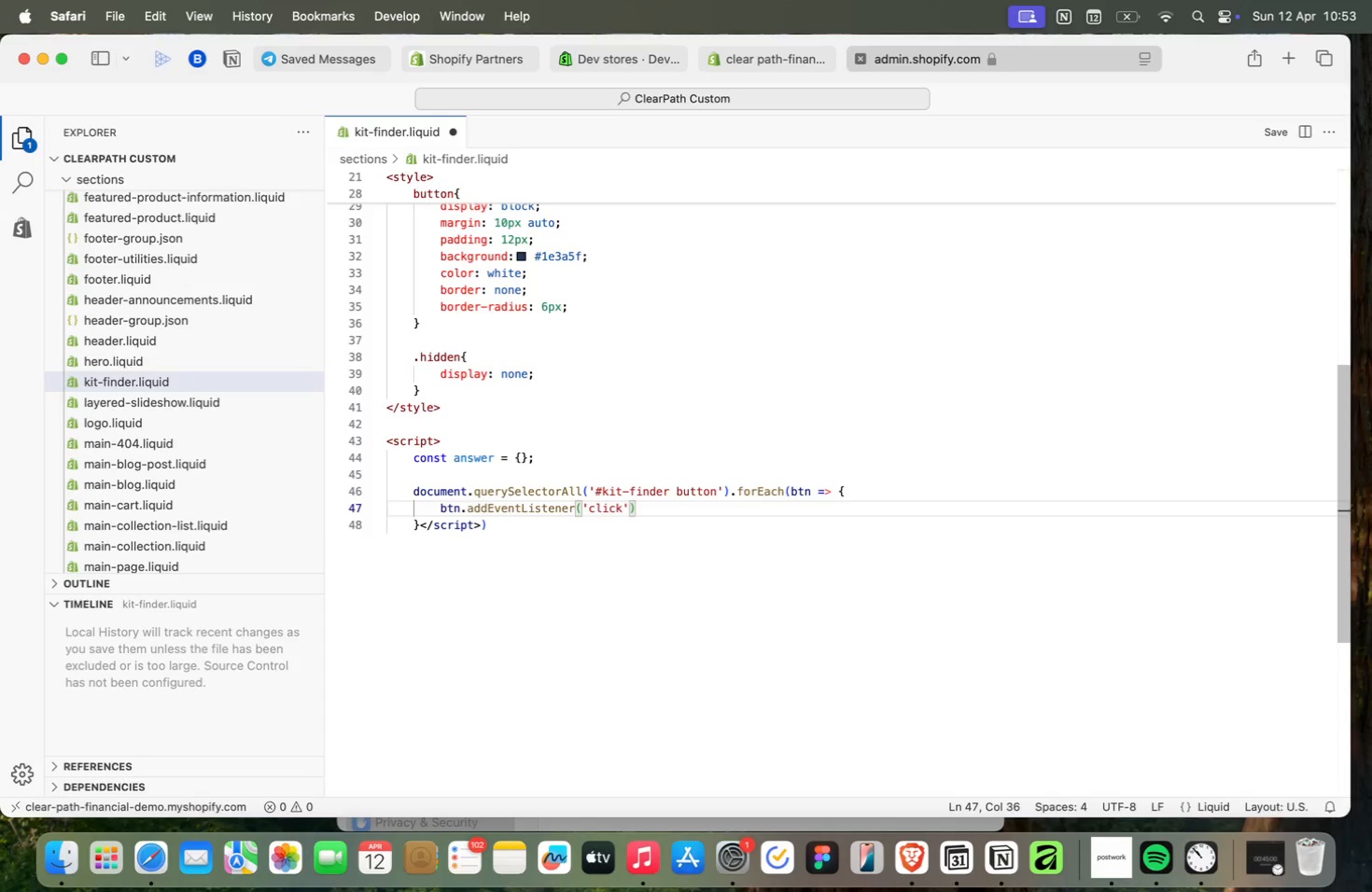 
key(ArrowRight)
 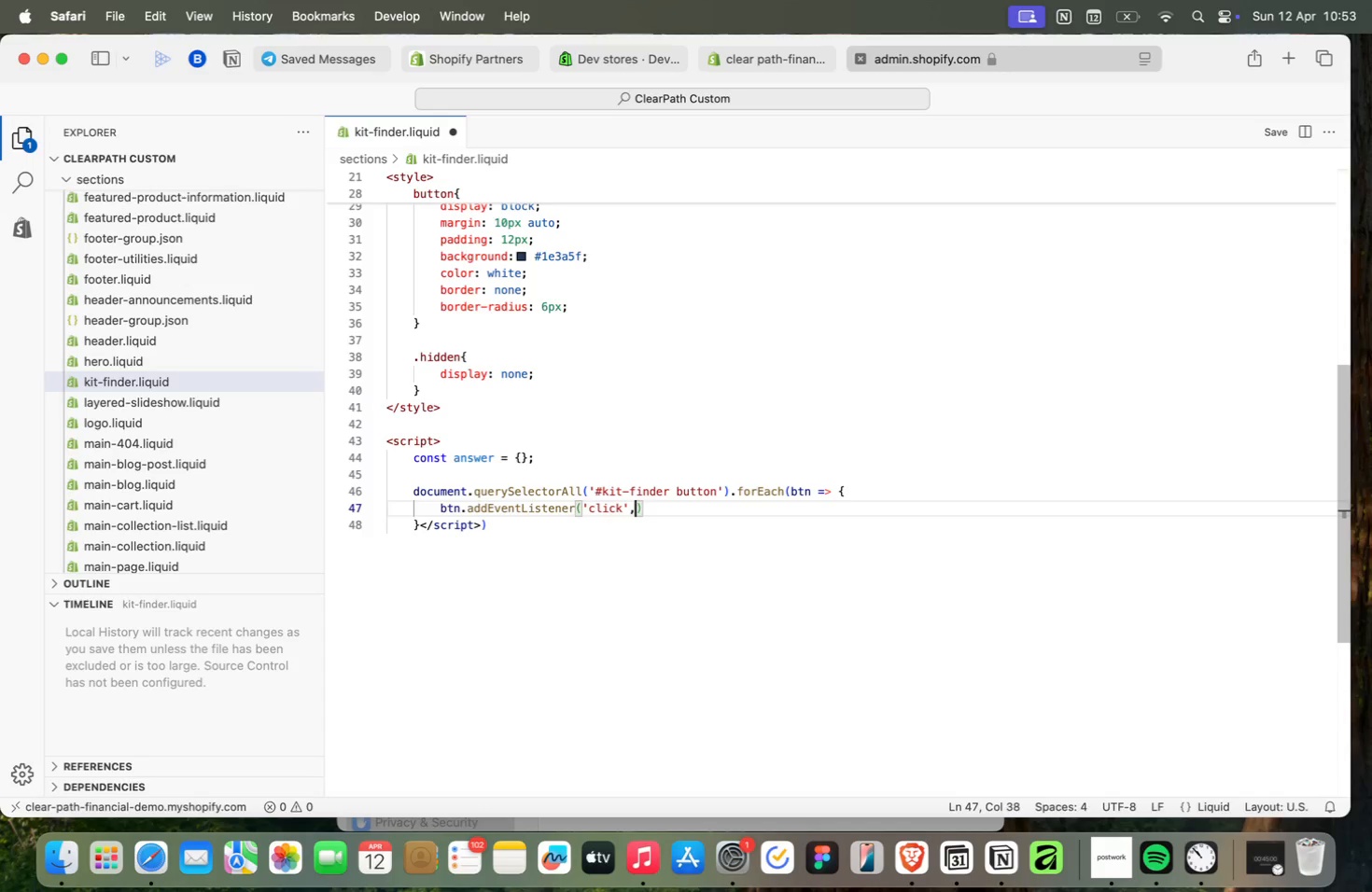 
key(Comma)
 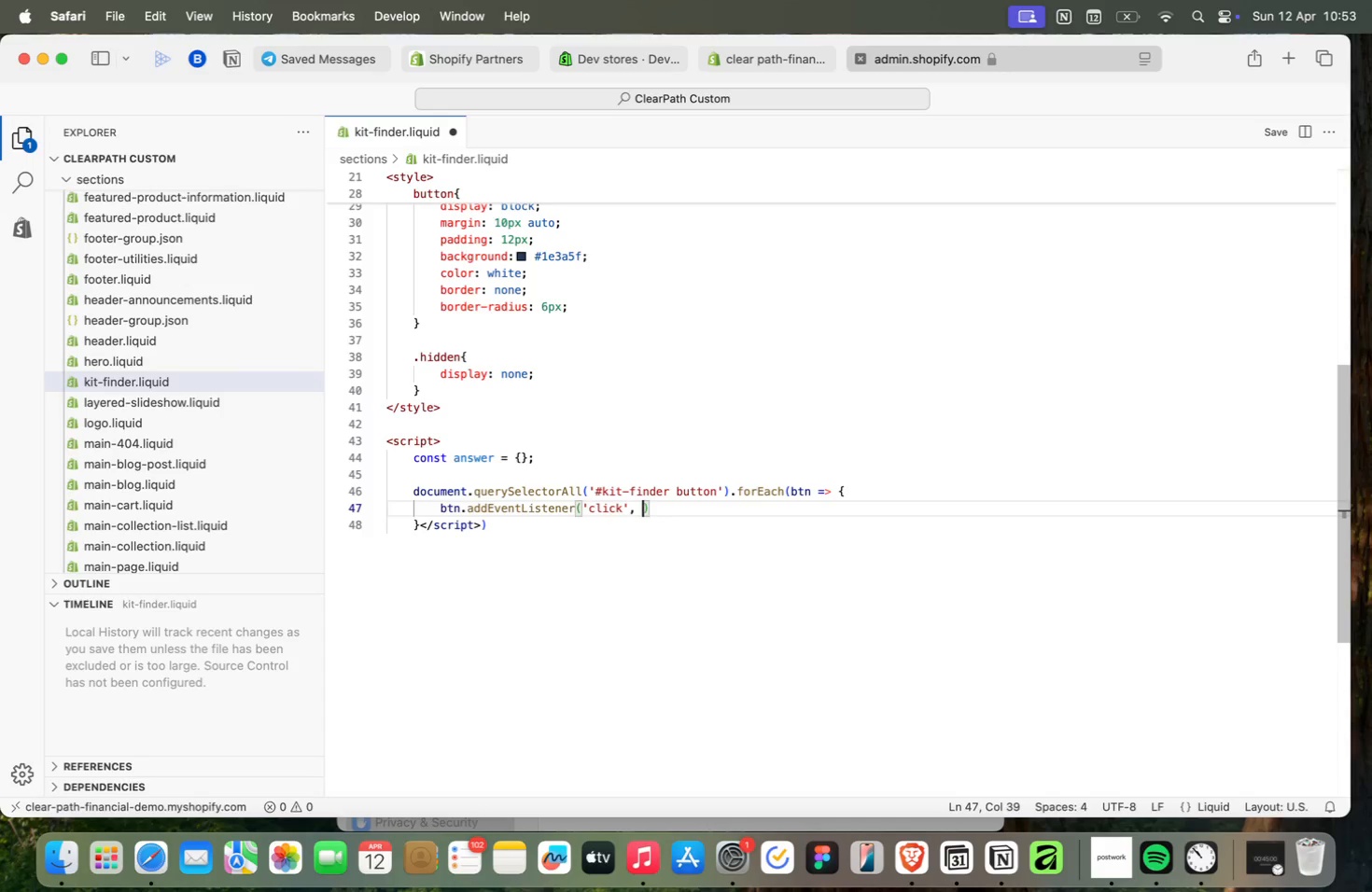 
key(Space)
 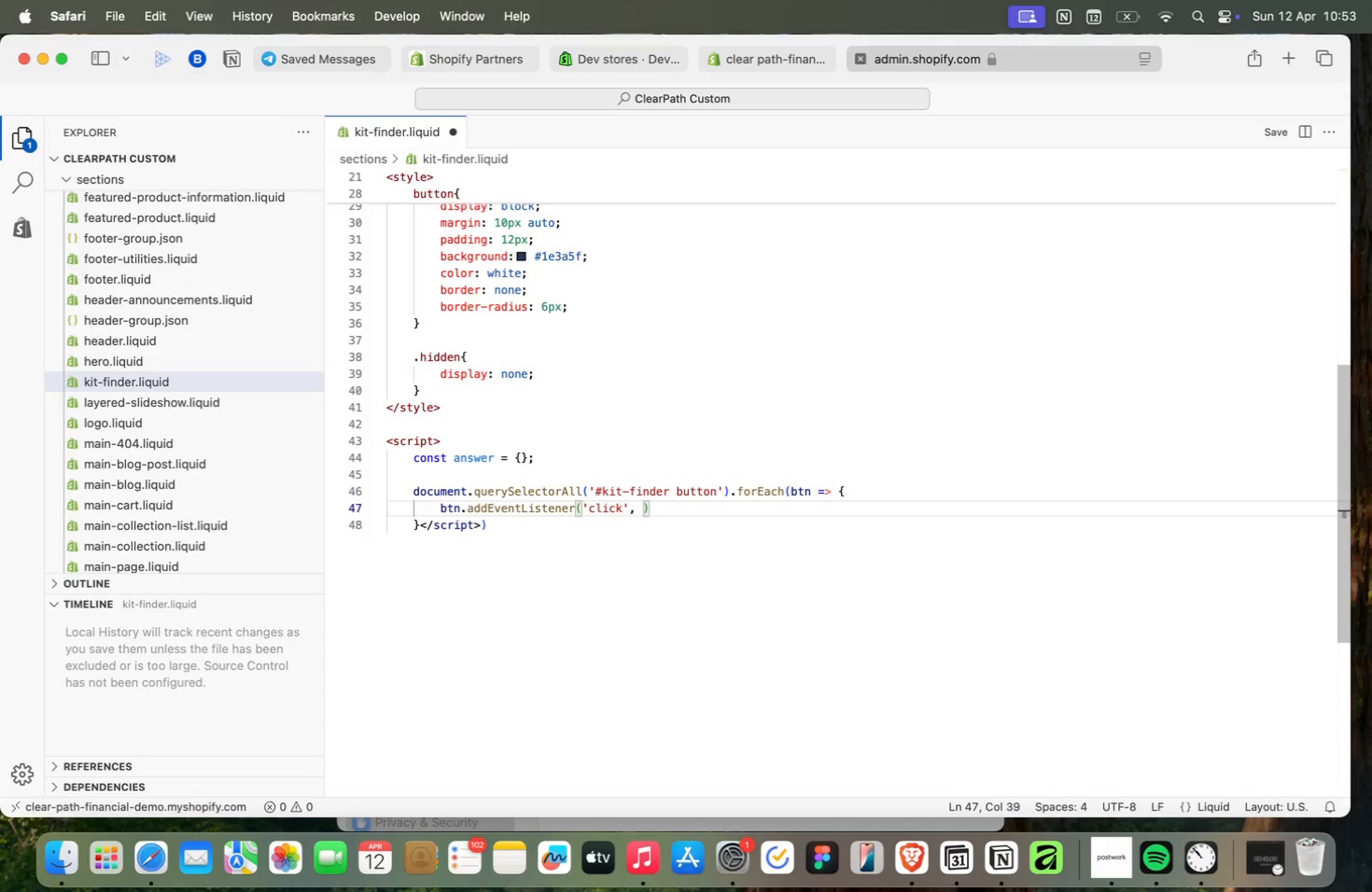 
key(Shift+9)
 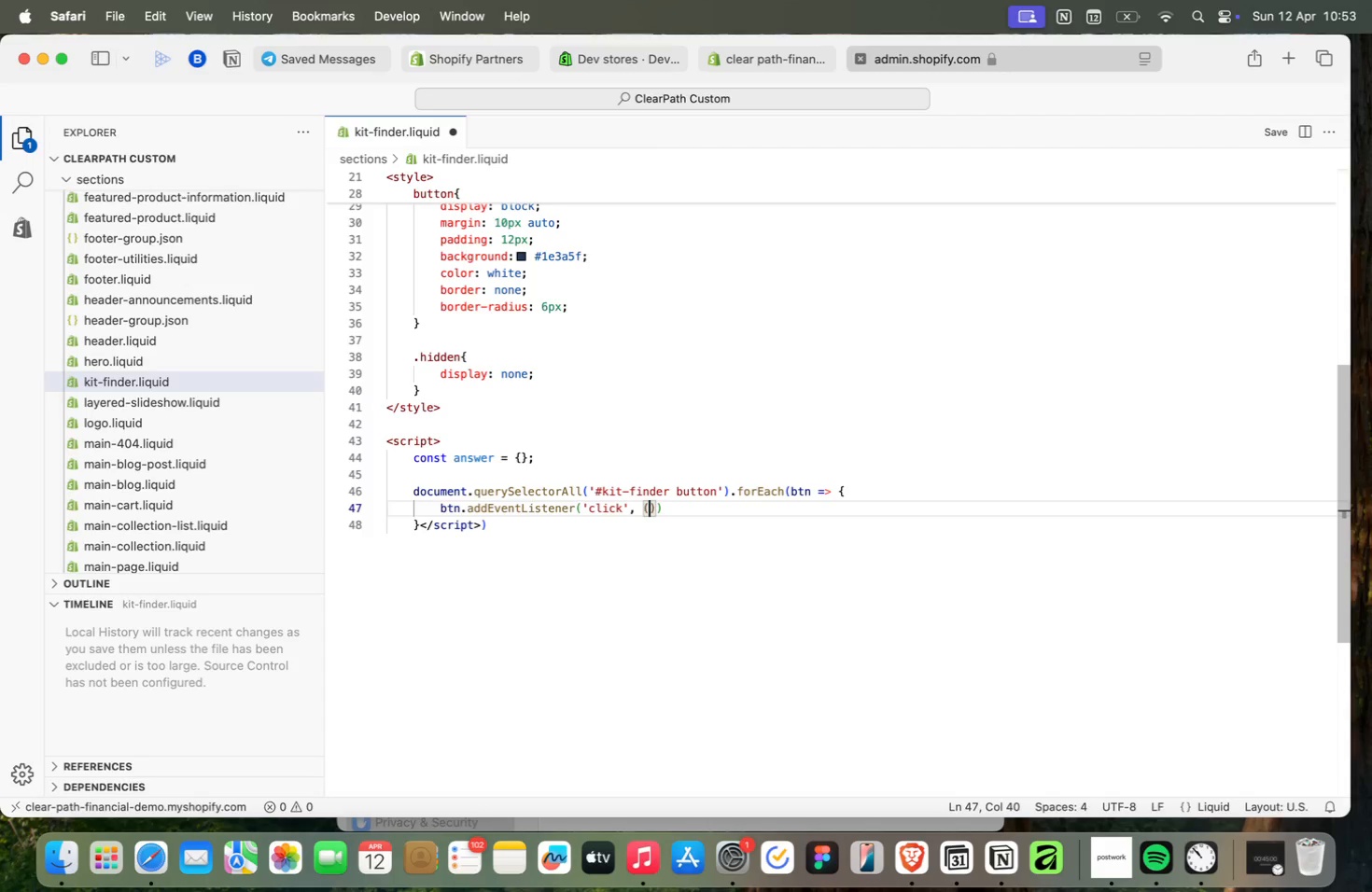 
key(ArrowRight)
 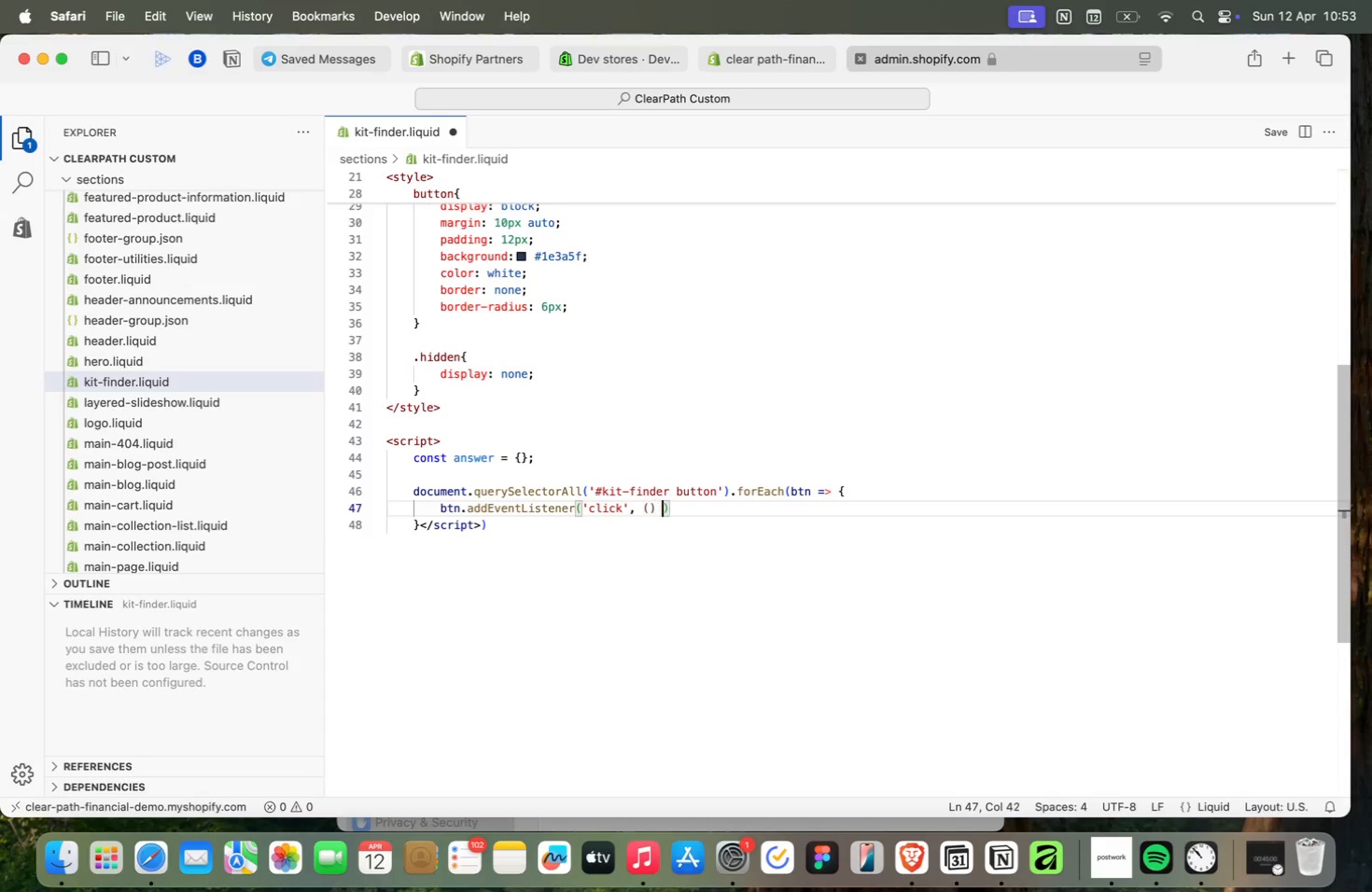 
key(Space)
 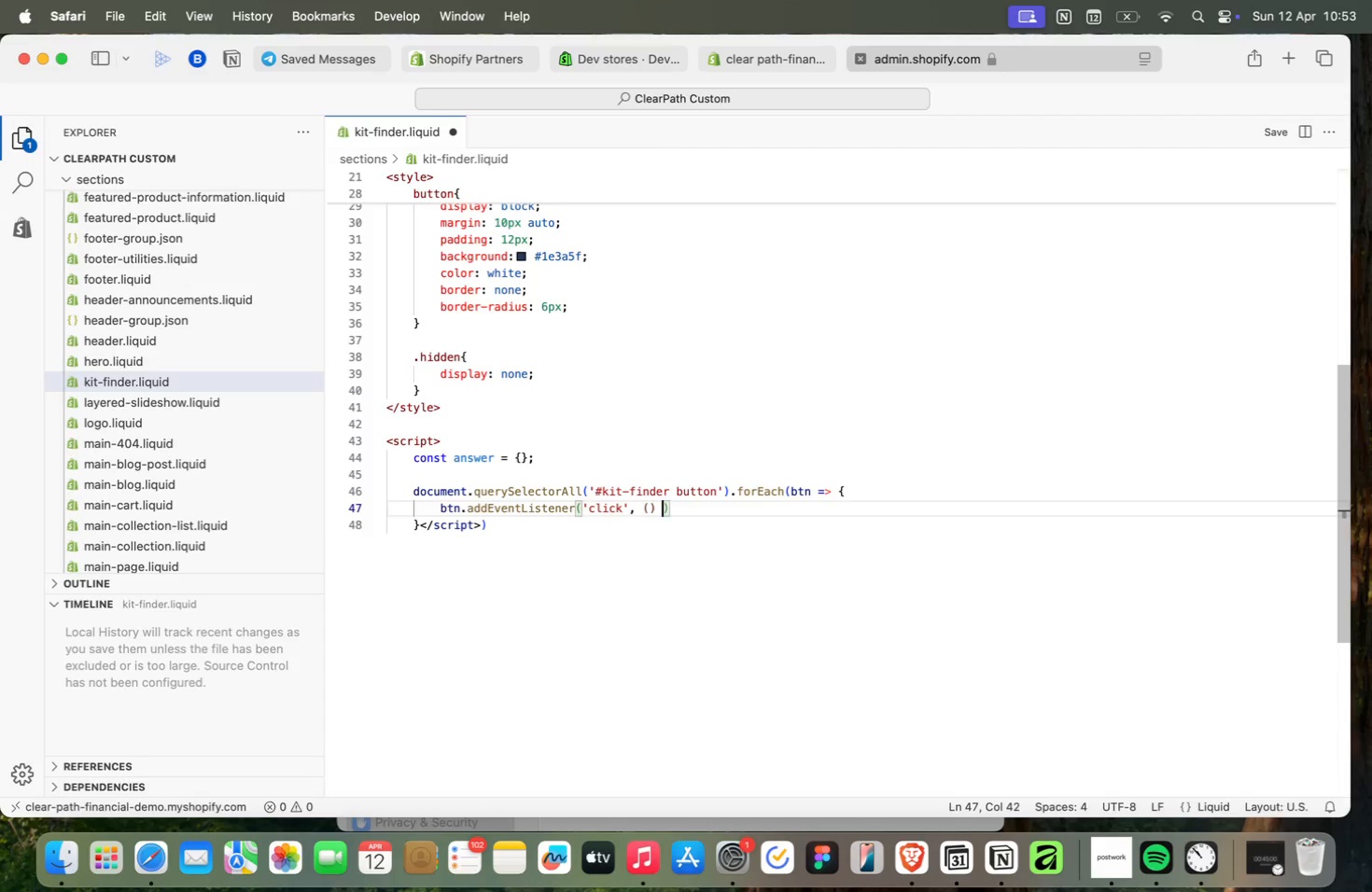 
key(Equal)
 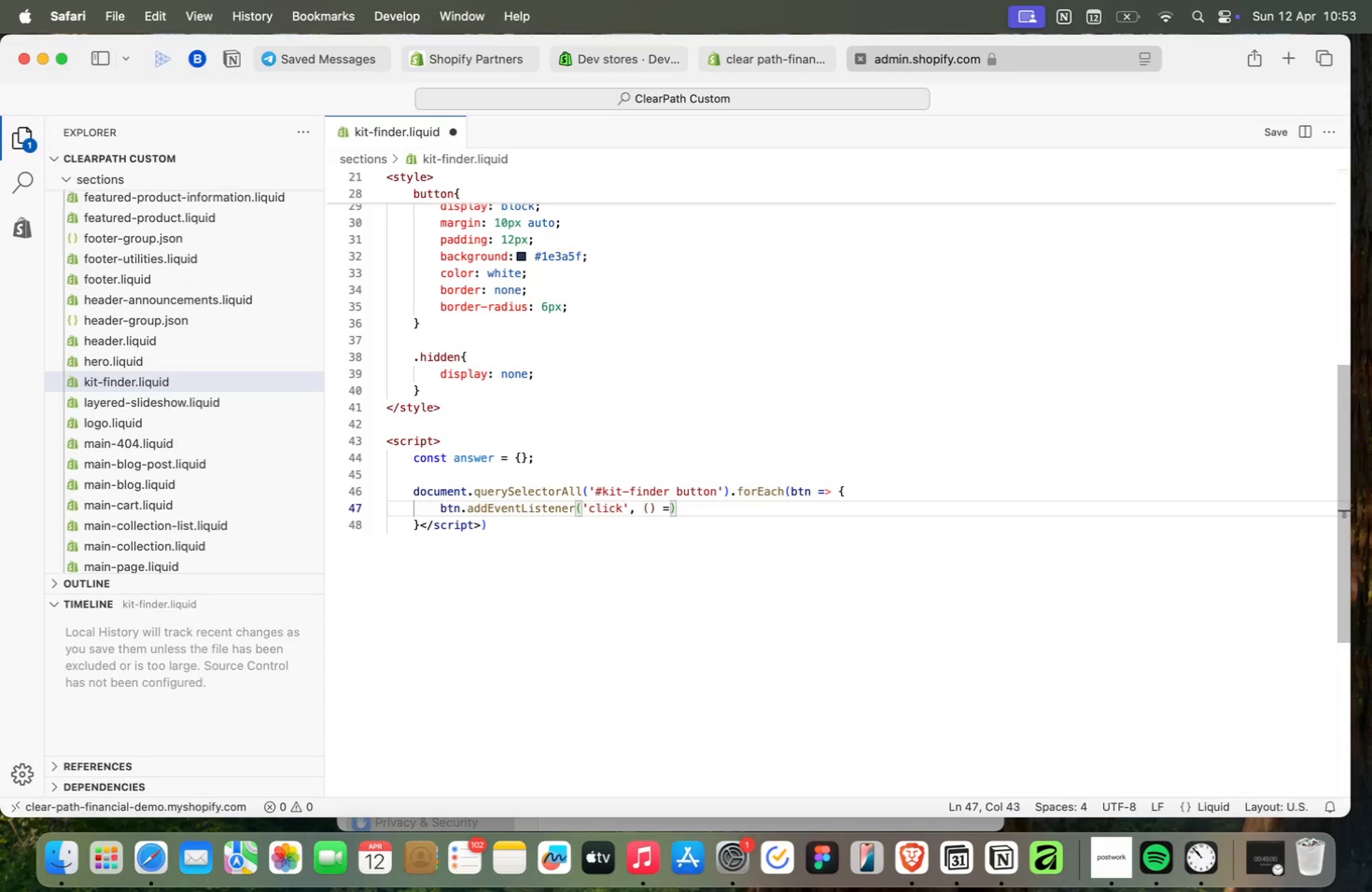 
hold_key(key=ShiftRight, duration=0.96)
 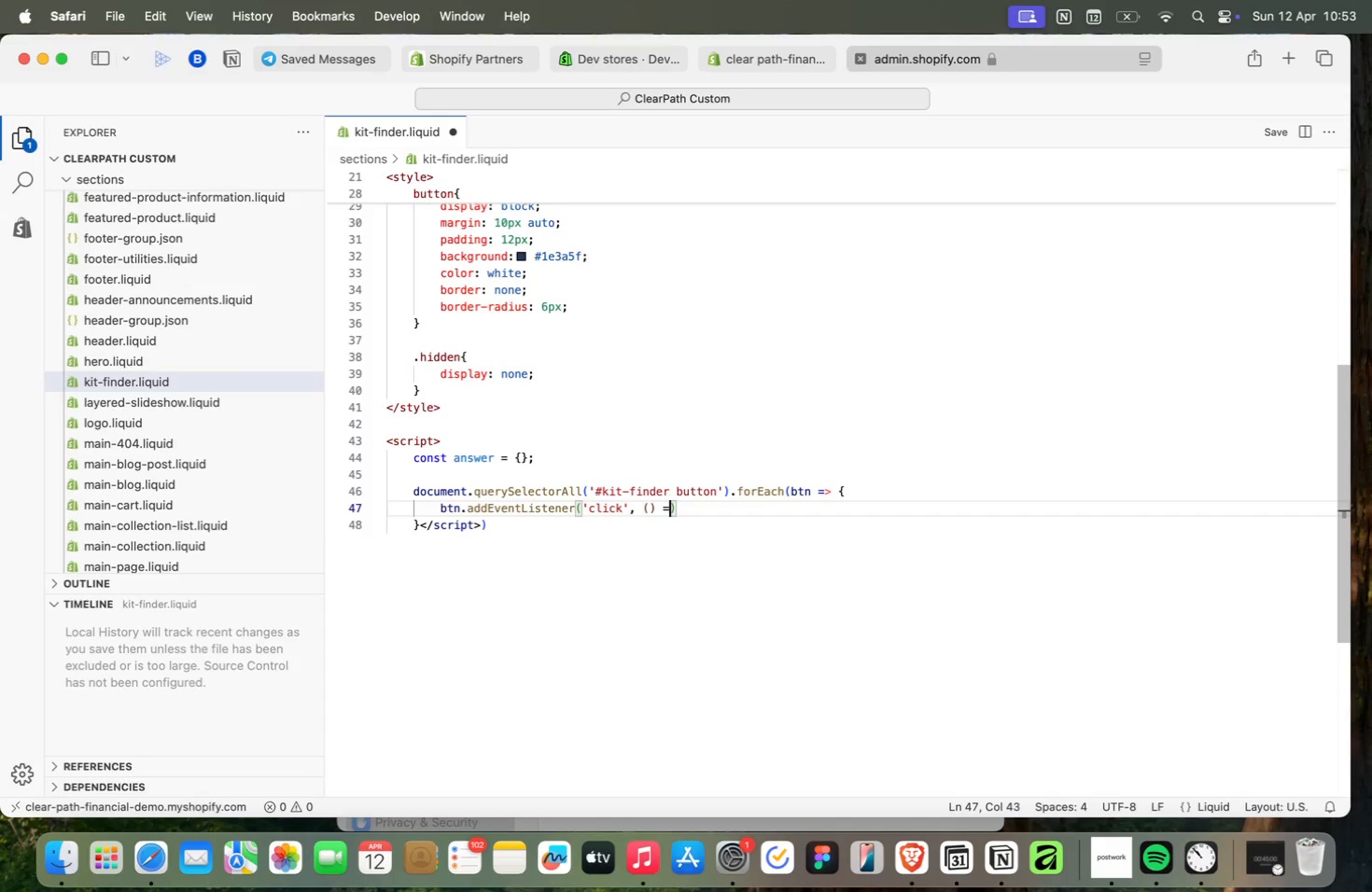 
key(Shift+Period)
 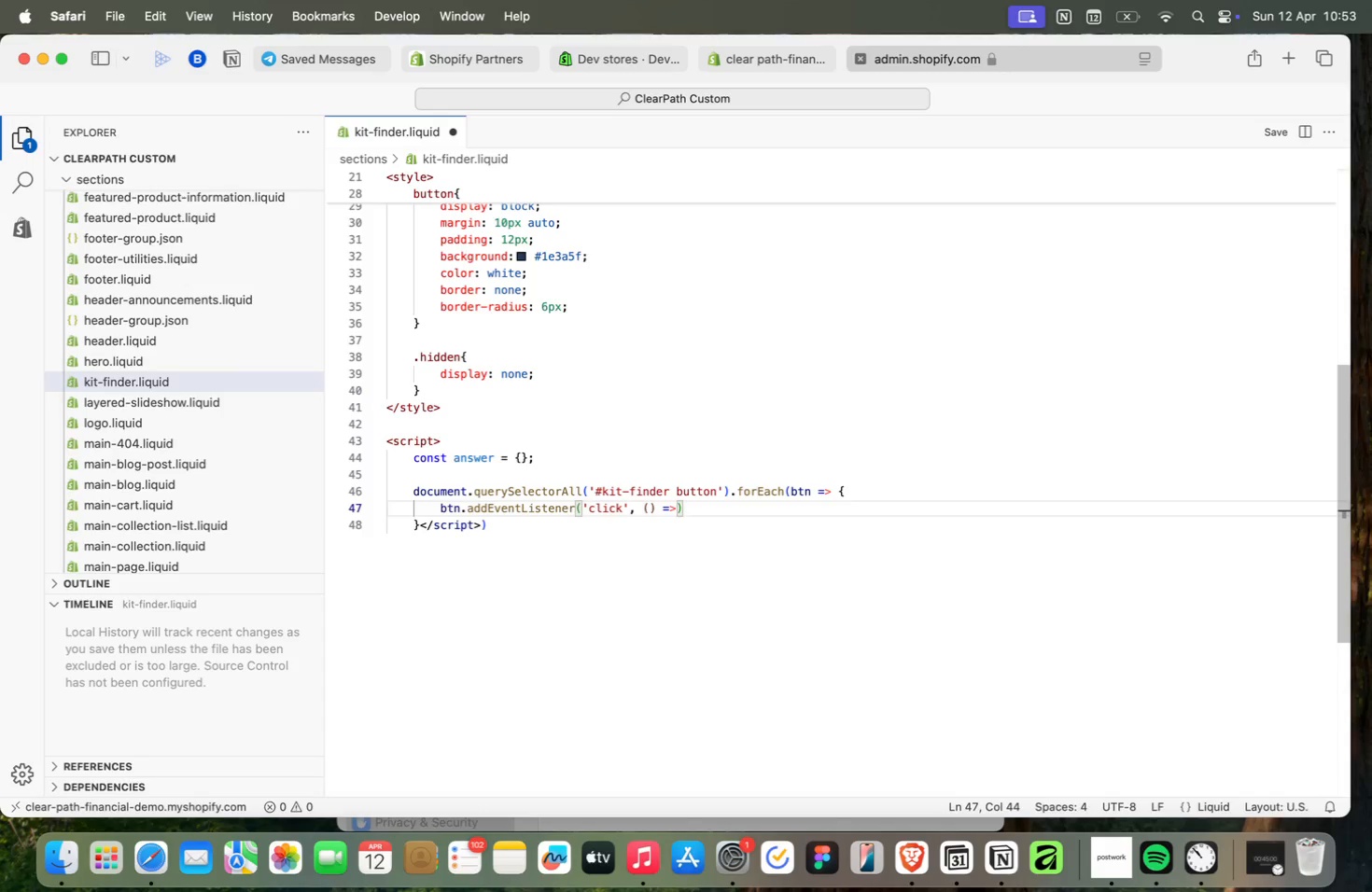 
key(Space)
 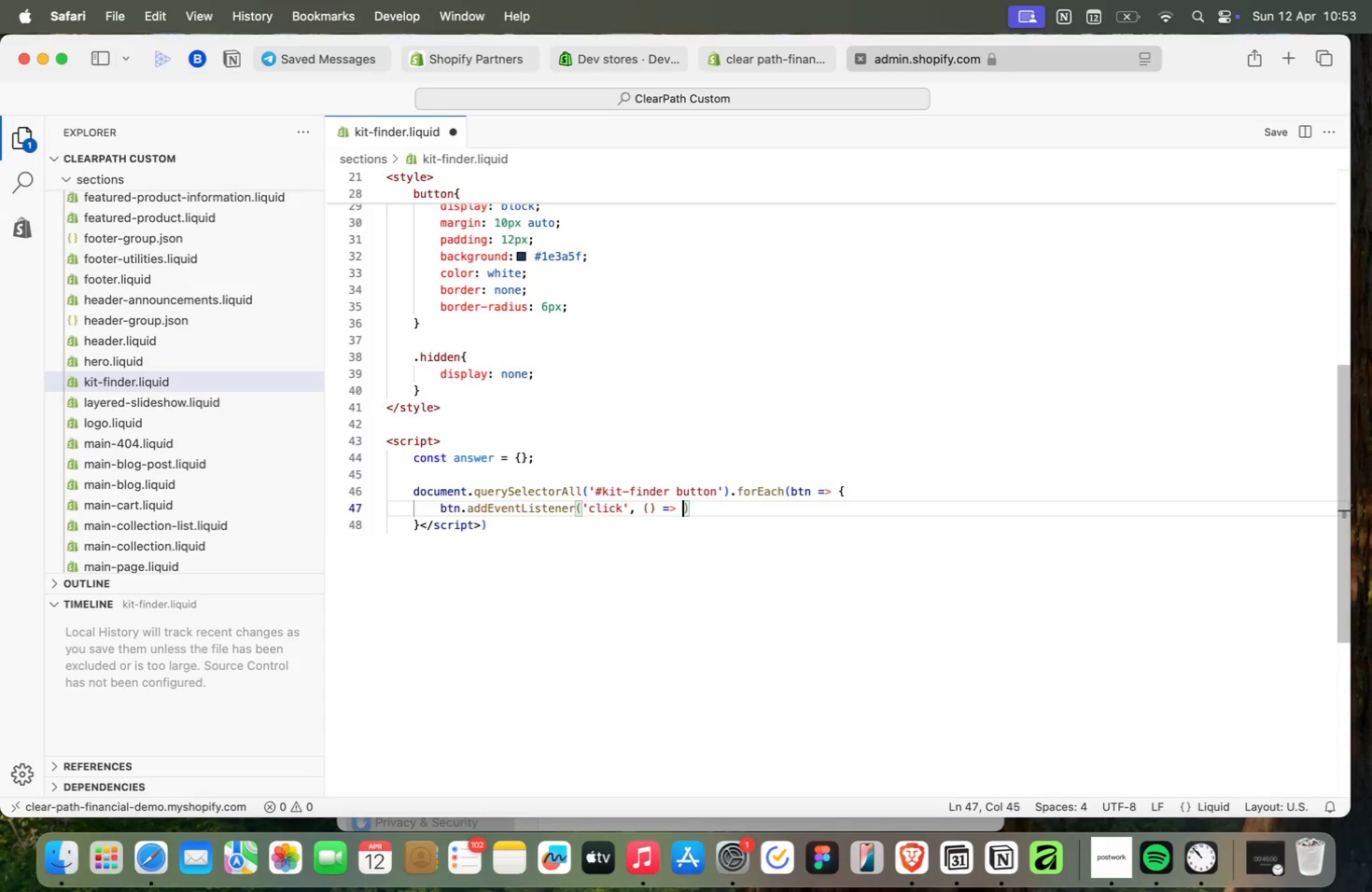 
key(Shift+BracketLeft)
 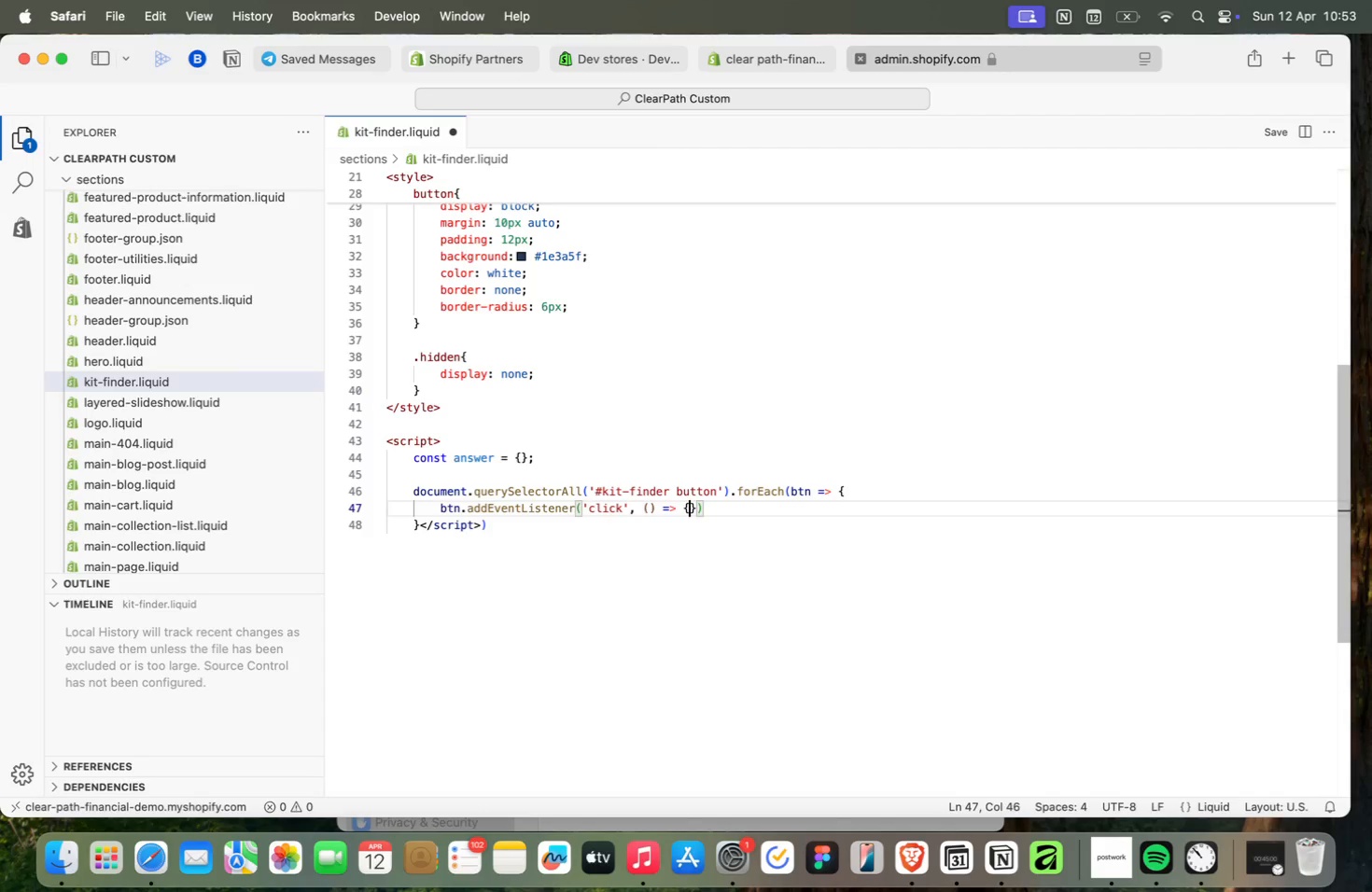 
key(Enter)
 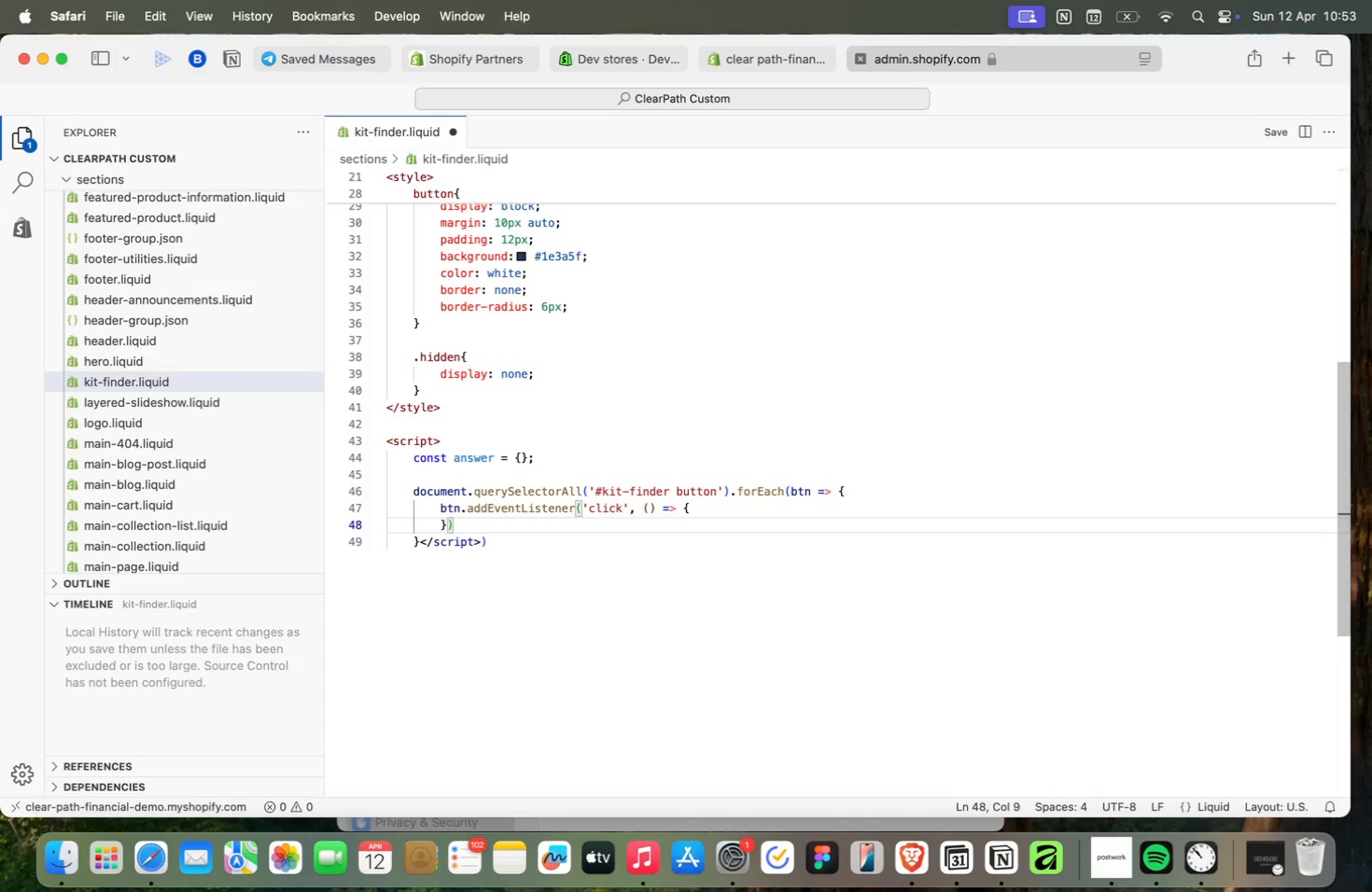 
type(ans)
 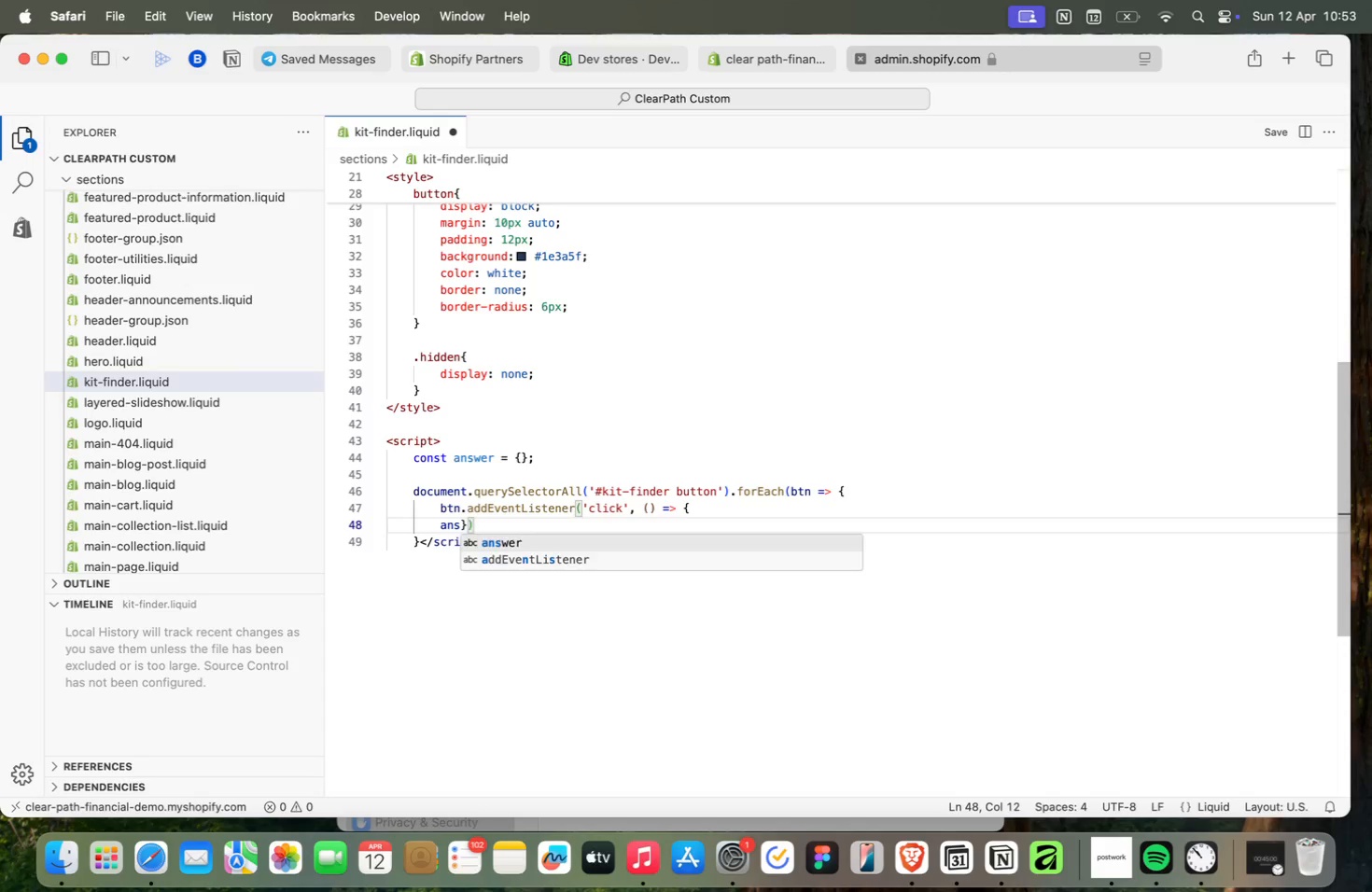 
key(Enter)
 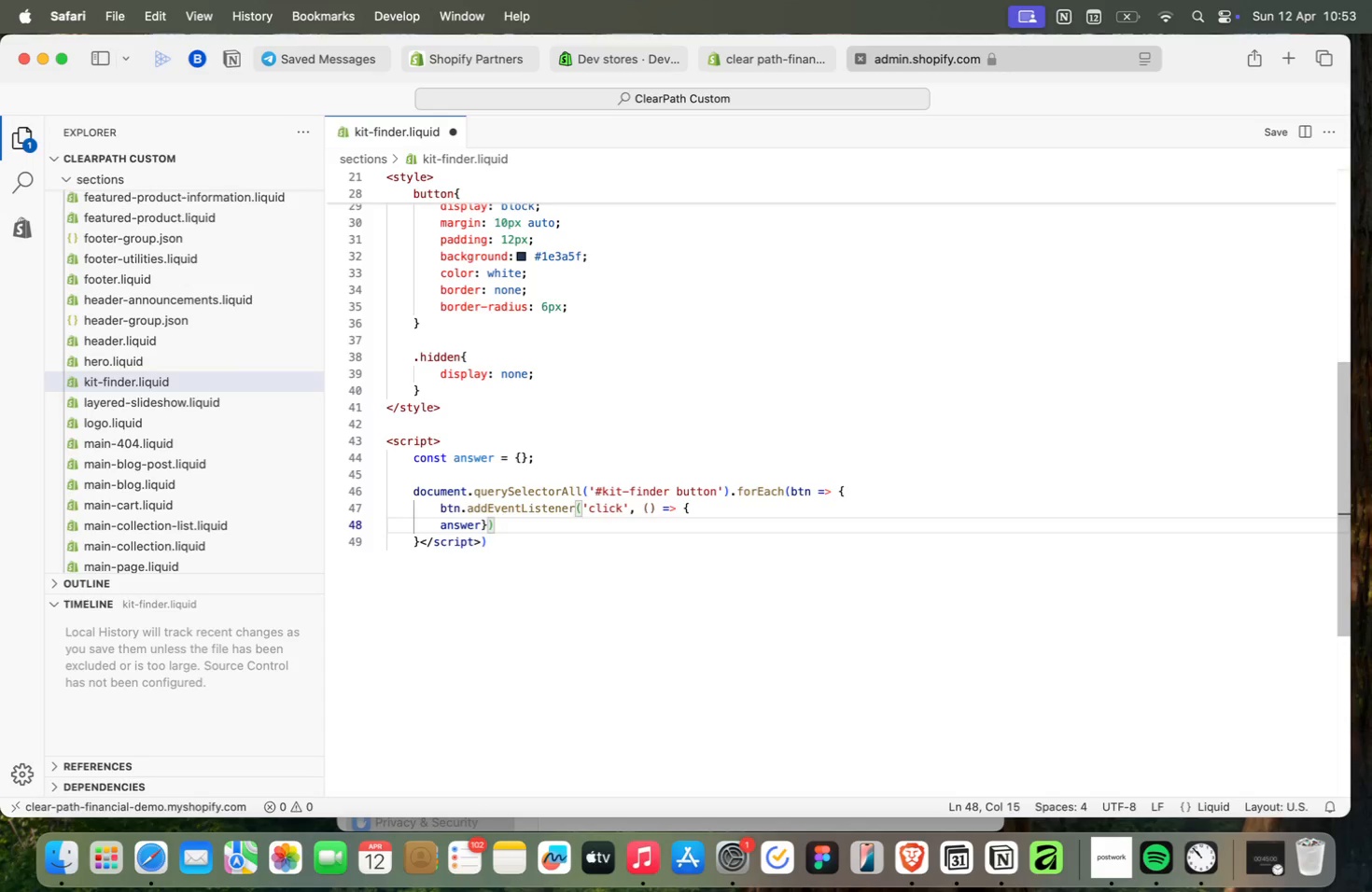 
type([step)
 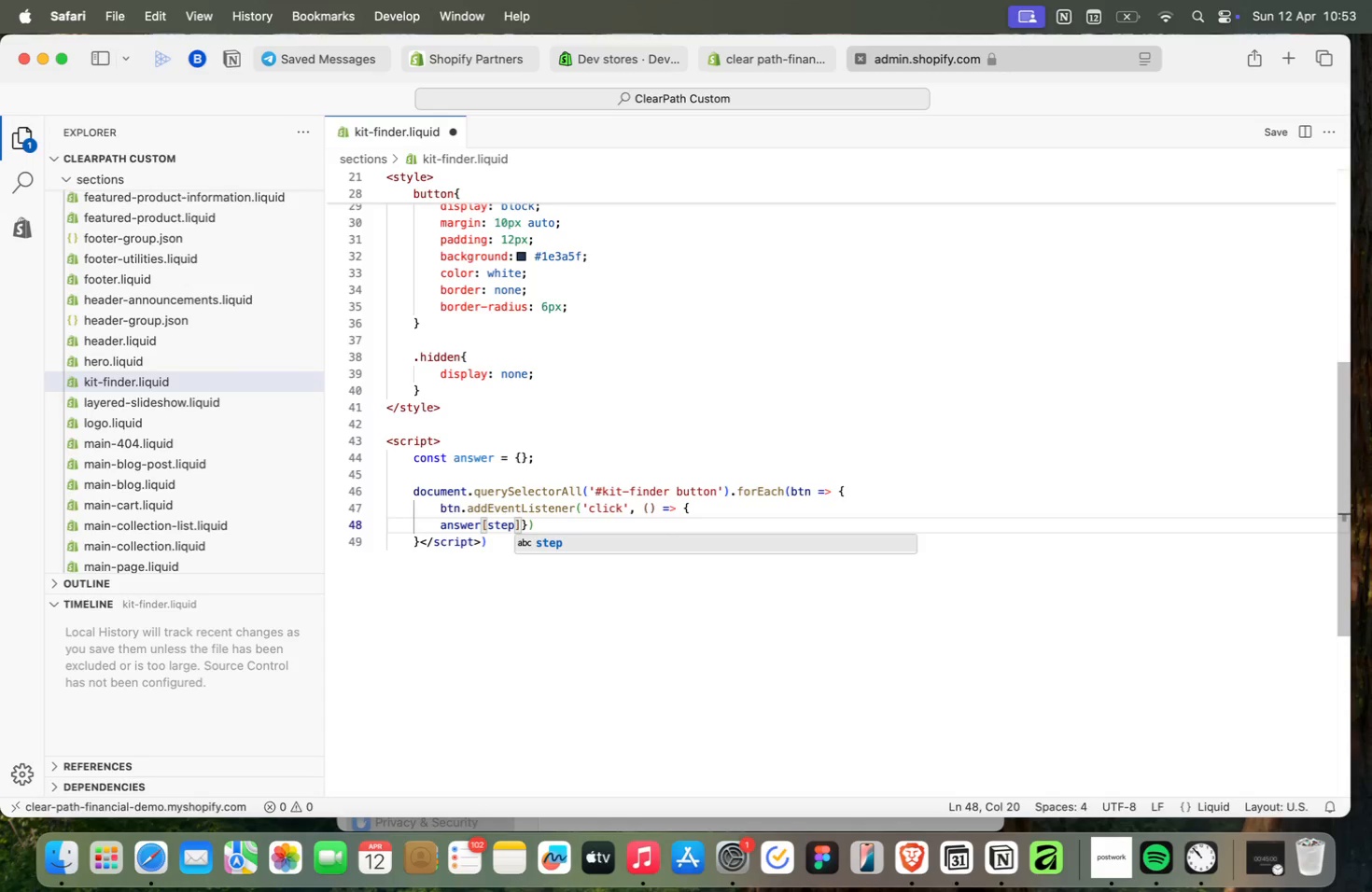 
key(ArrowRight)
 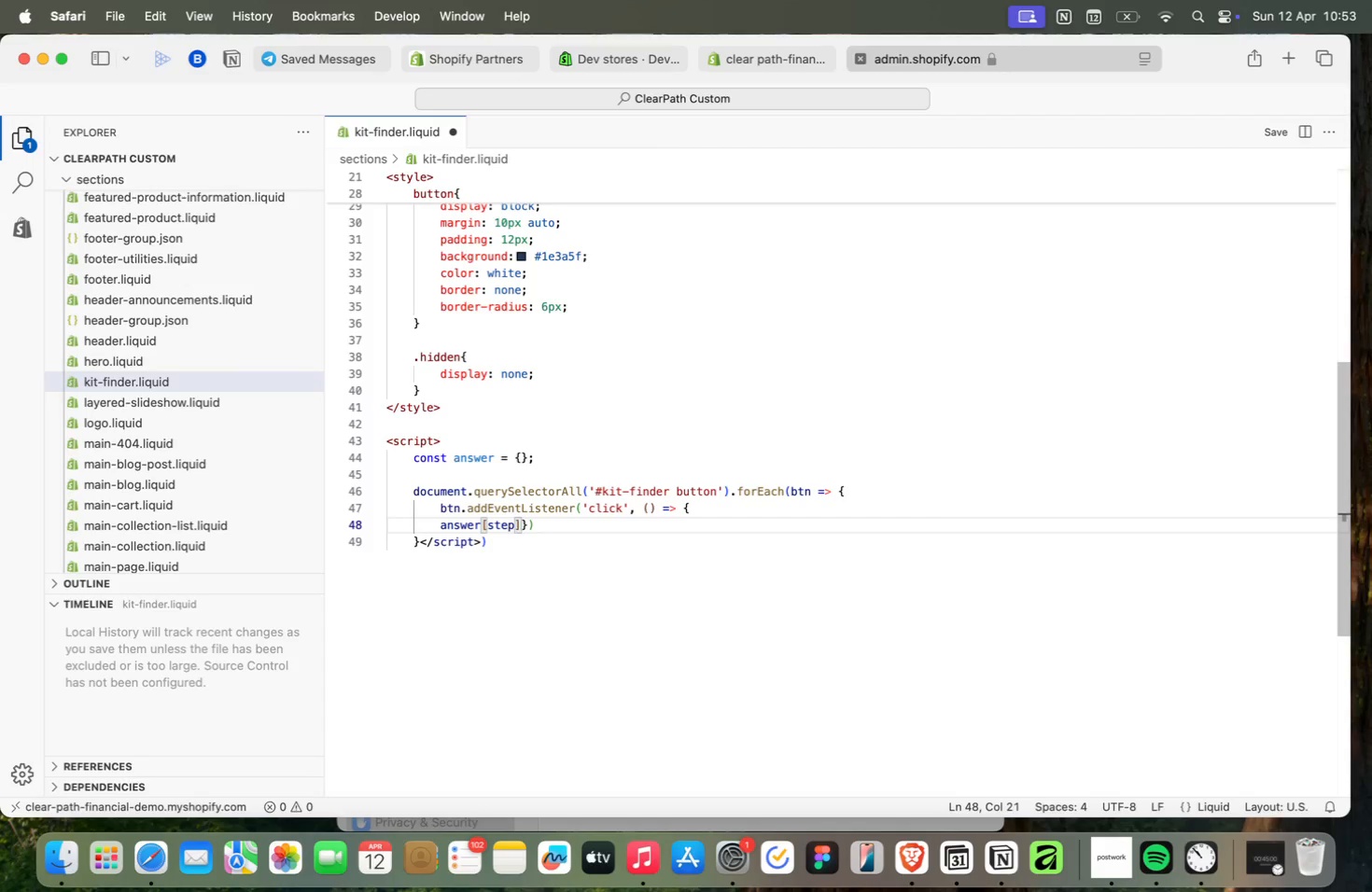 
key(Space)
 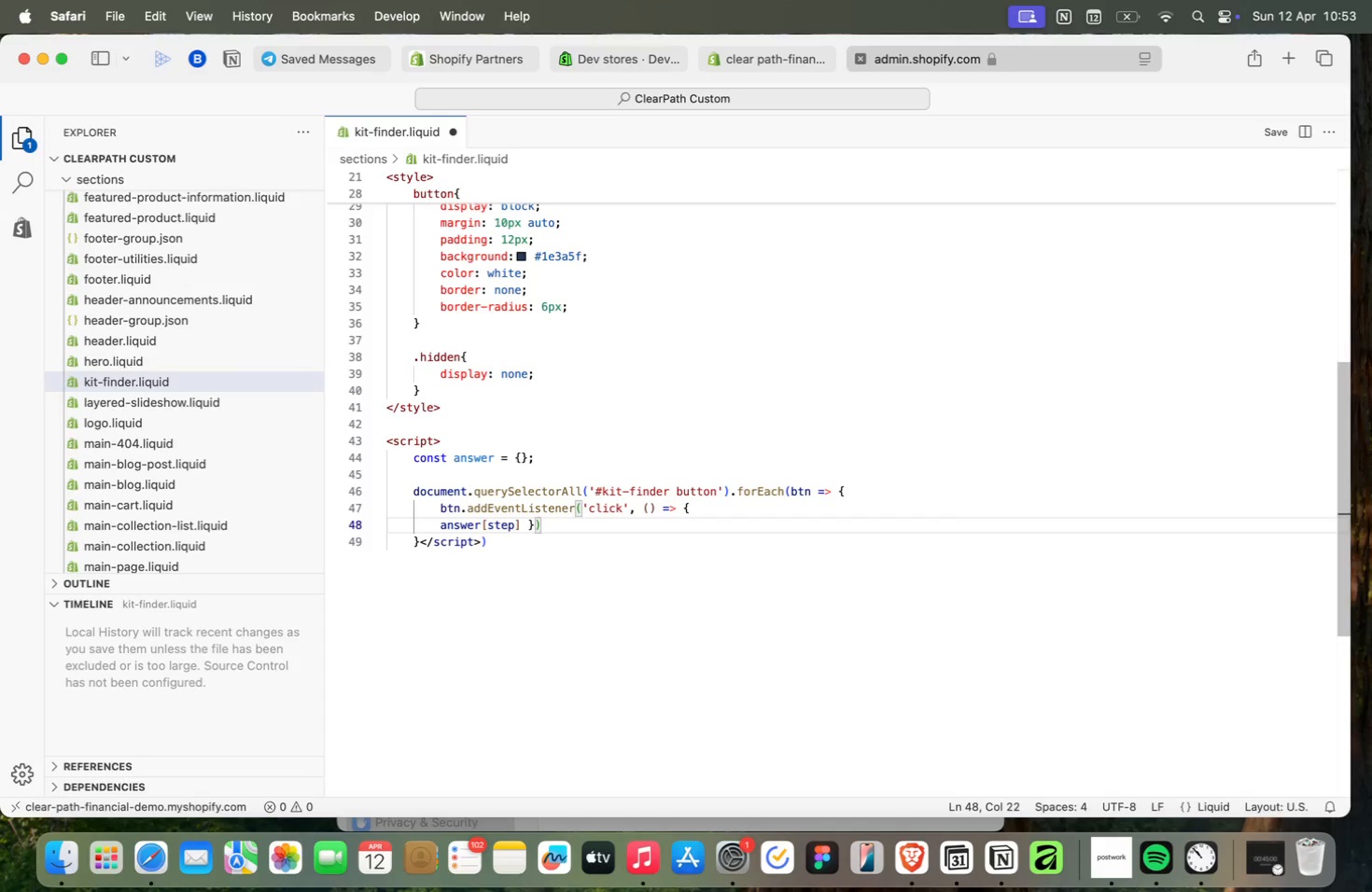 
key(Equal)
 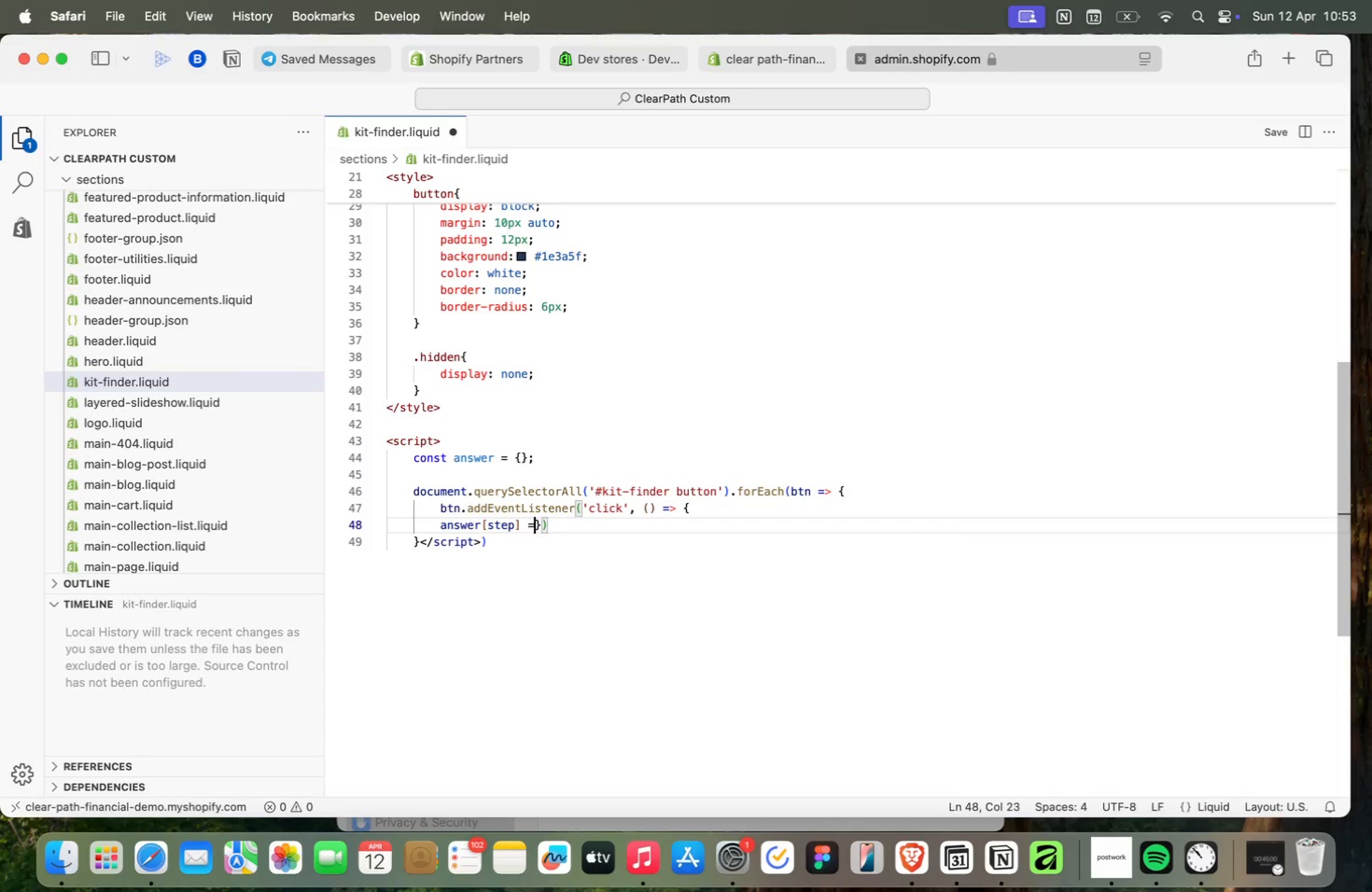 
type( btn.dataset)
 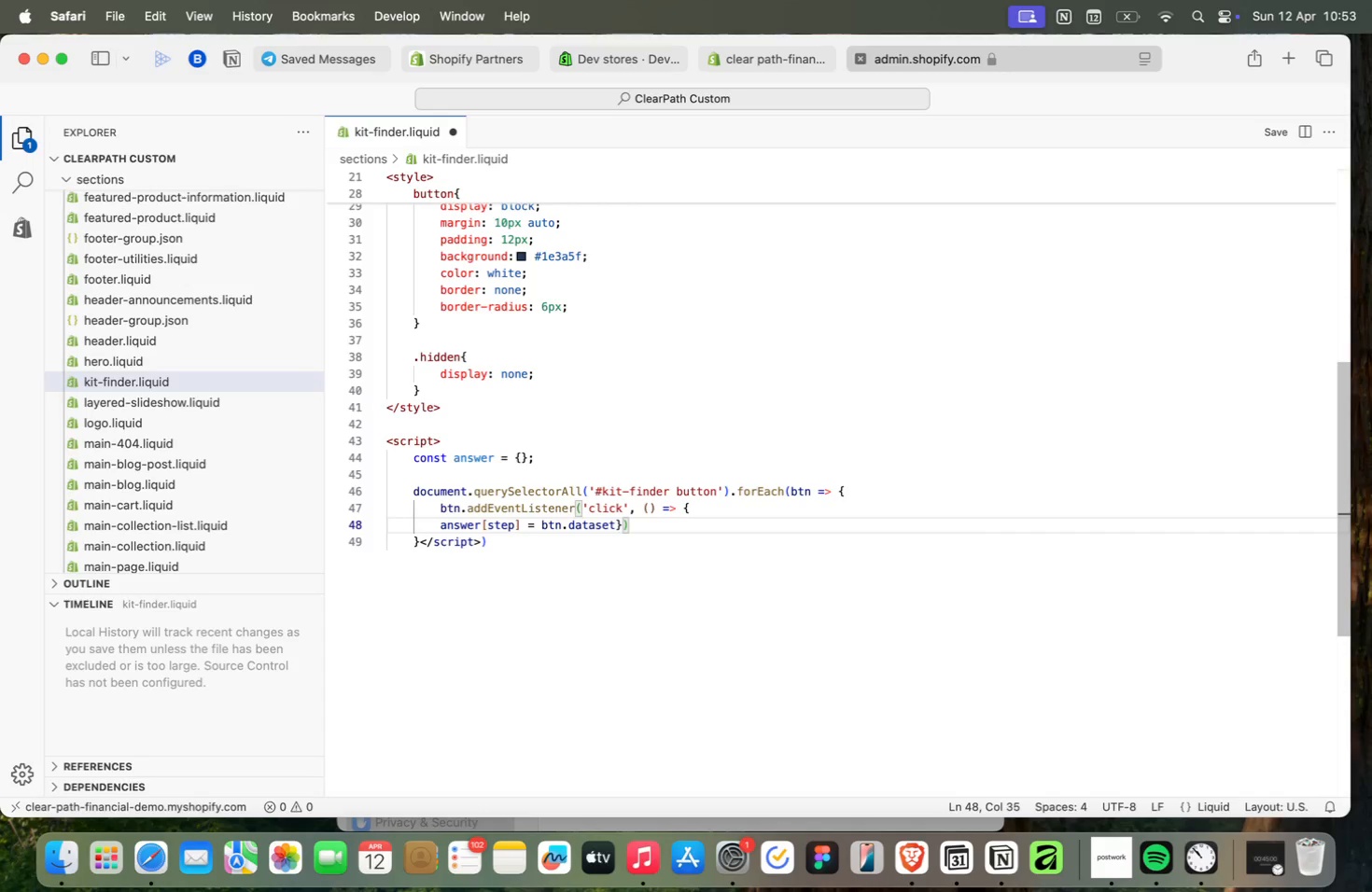 
type(.value;)
 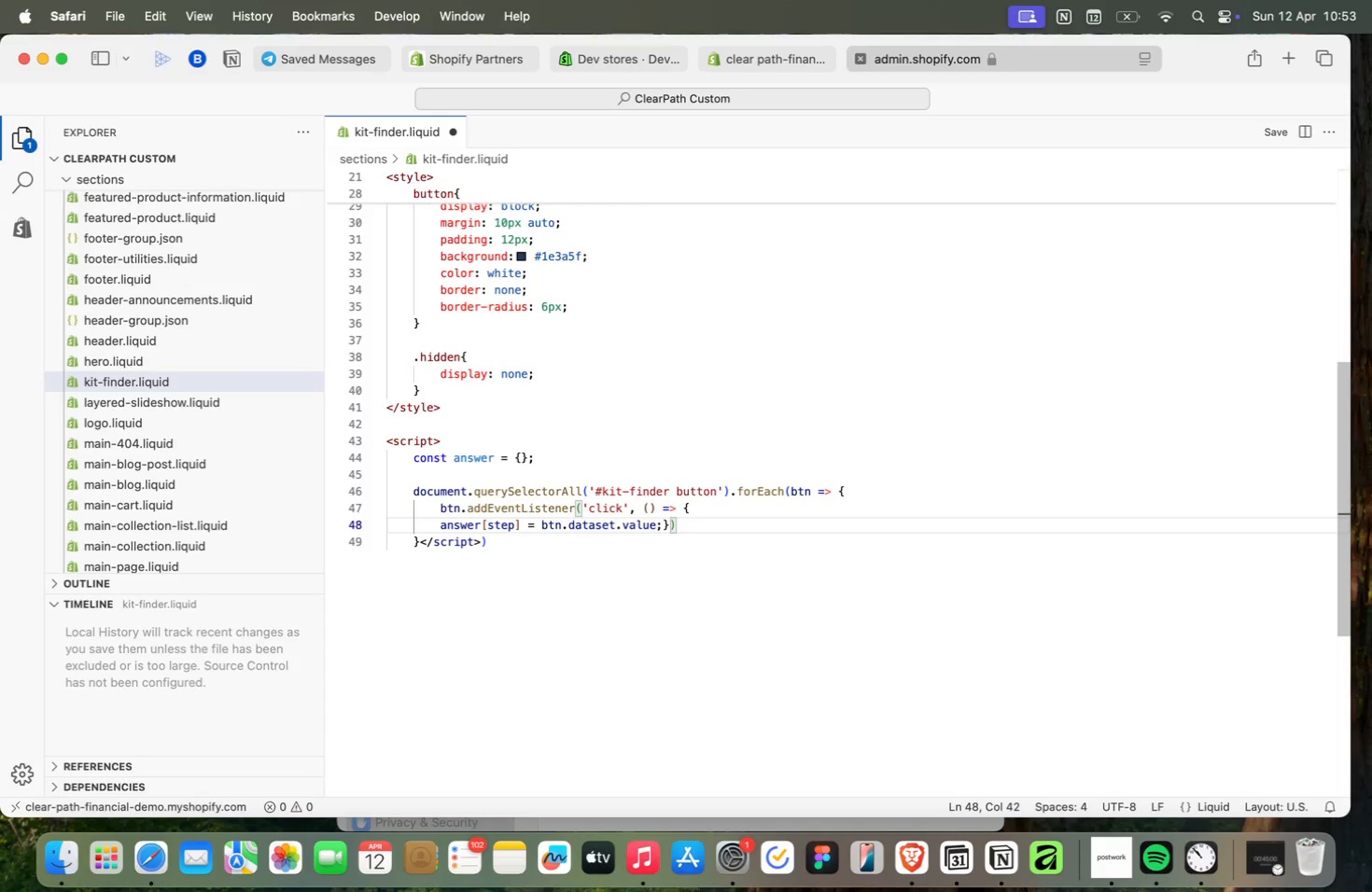 
key(Enter)
 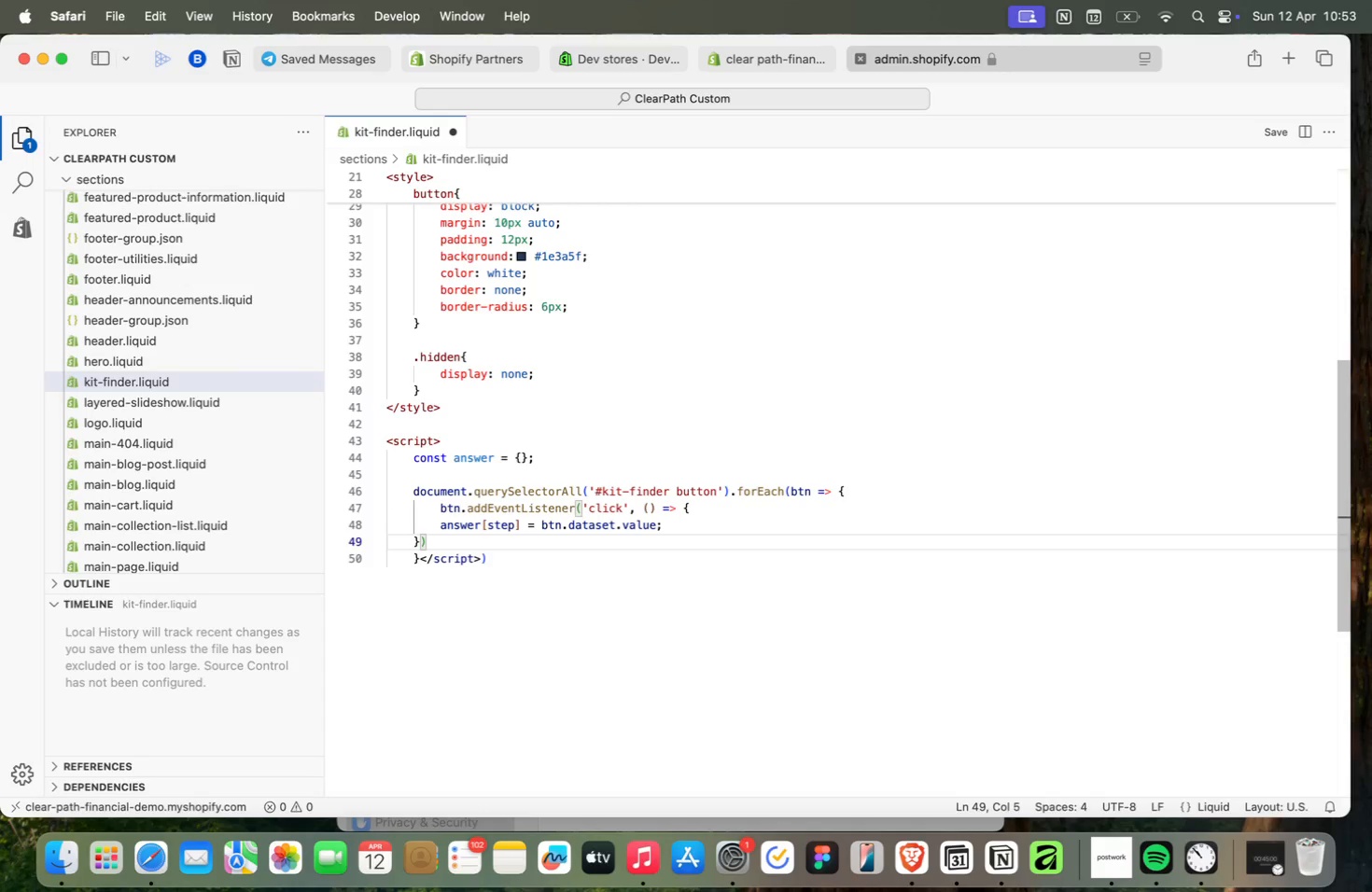 
key(Enter)
 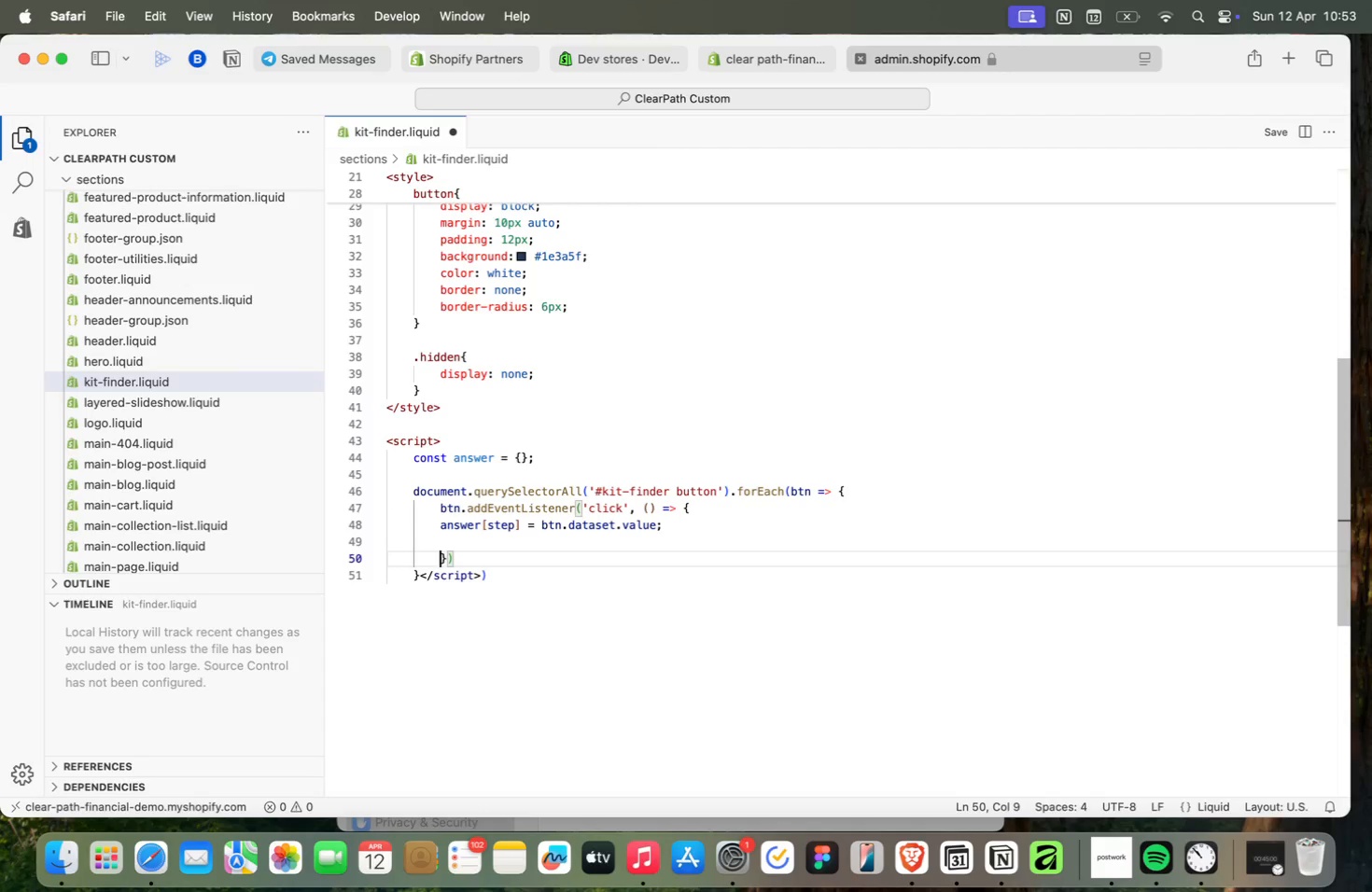 
key(Tab)
type(btn.closees)
key(Backspace)
key(Backspace)
type(st)
 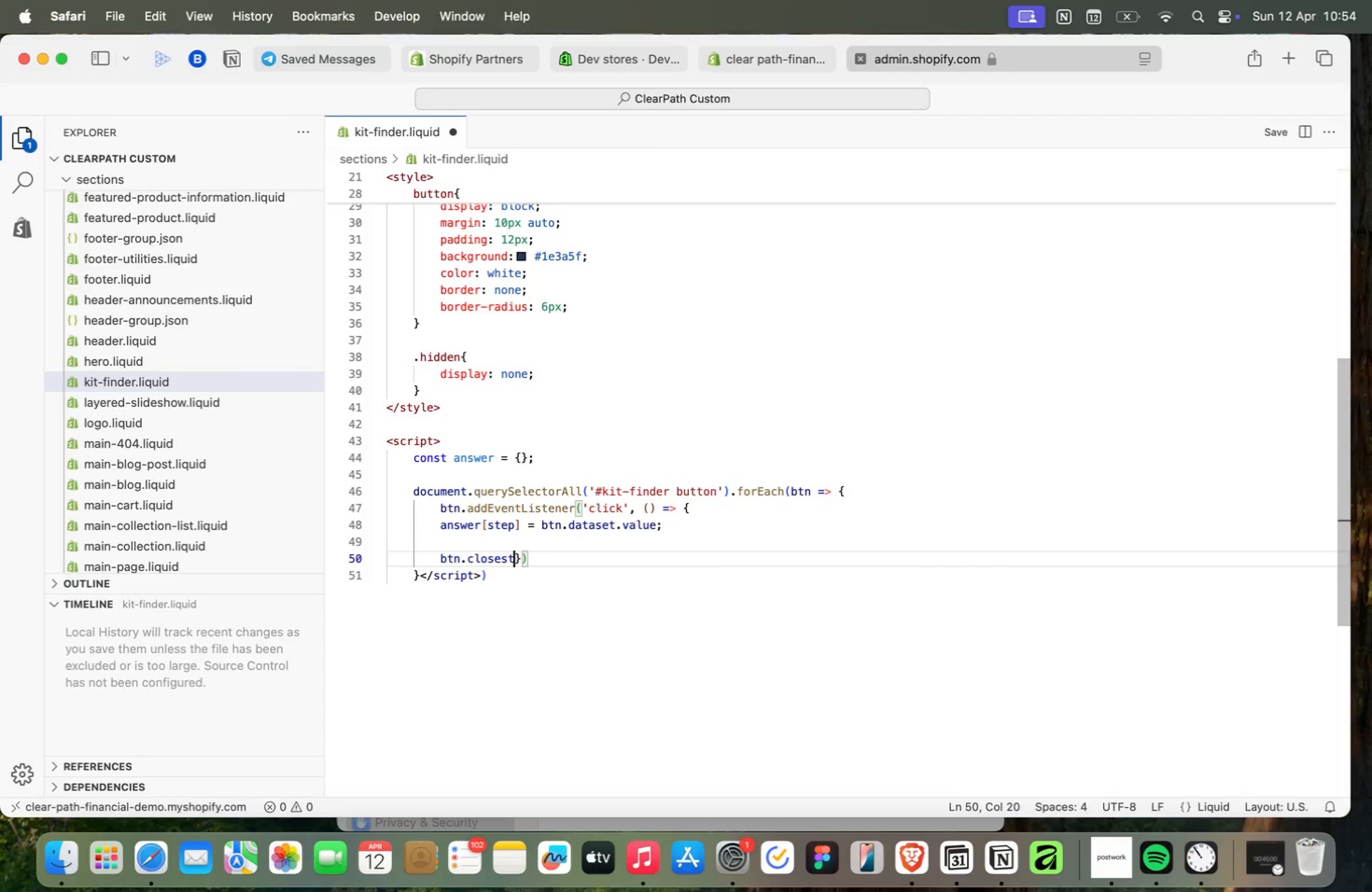 
type(('.question)
 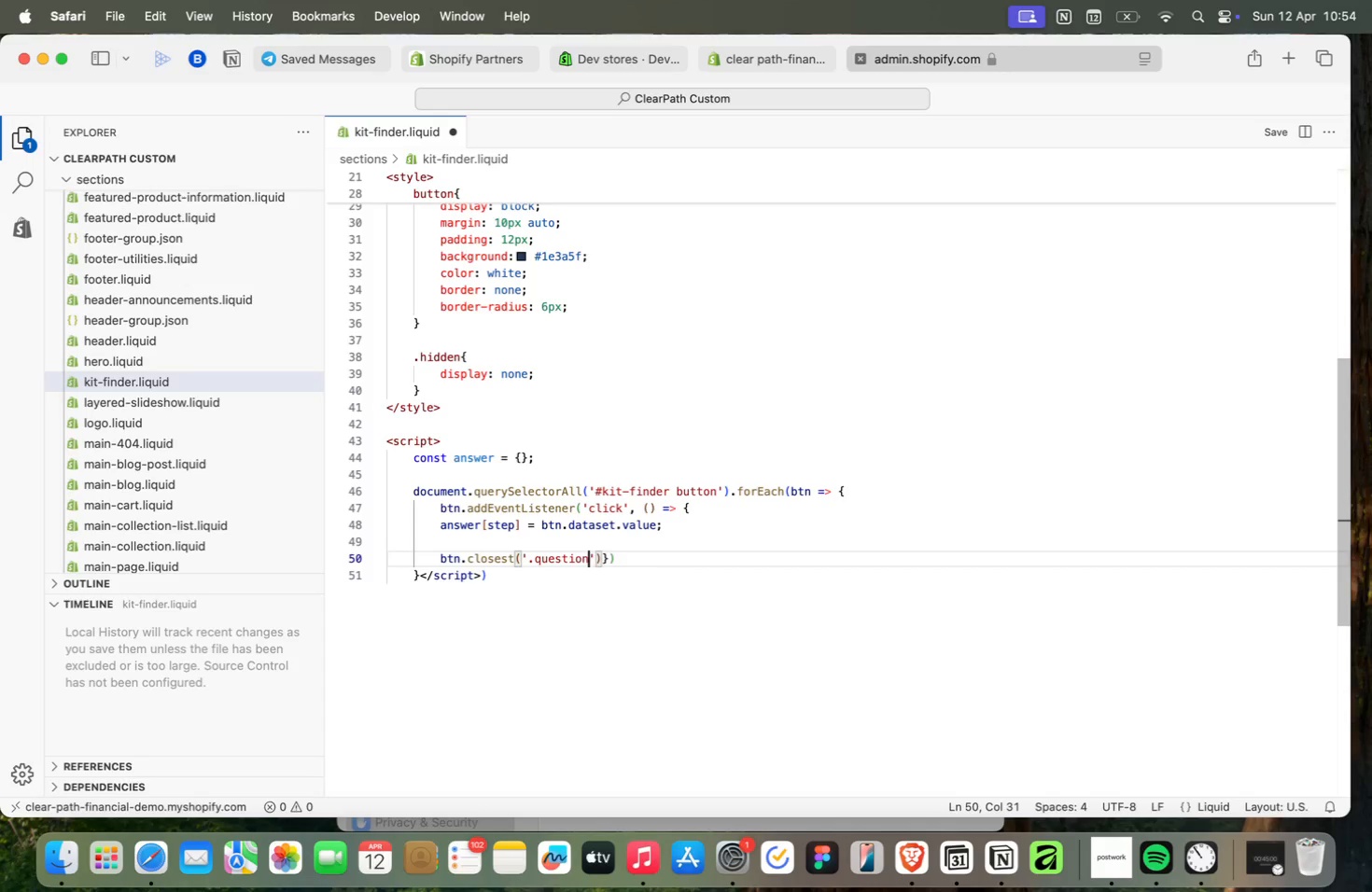 
key(ArrowRight)
 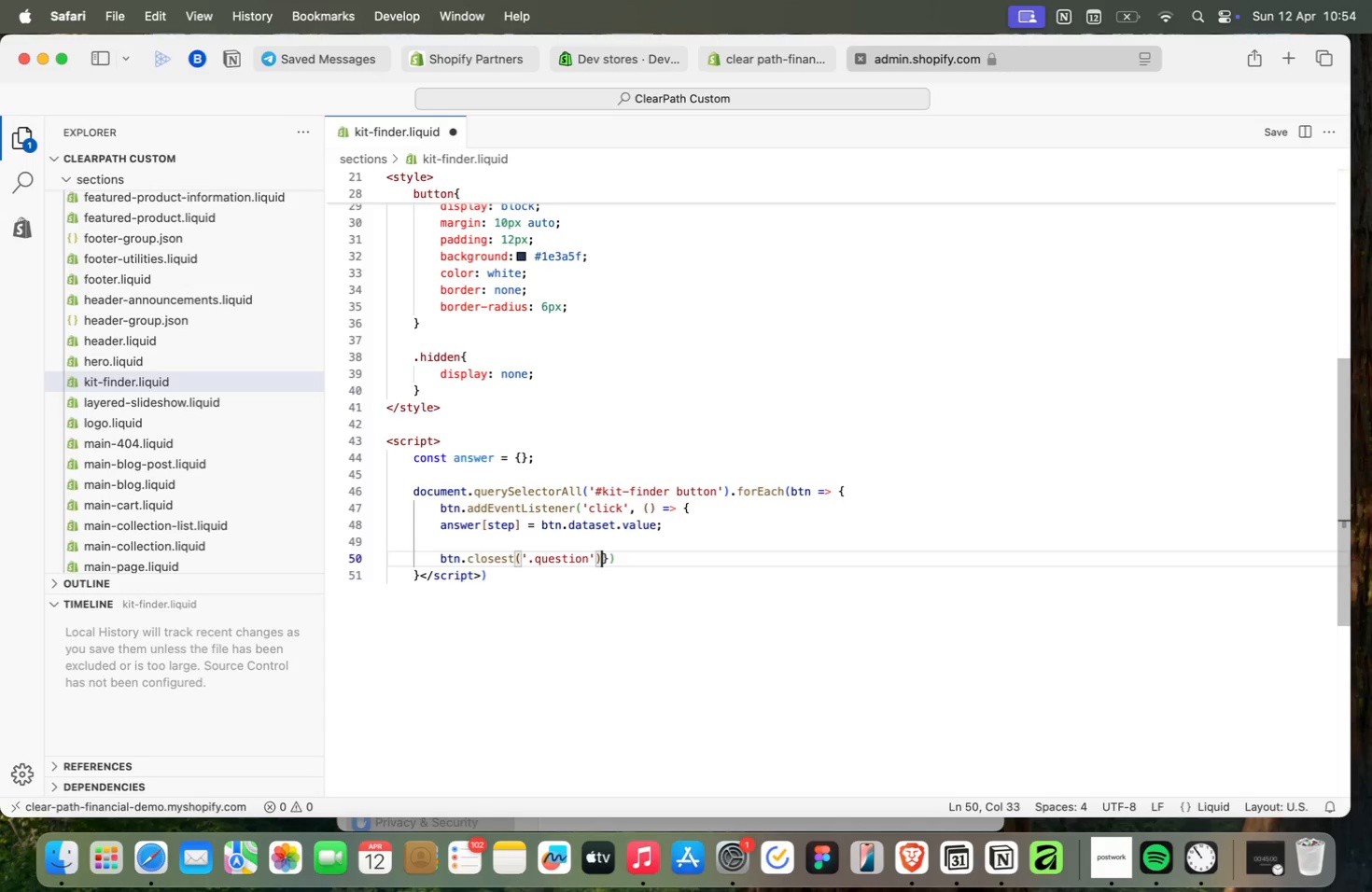 
key(ArrowRight)
 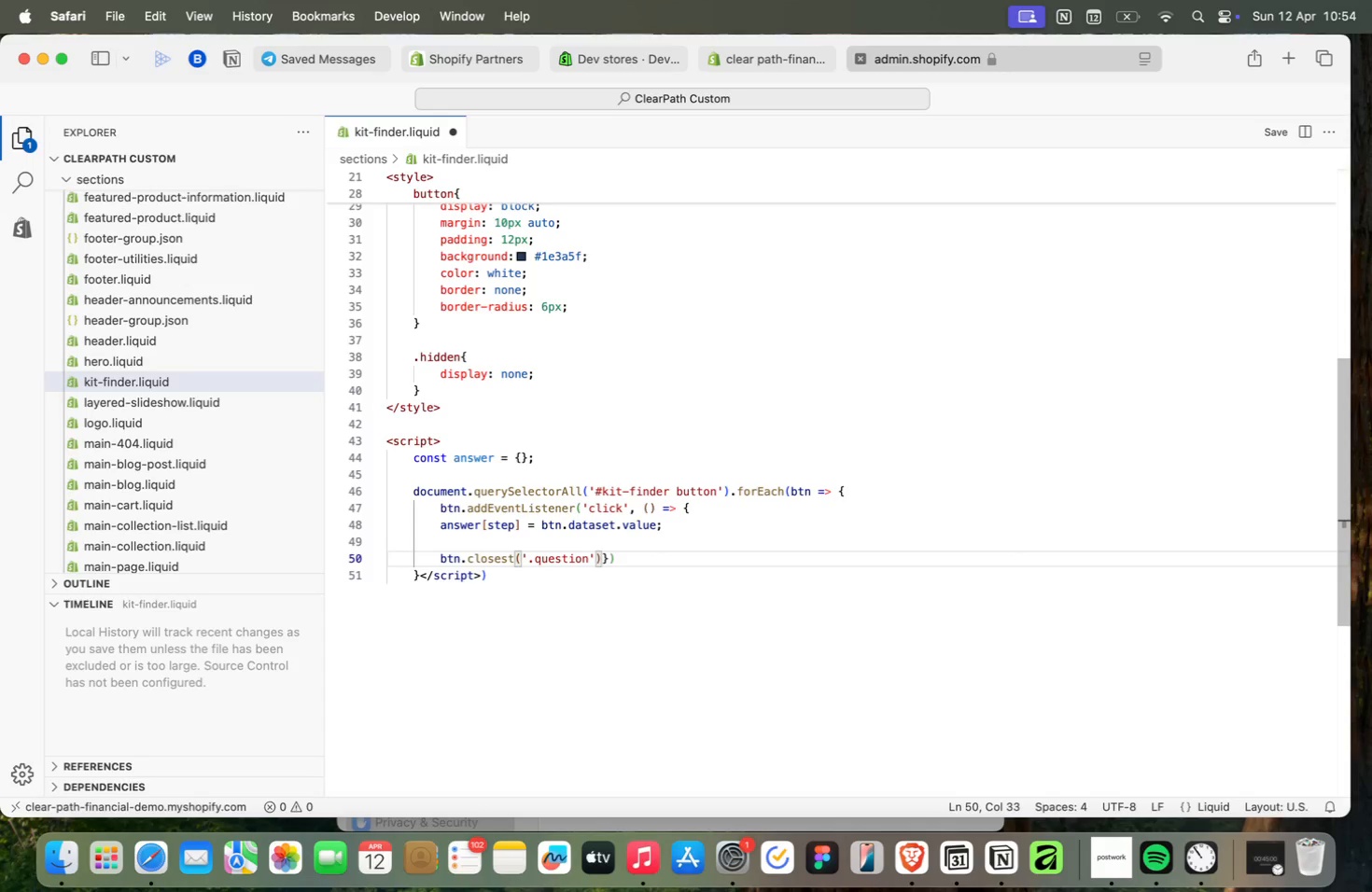 
type(.classList.add)
 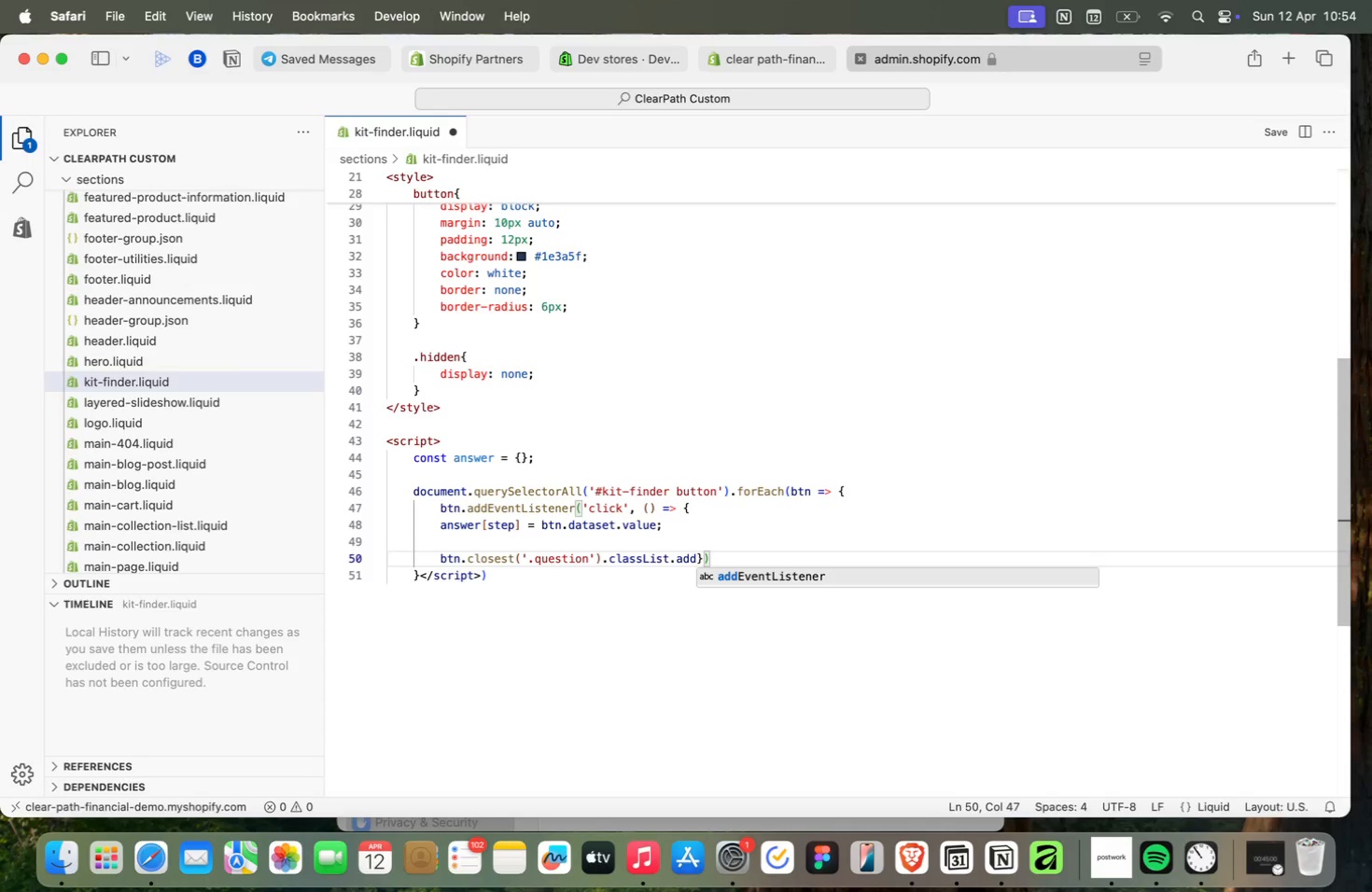 
key(Shift+9)
 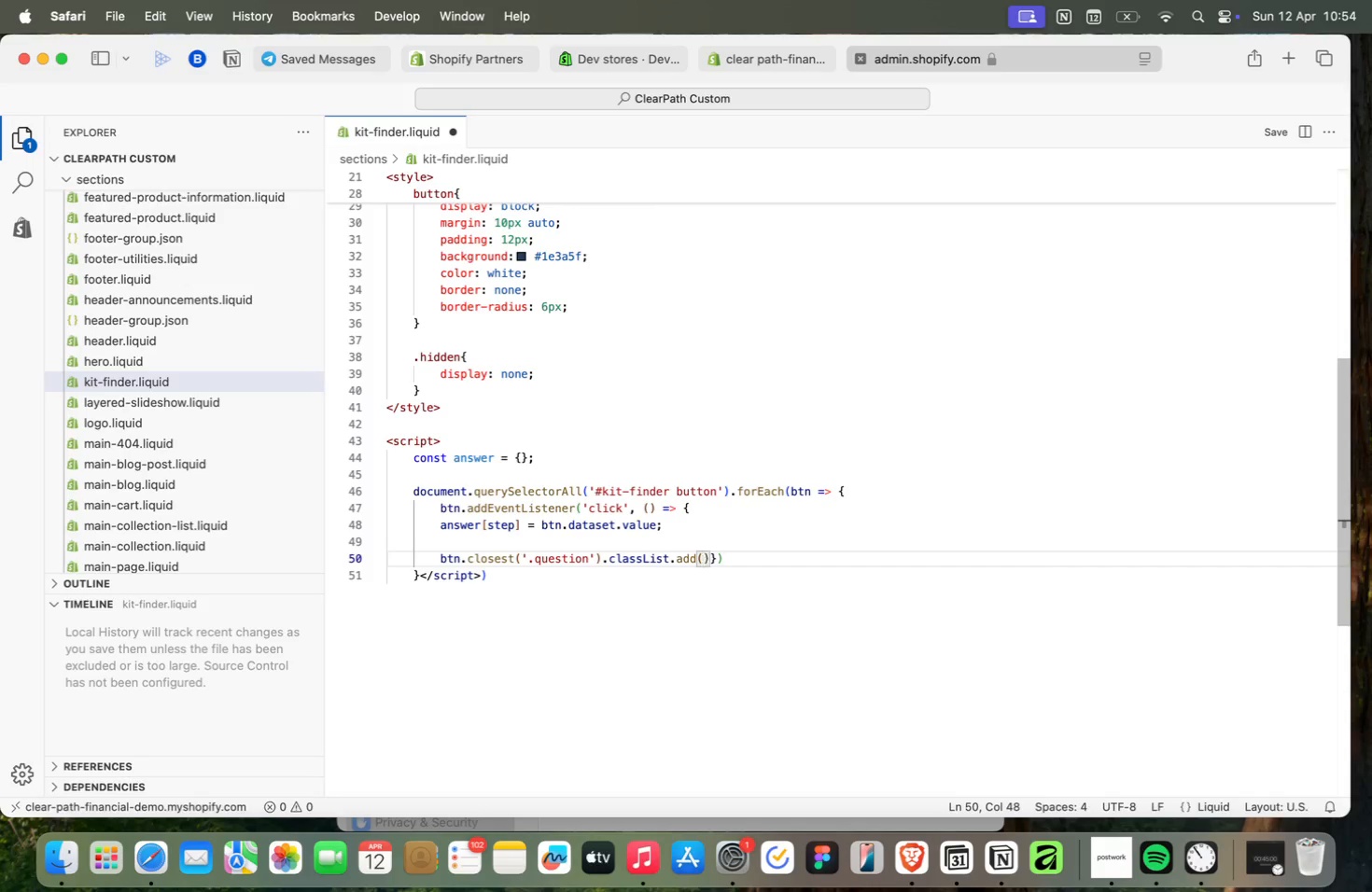 
key(Quote)
 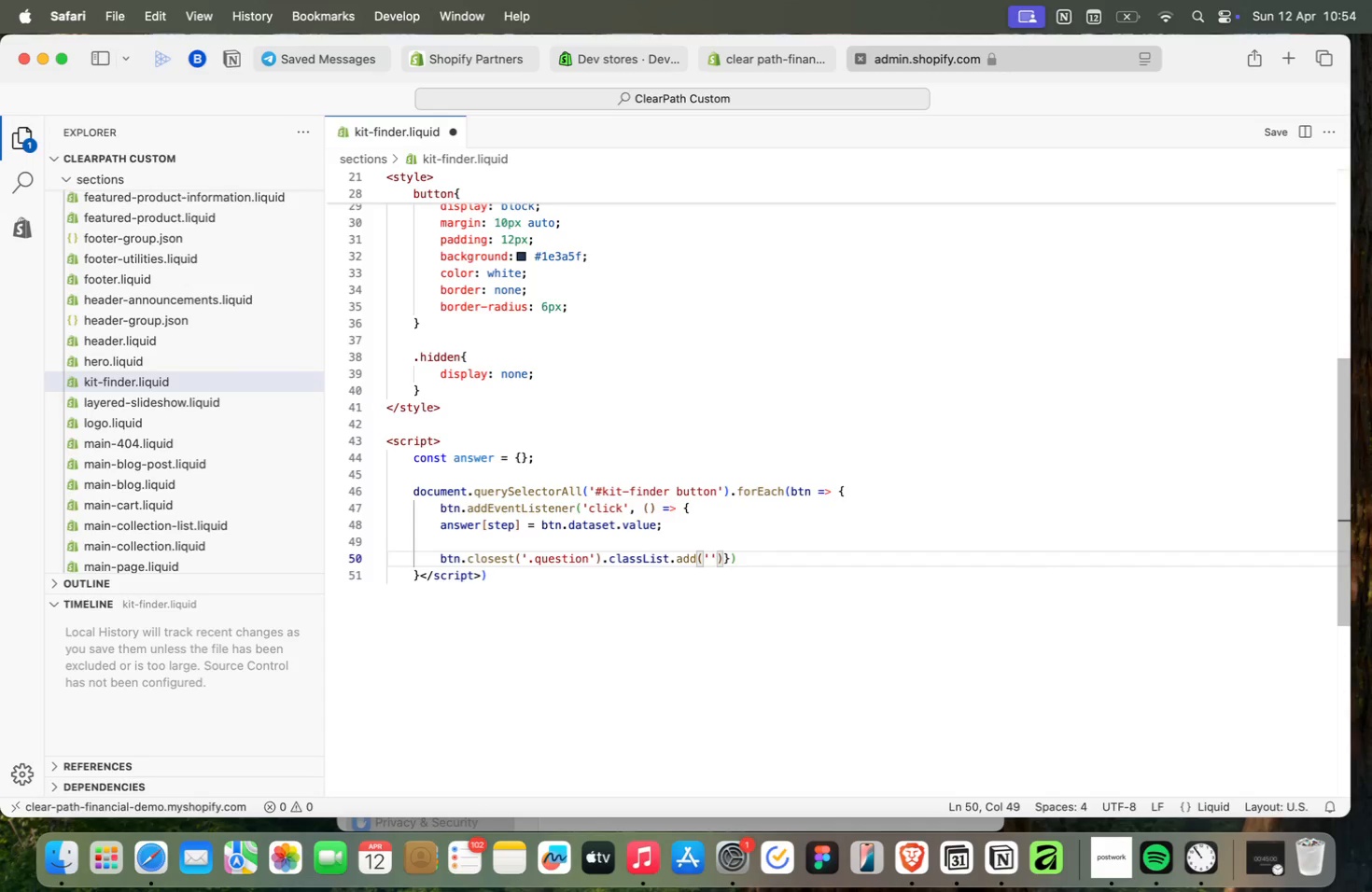 
type(hidden)
 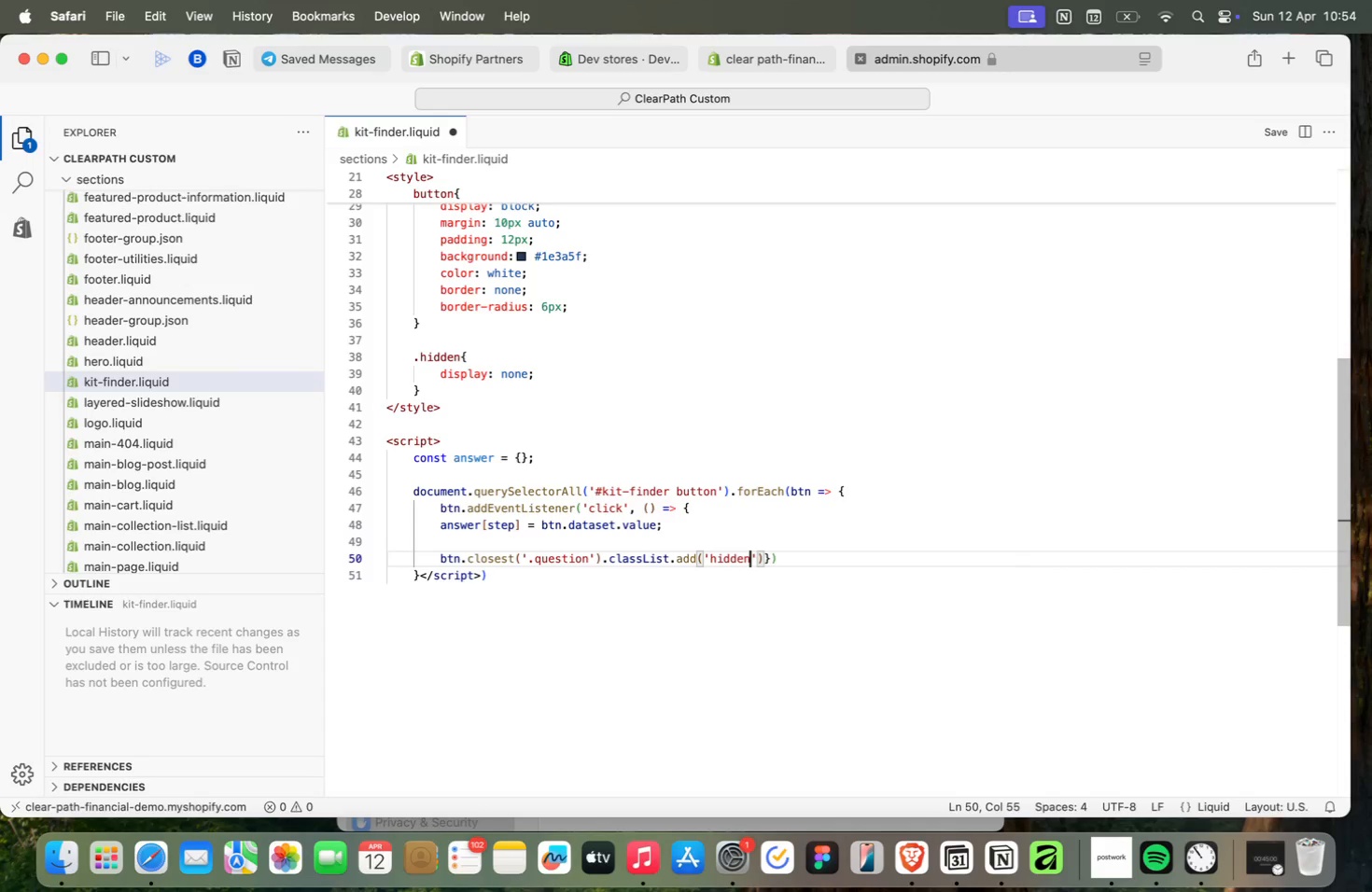 
key(ArrowRight)
 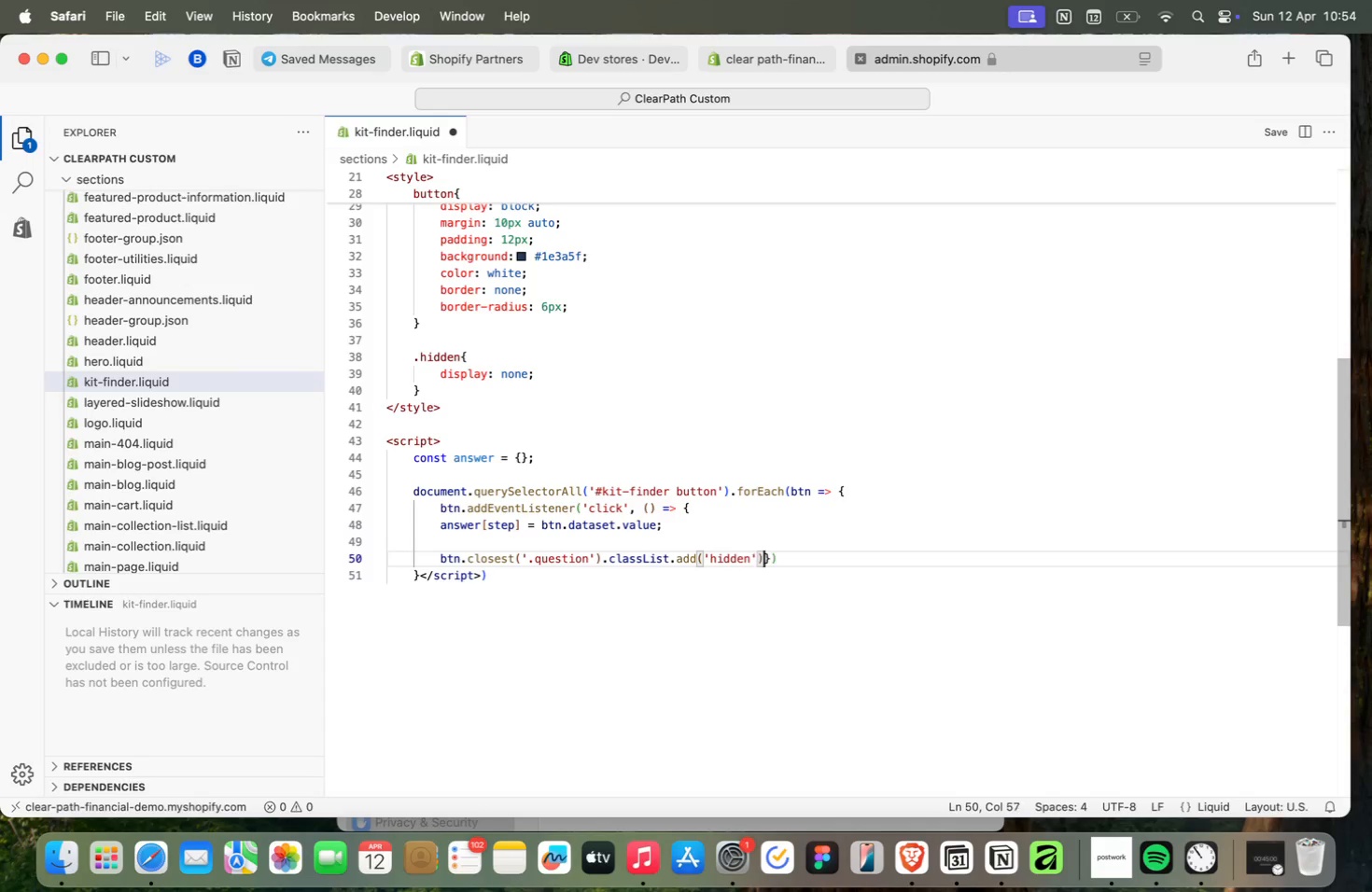 
key(ArrowRight)
 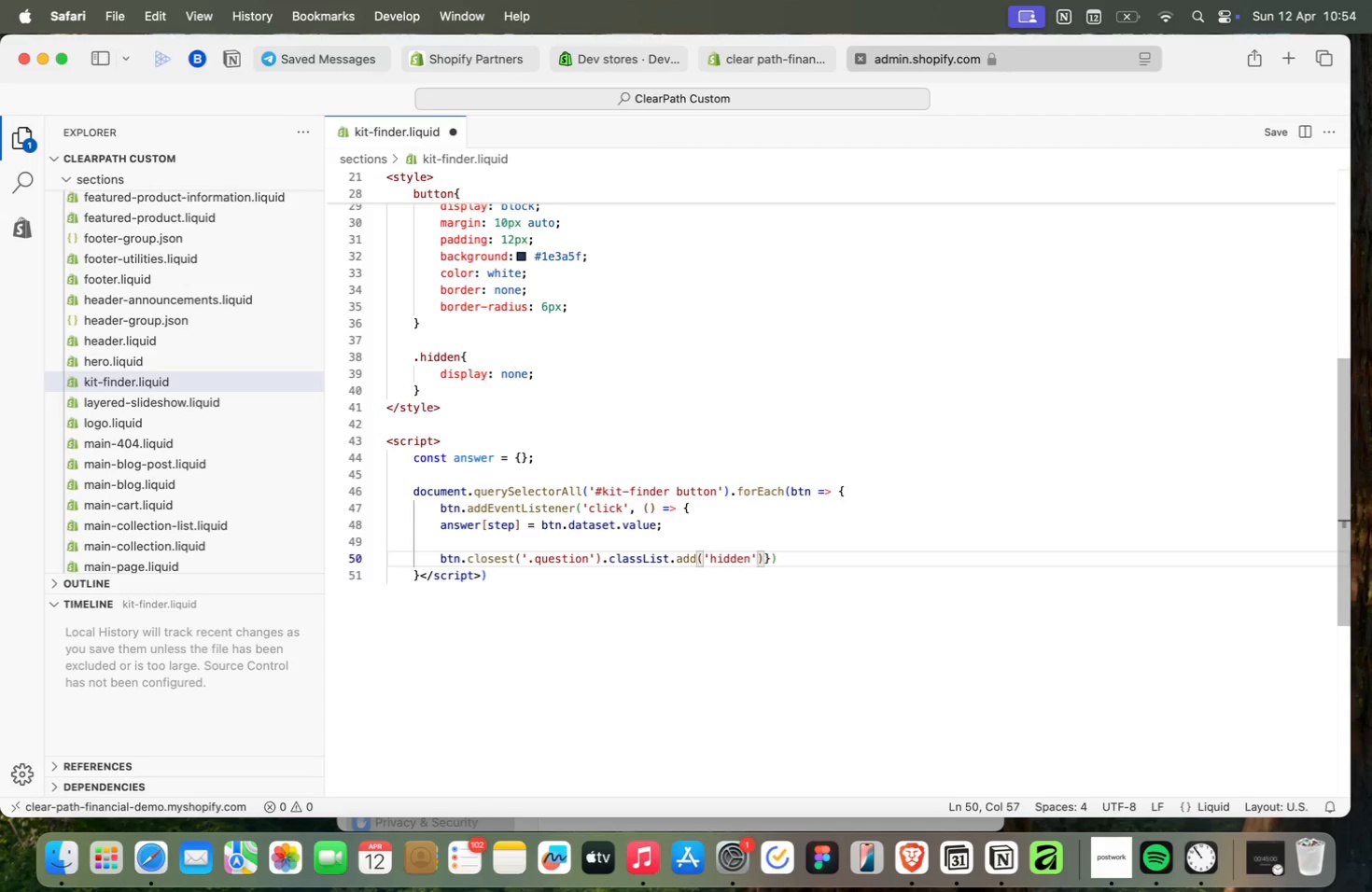 
key(Semicolon)
 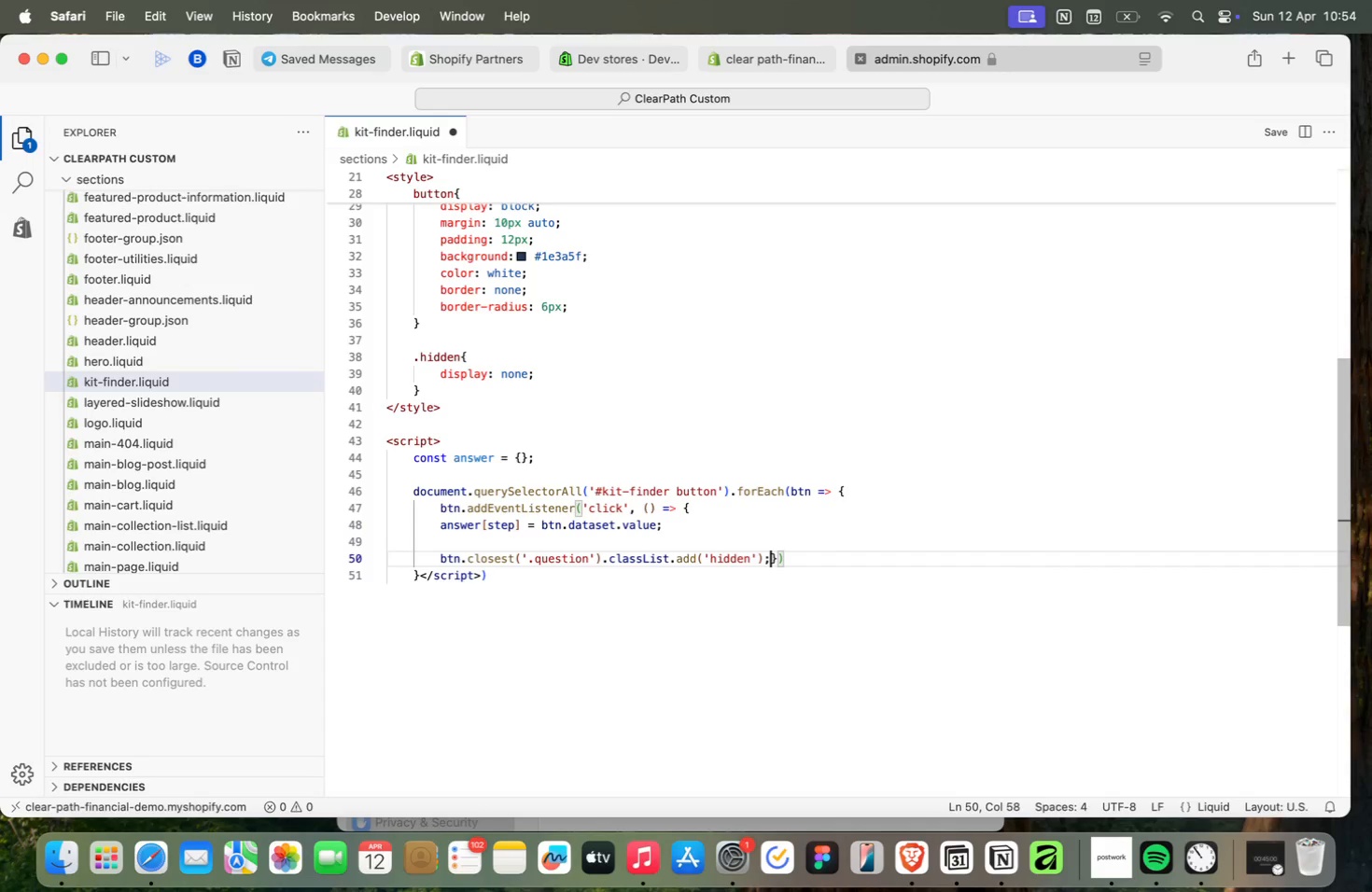 
key(Enter)
 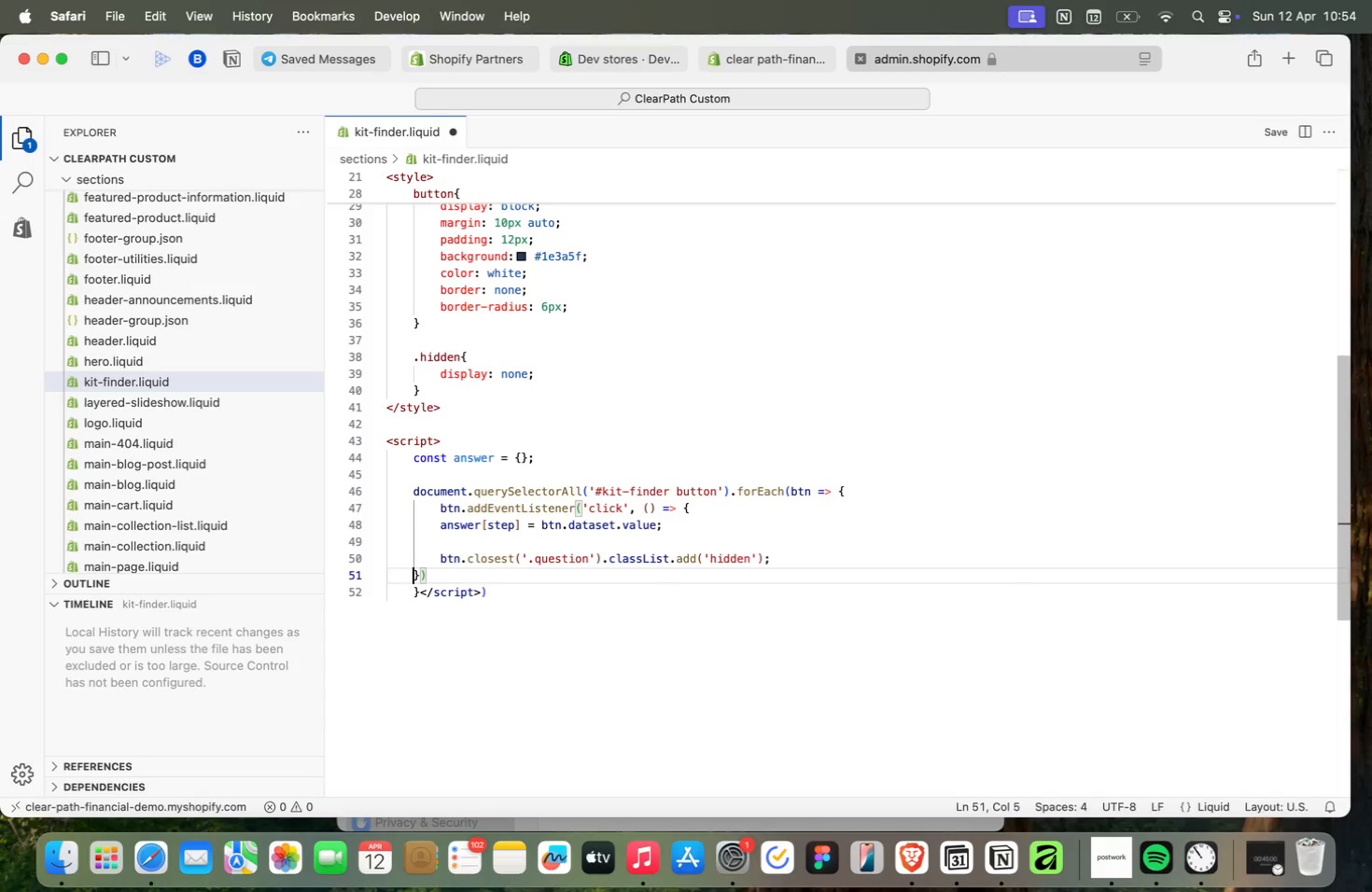 
key(Tab)
type(const )
 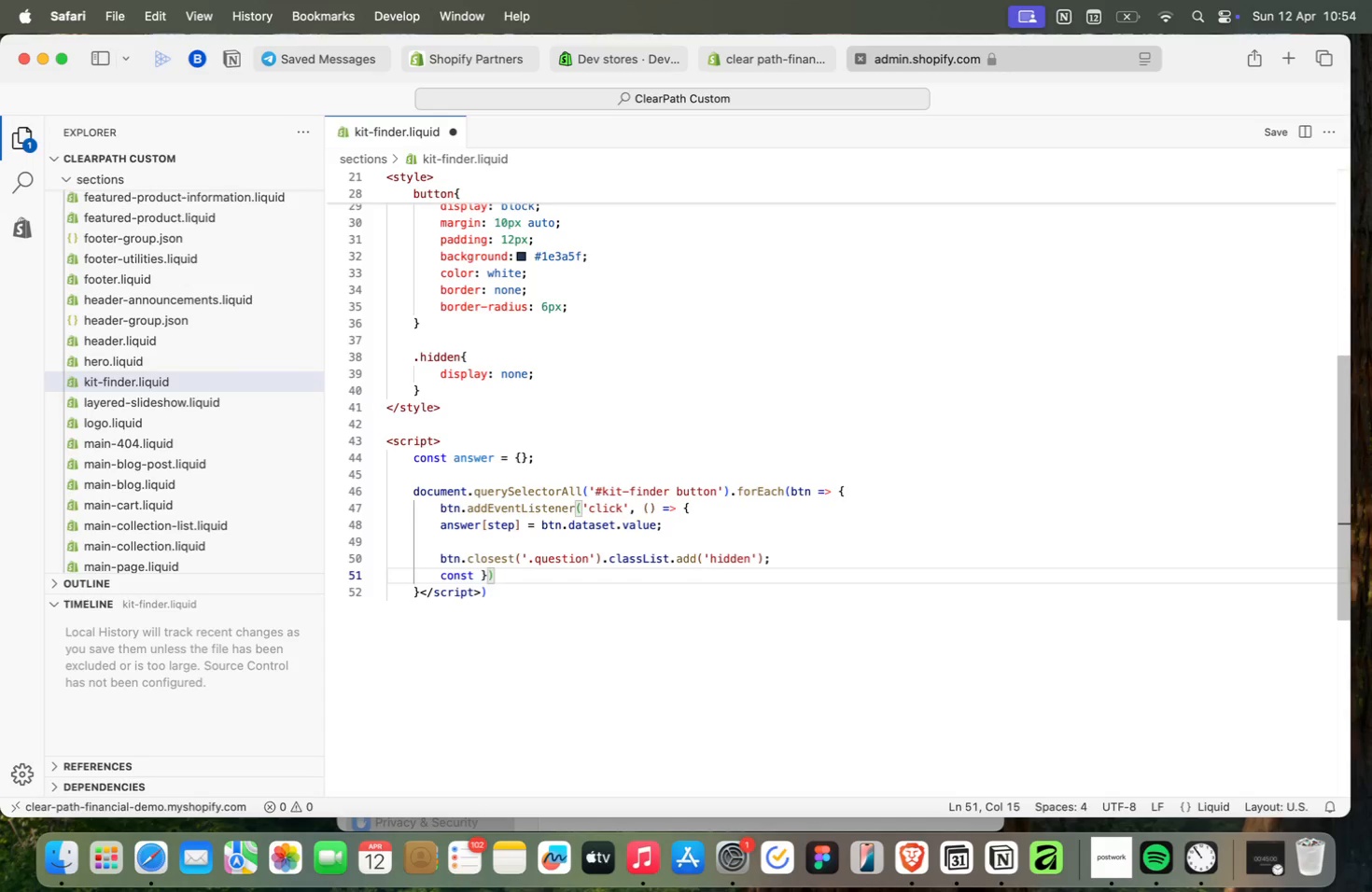 
key(ArrowLeft)
 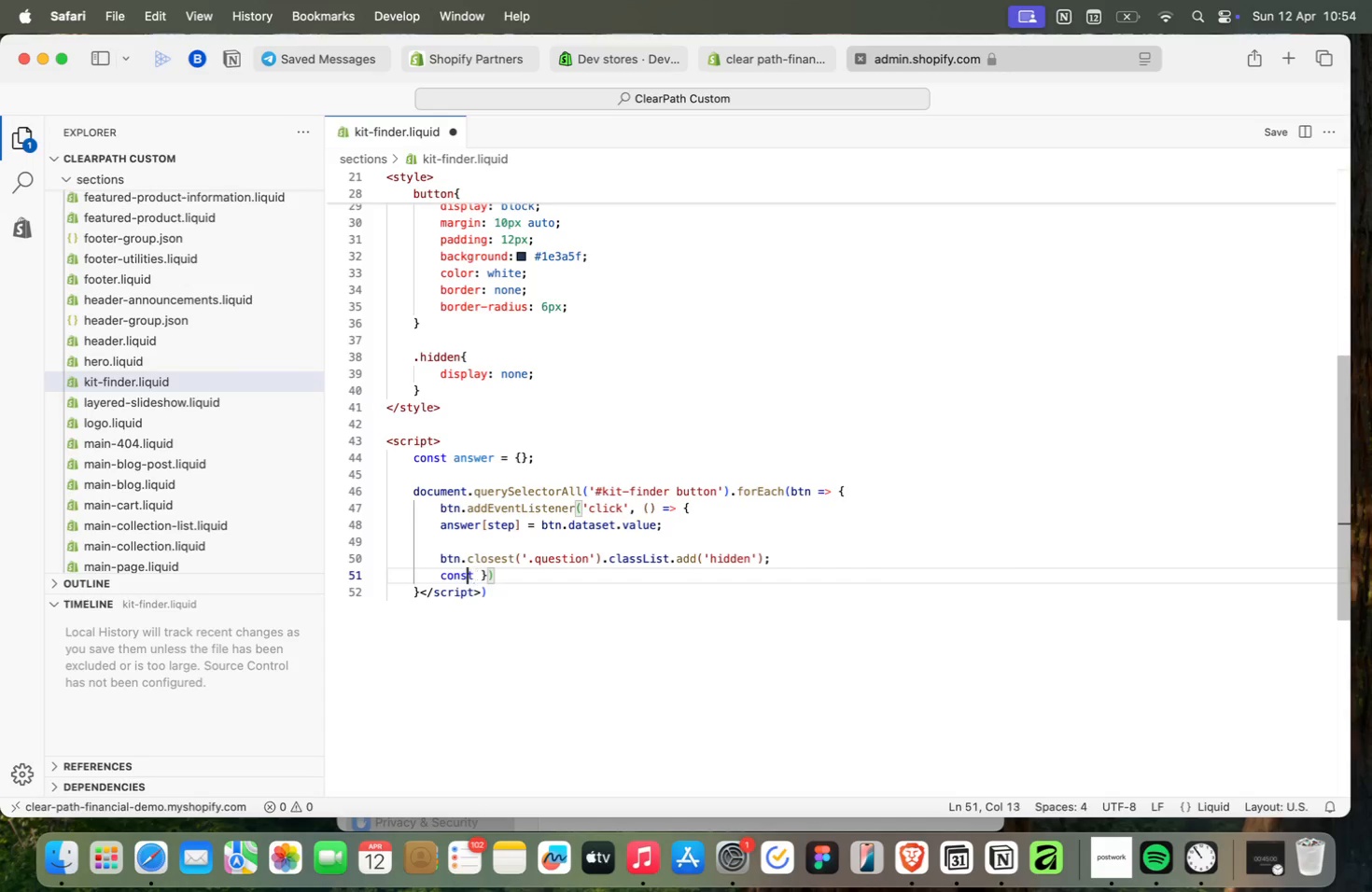 
key(ArrowLeft)
 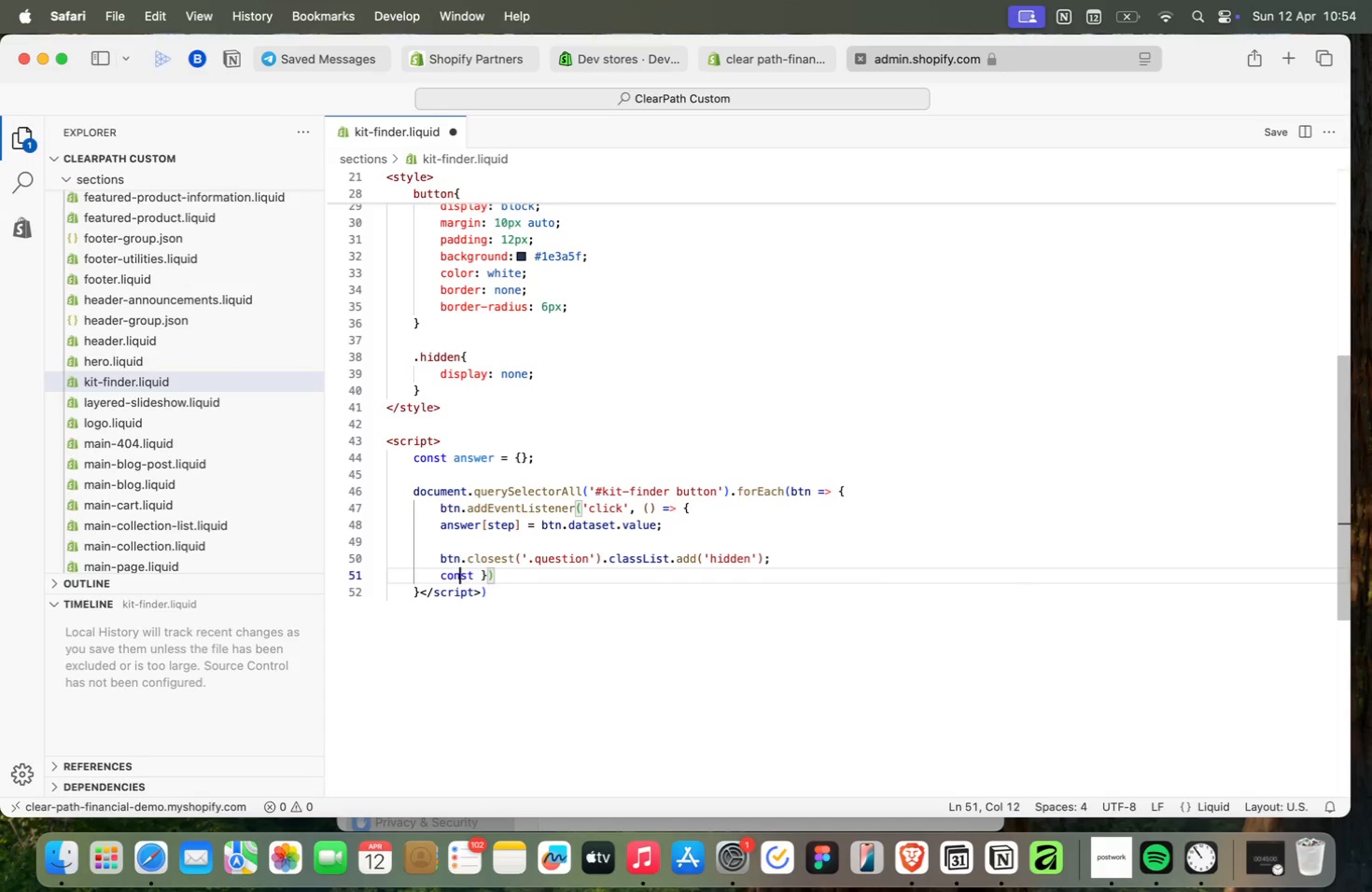 
key(ArrowLeft)
 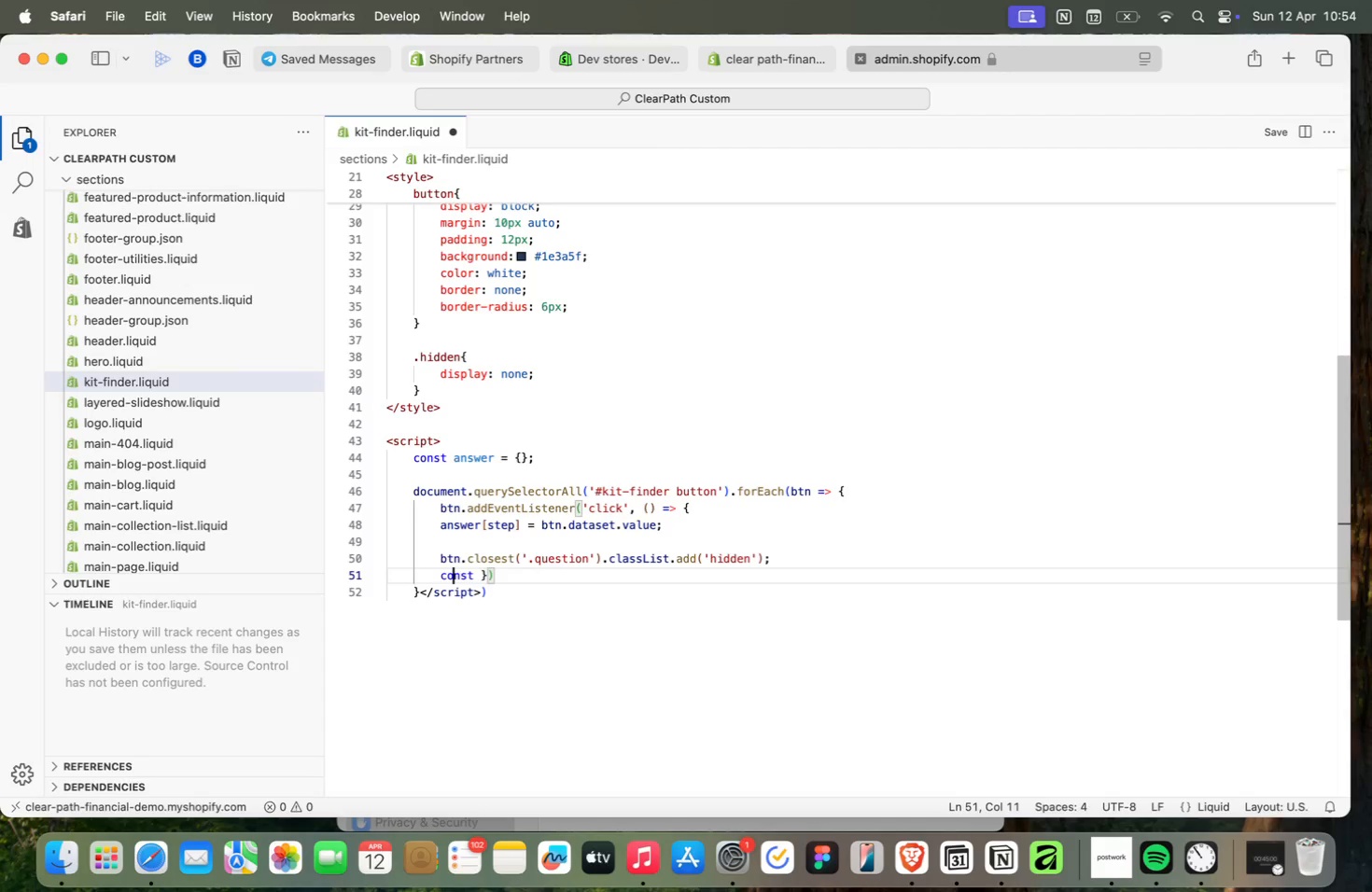 
key(ArrowLeft)
 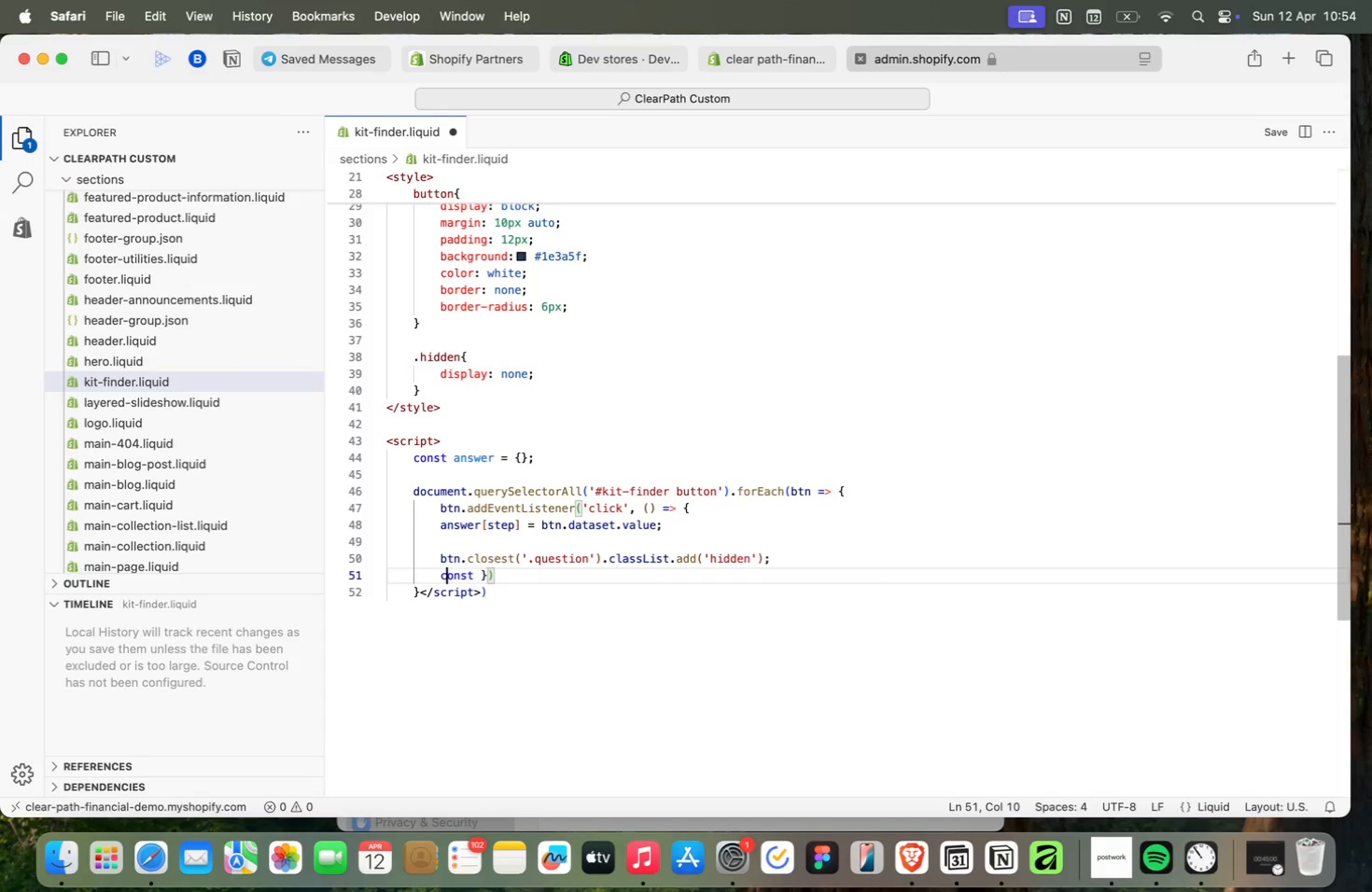 
key(ArrowLeft)
 